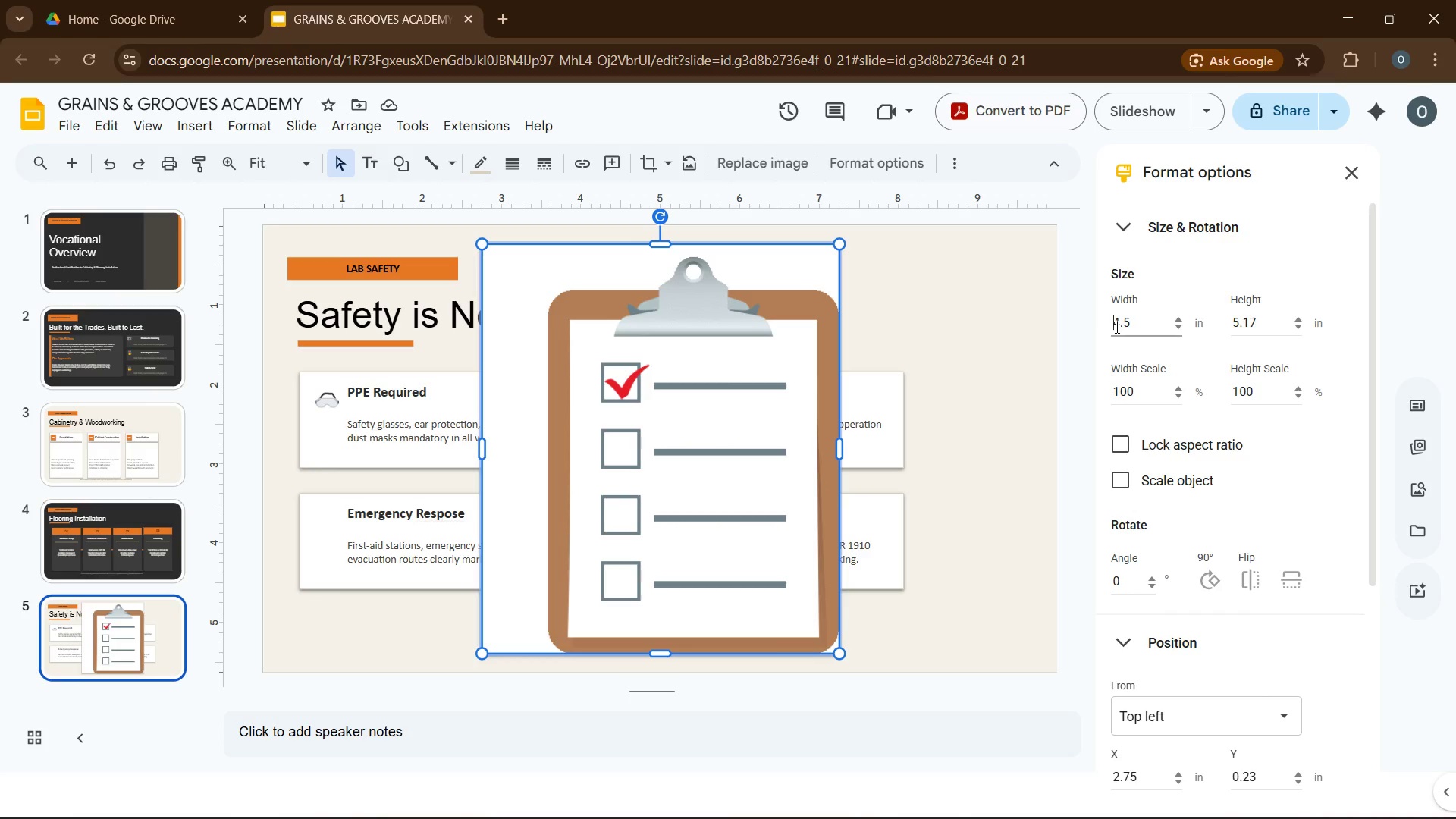 
double_click([1116, 327])
 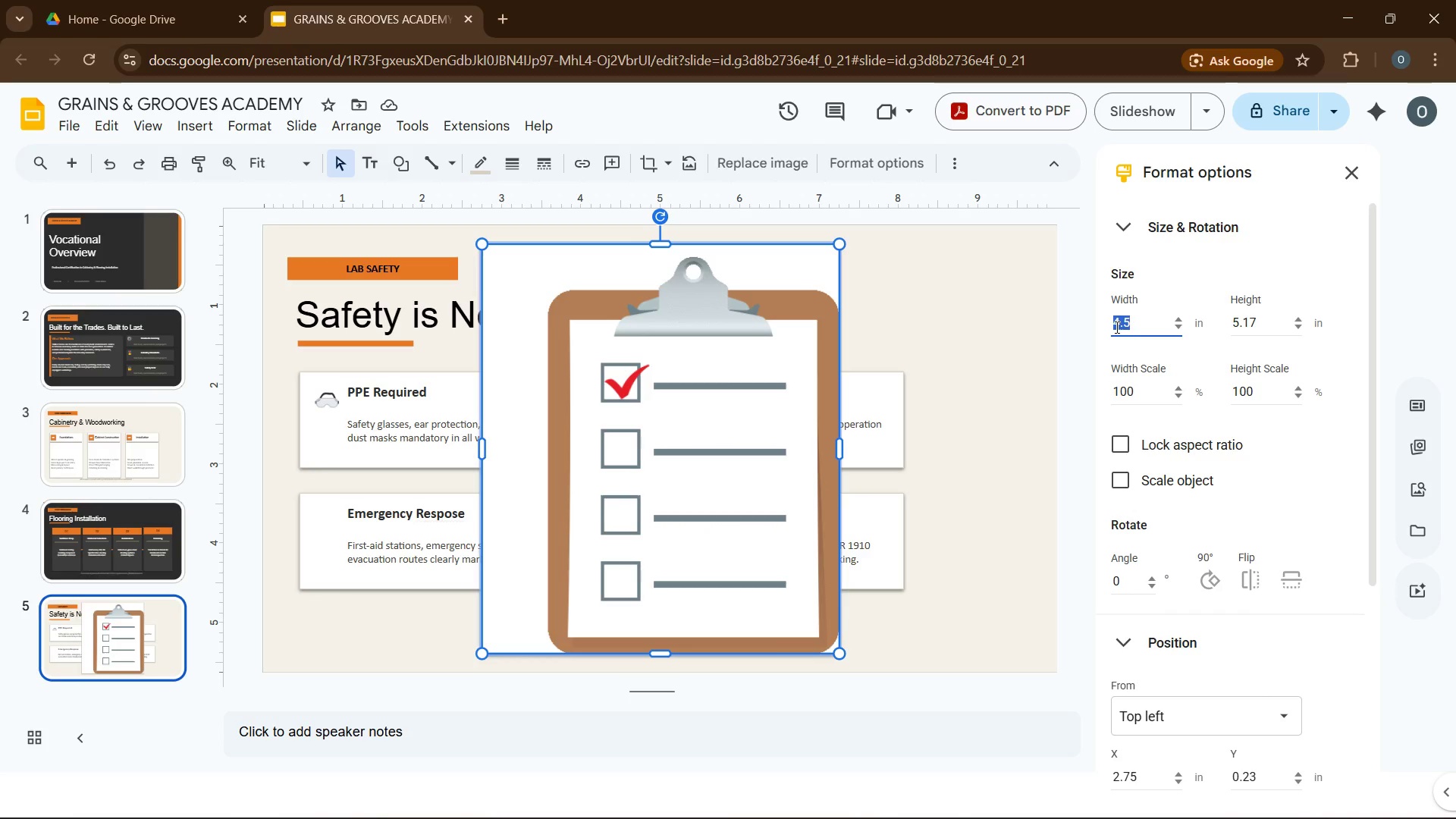 
key(Numpad0)
 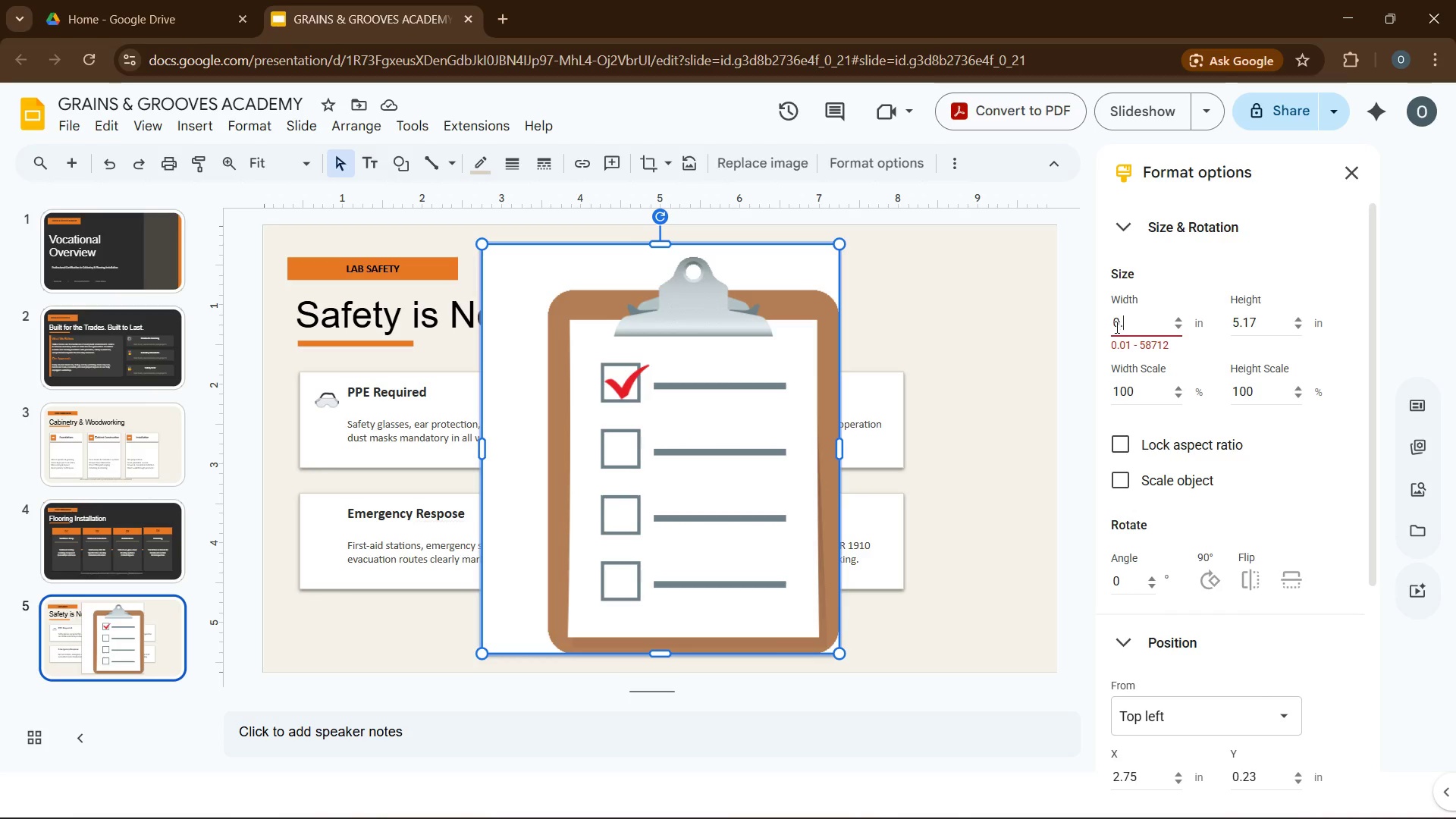 
key(NumpadDecimal)
 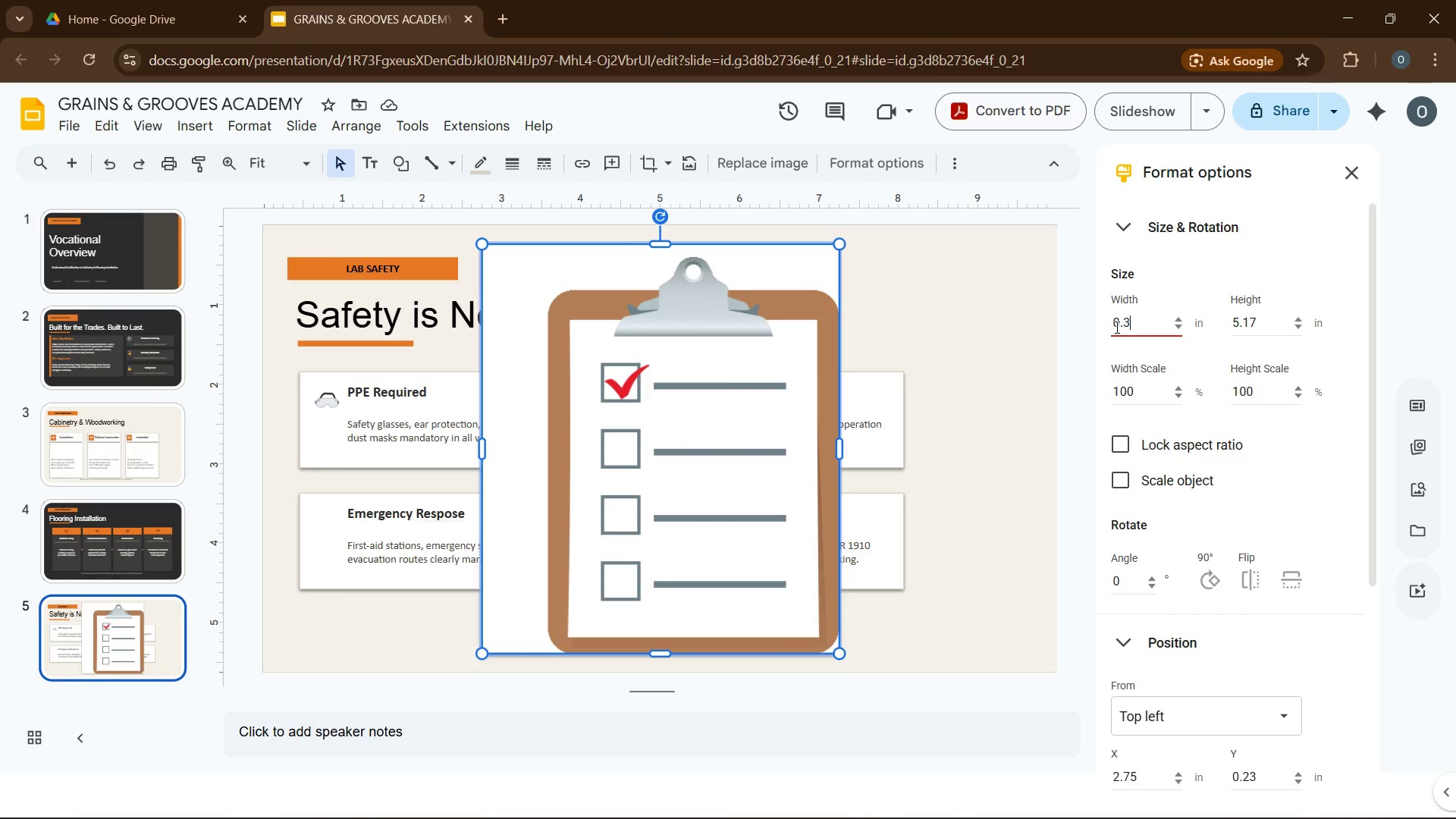 
key(Numpad3)
 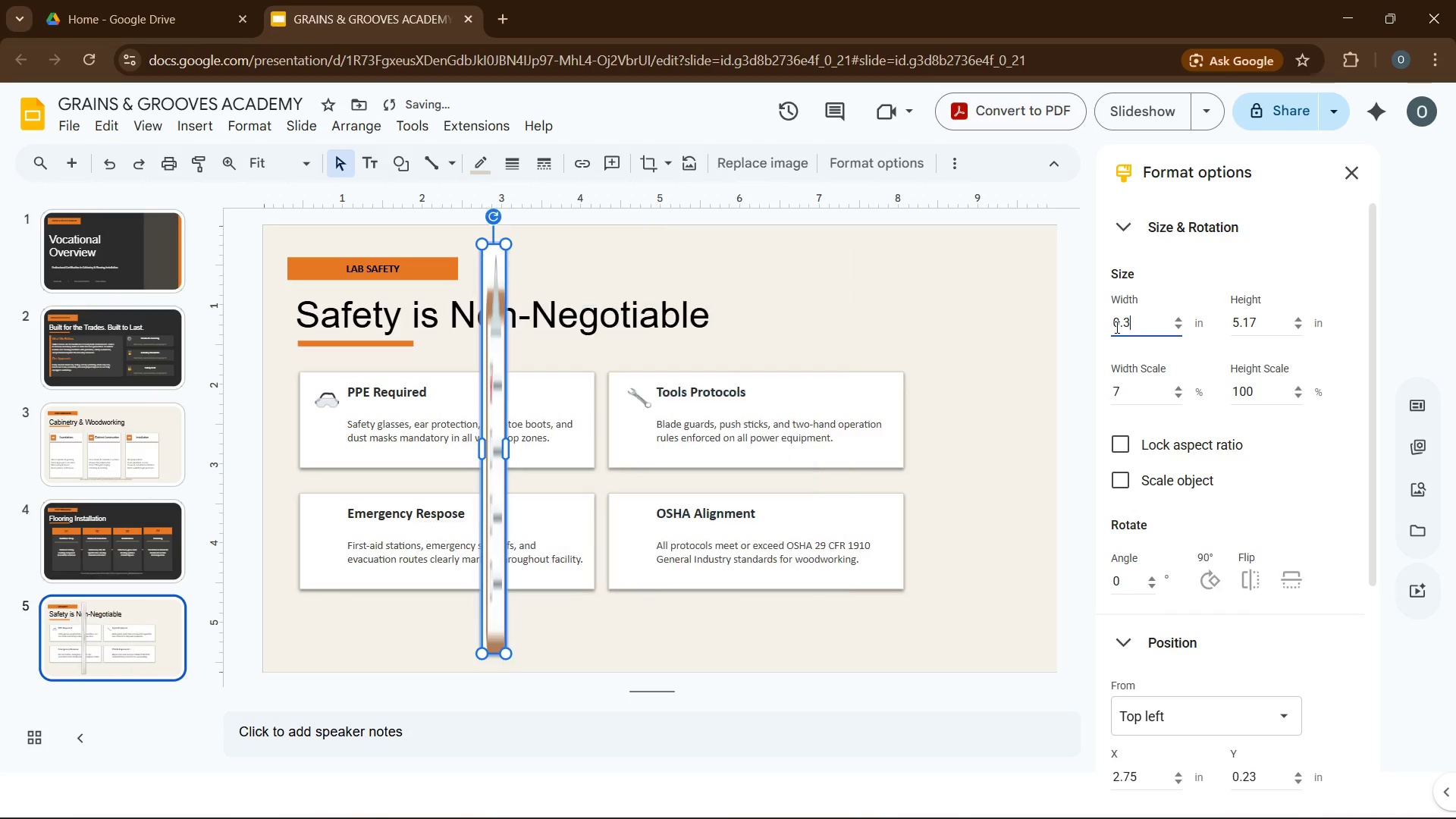 
key(Numpad1)
 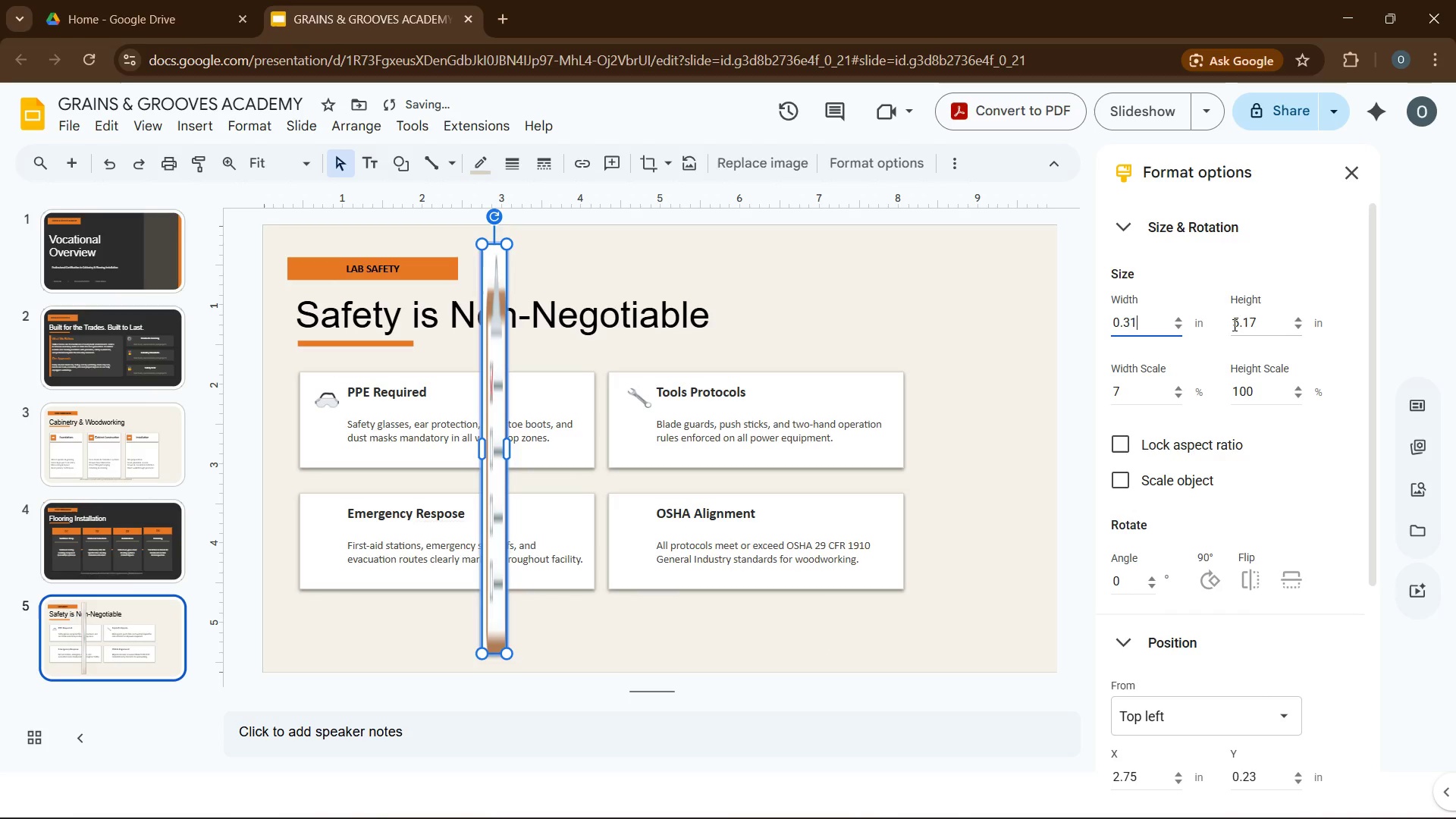 
double_click([1242, 318])
 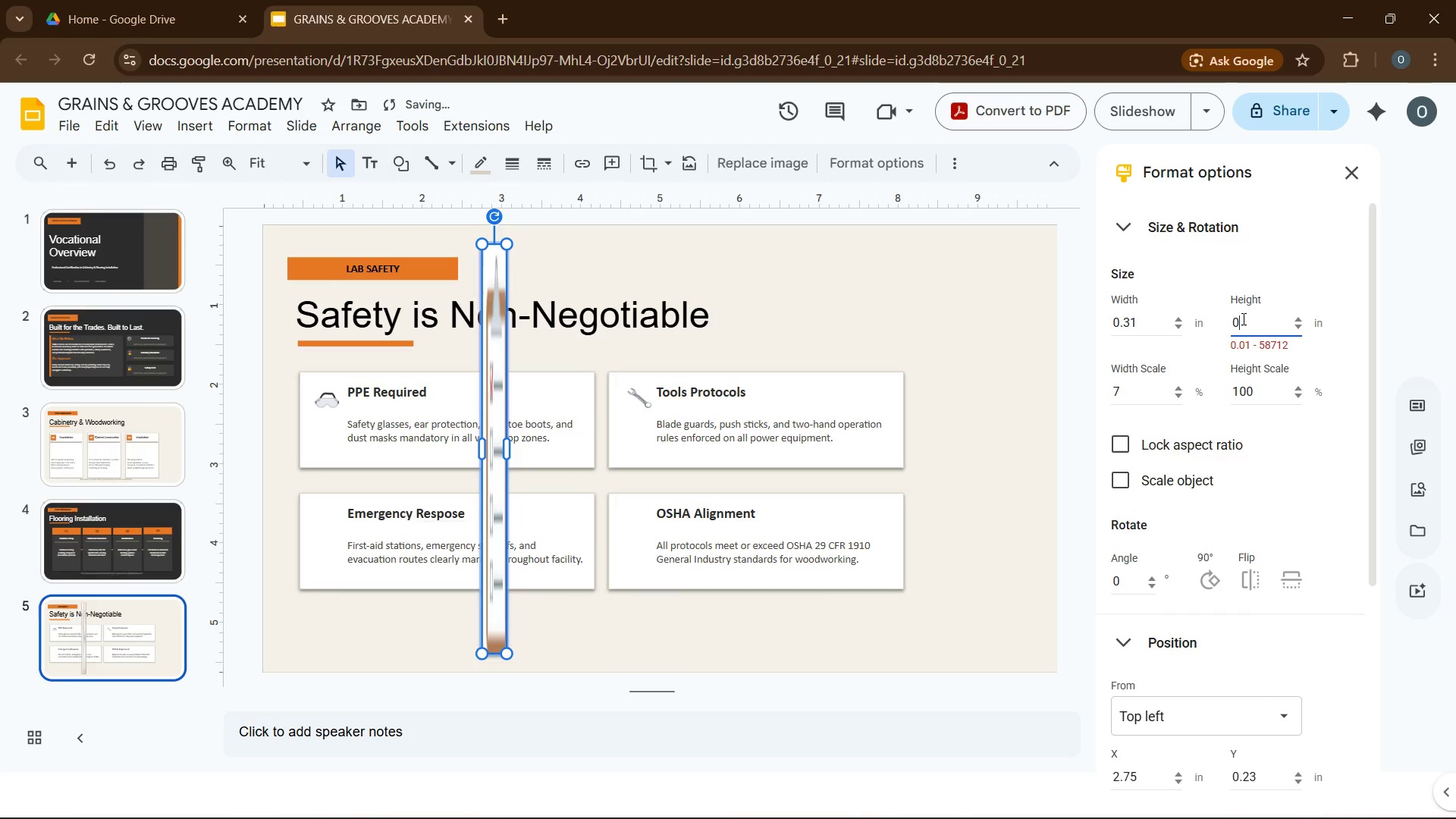 
key(Numpad0)
 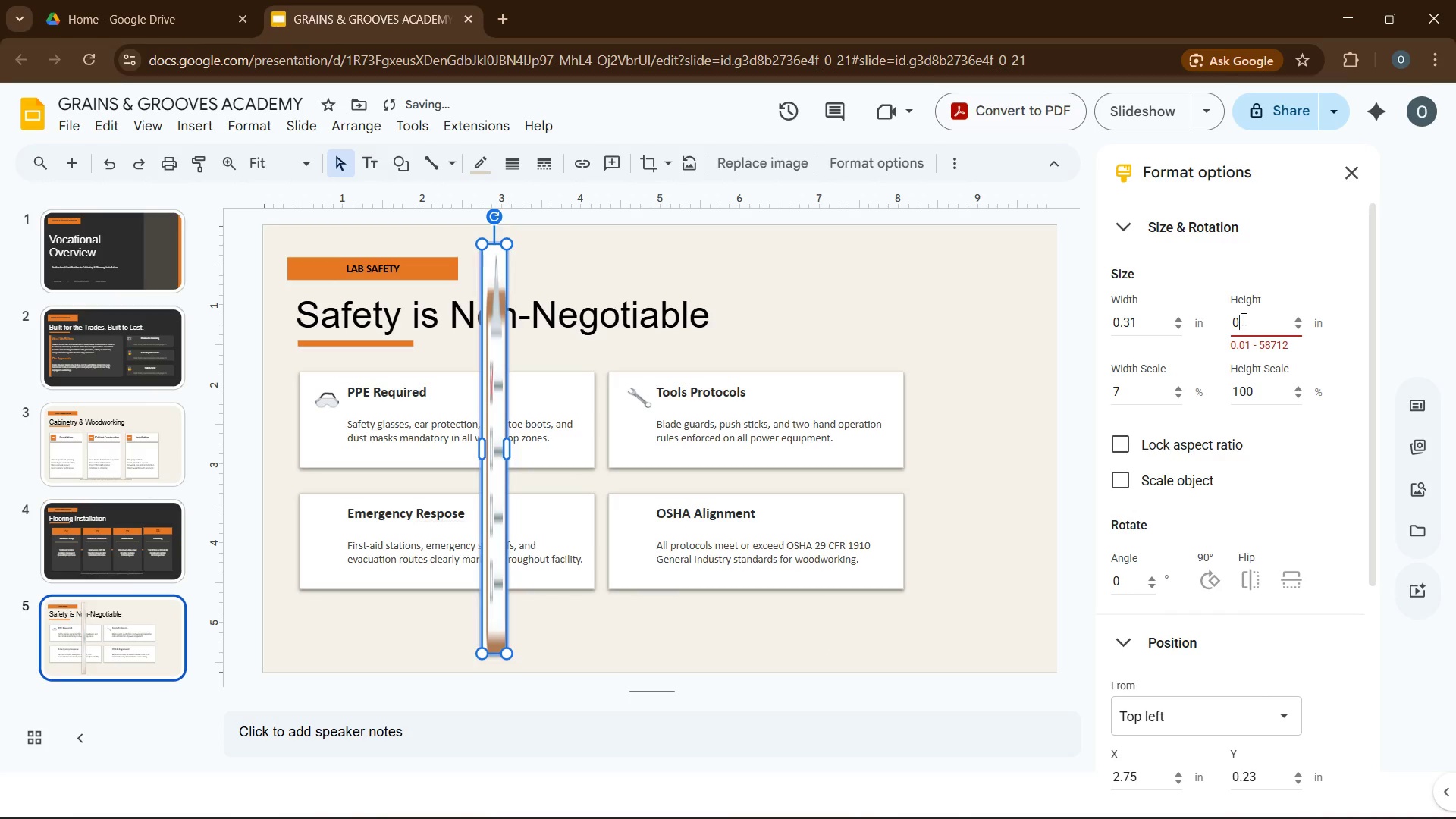 
key(NumpadDecimal)
 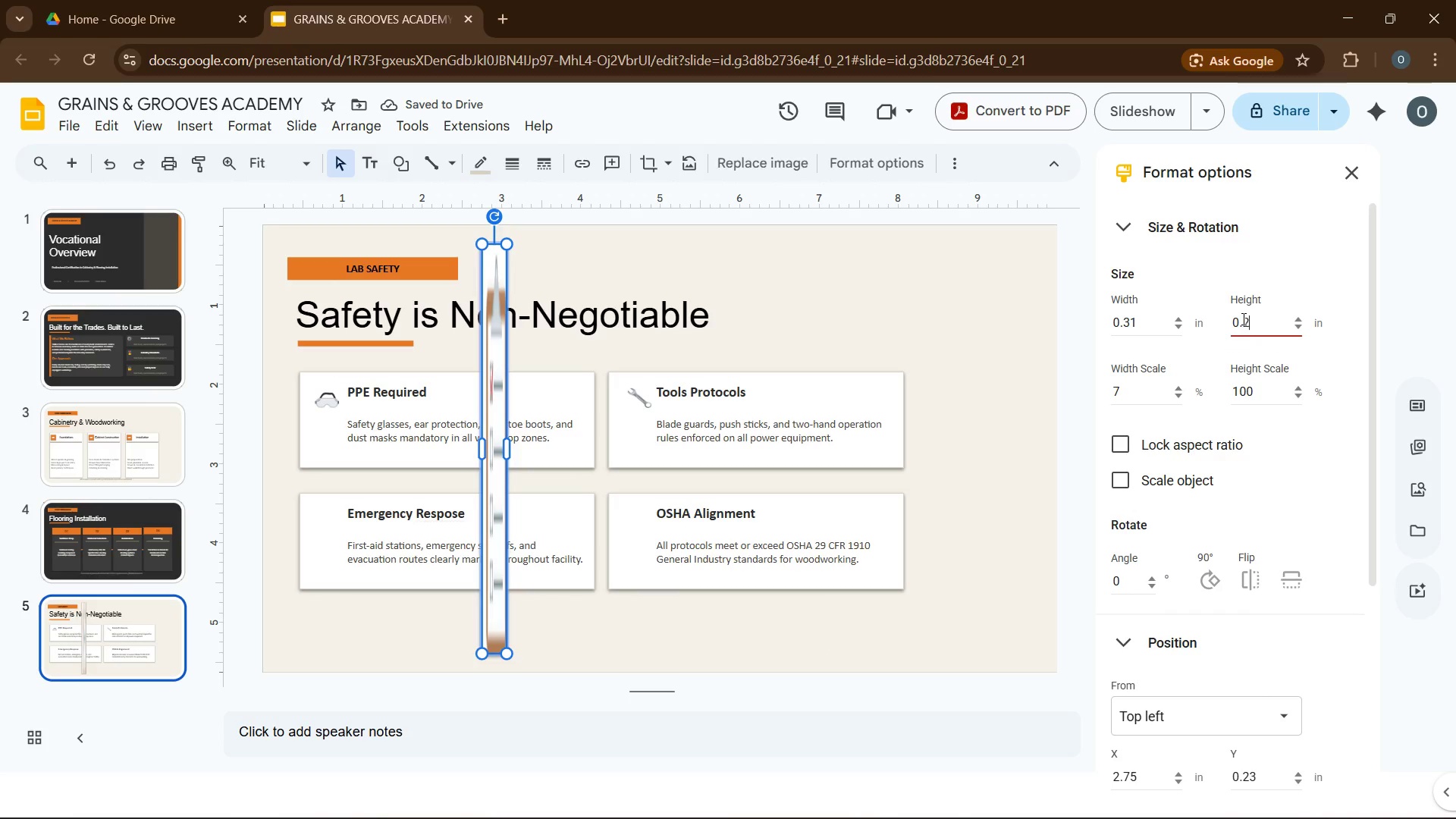 
key(Numpad2)
 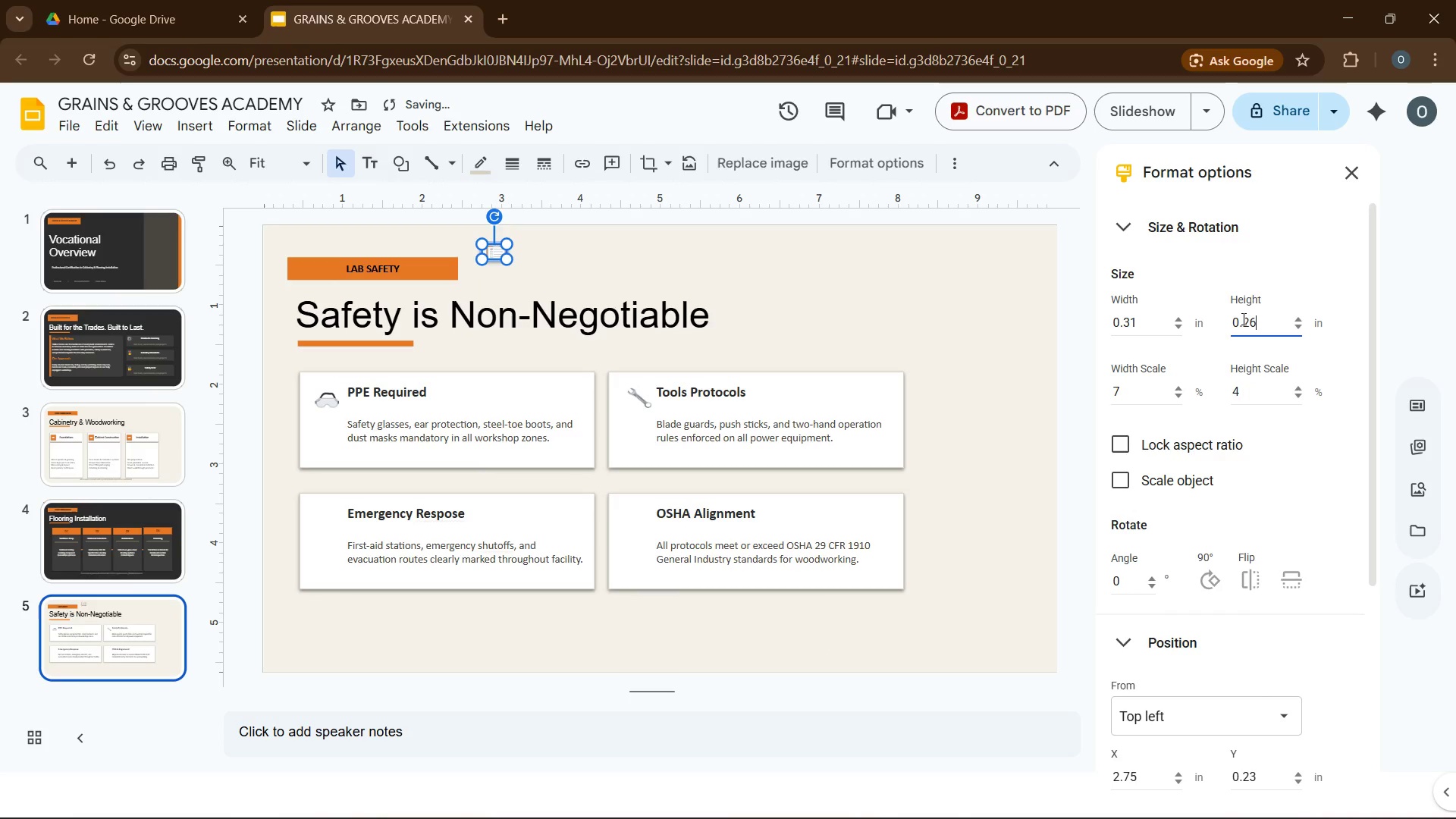 
key(Numpad6)
 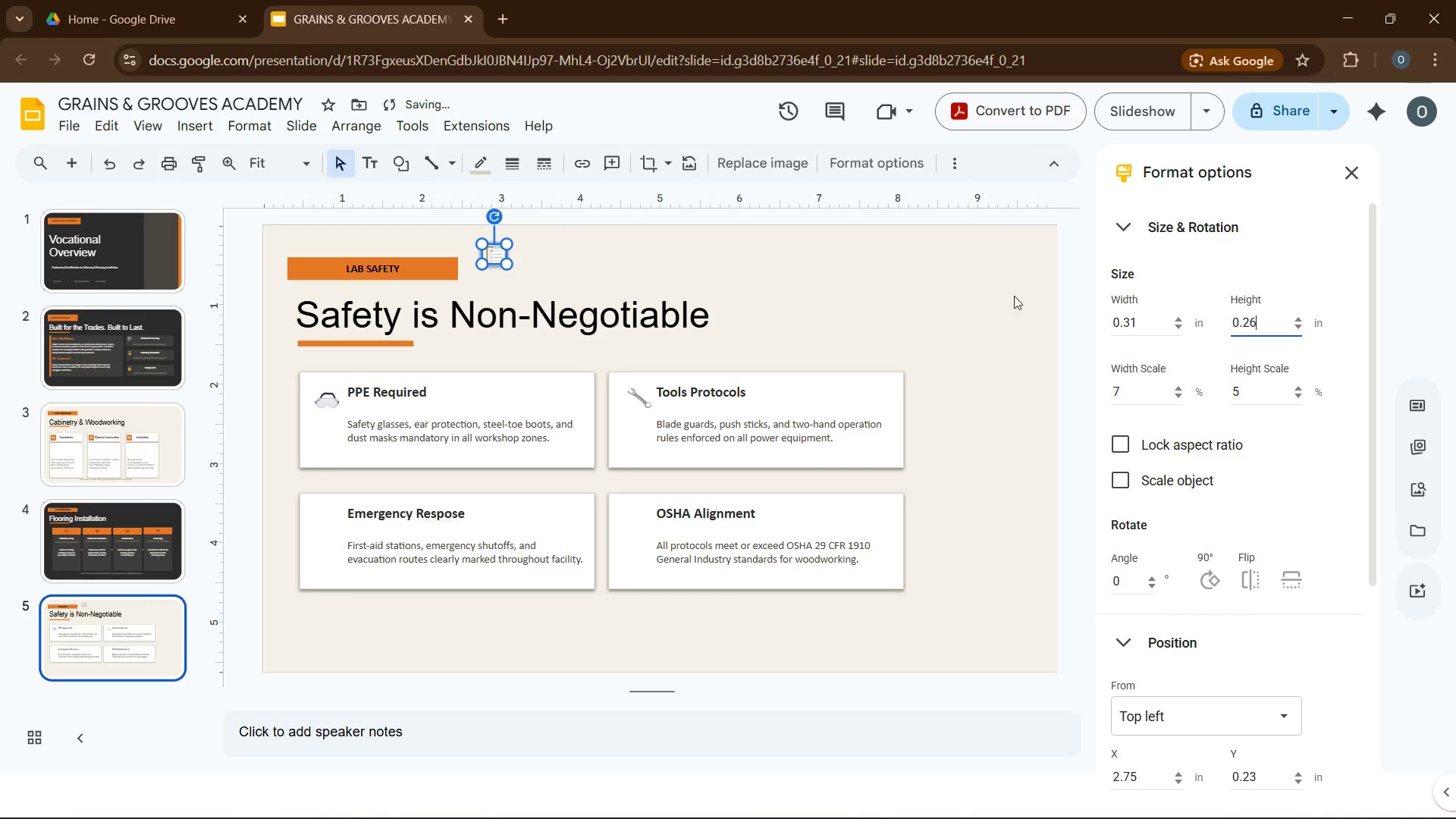 
left_click([975, 356])
 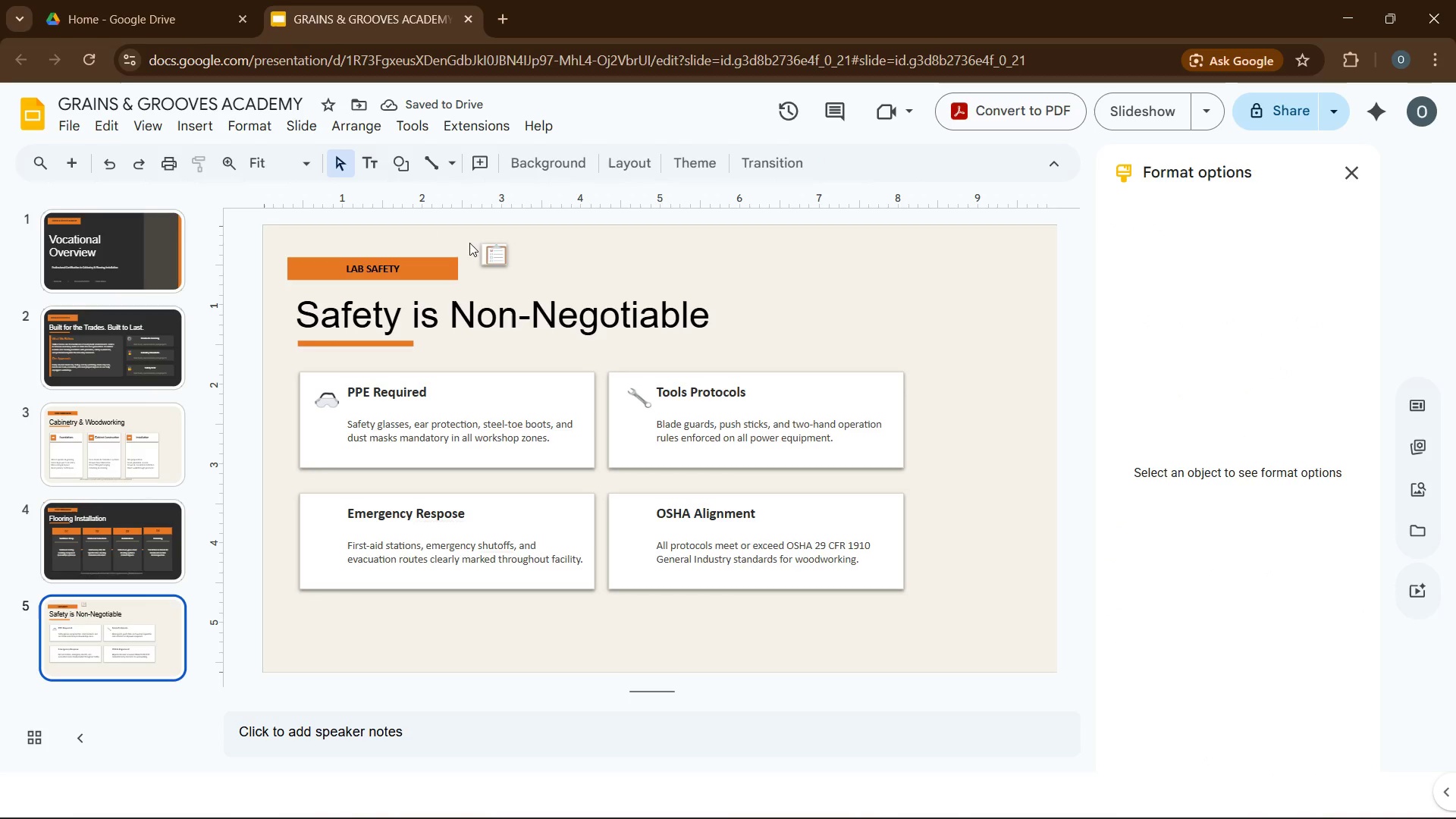 
left_click([489, 250])
 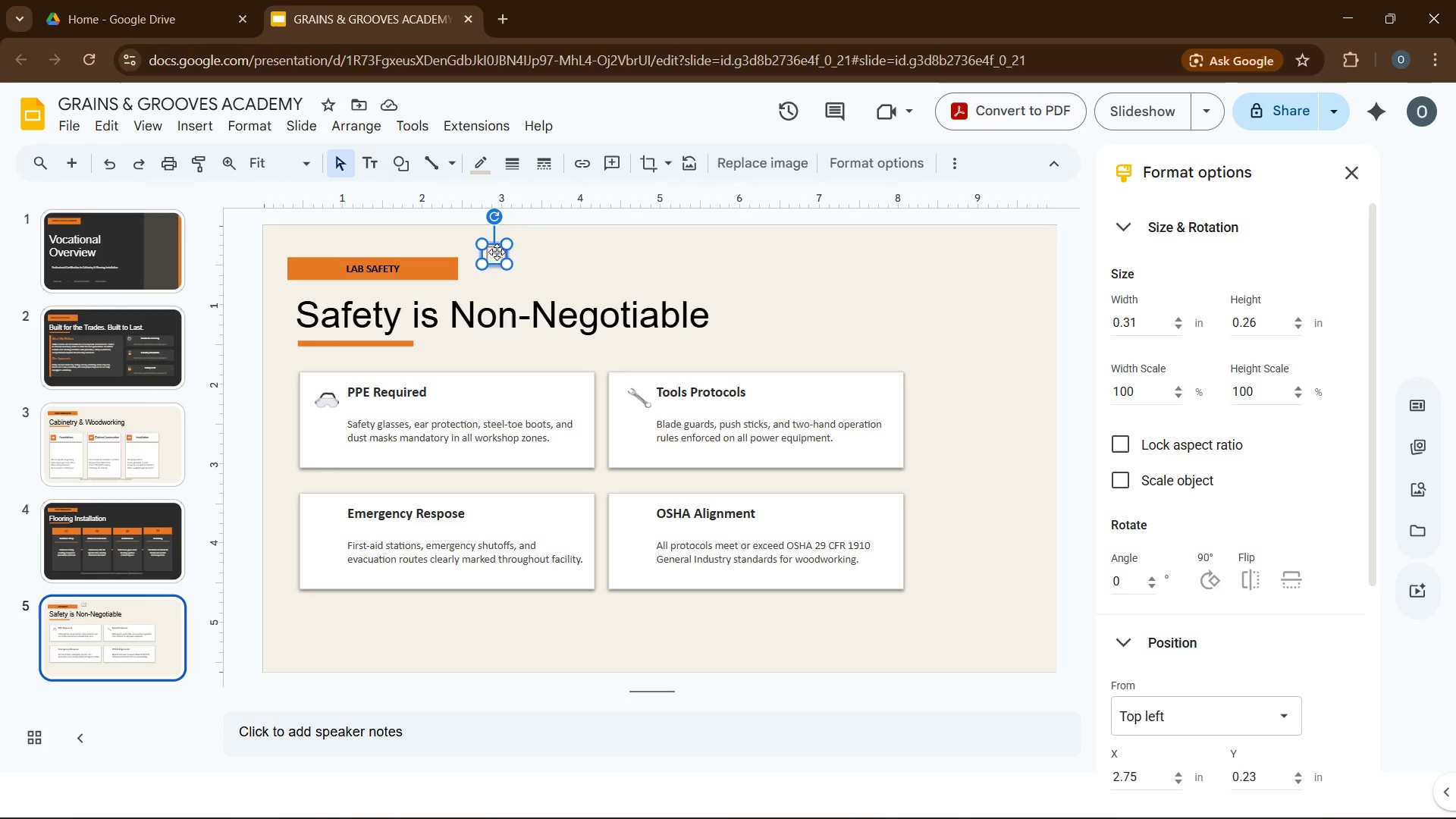 
left_click([481, 169])
 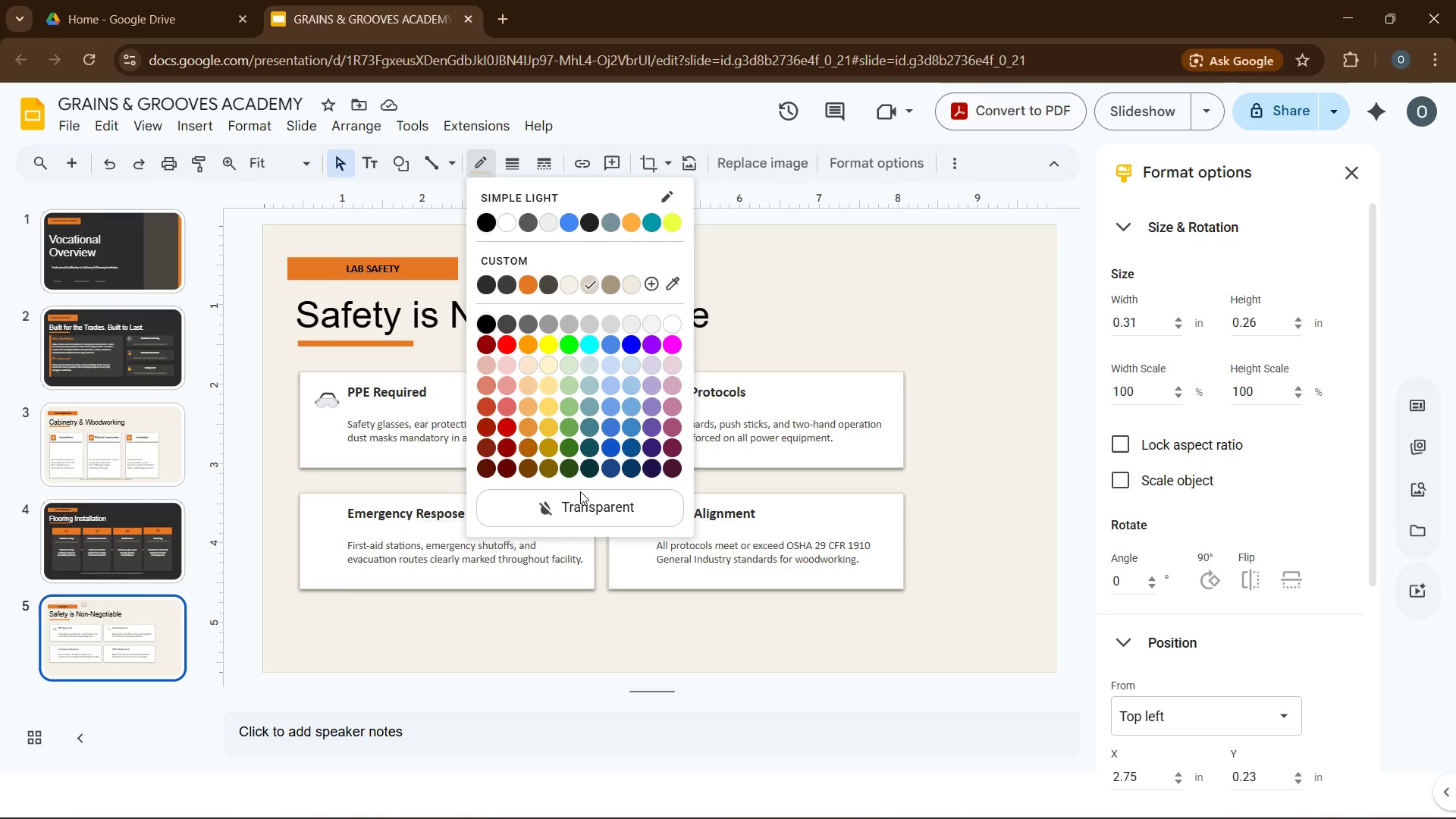 
left_click([582, 510])
 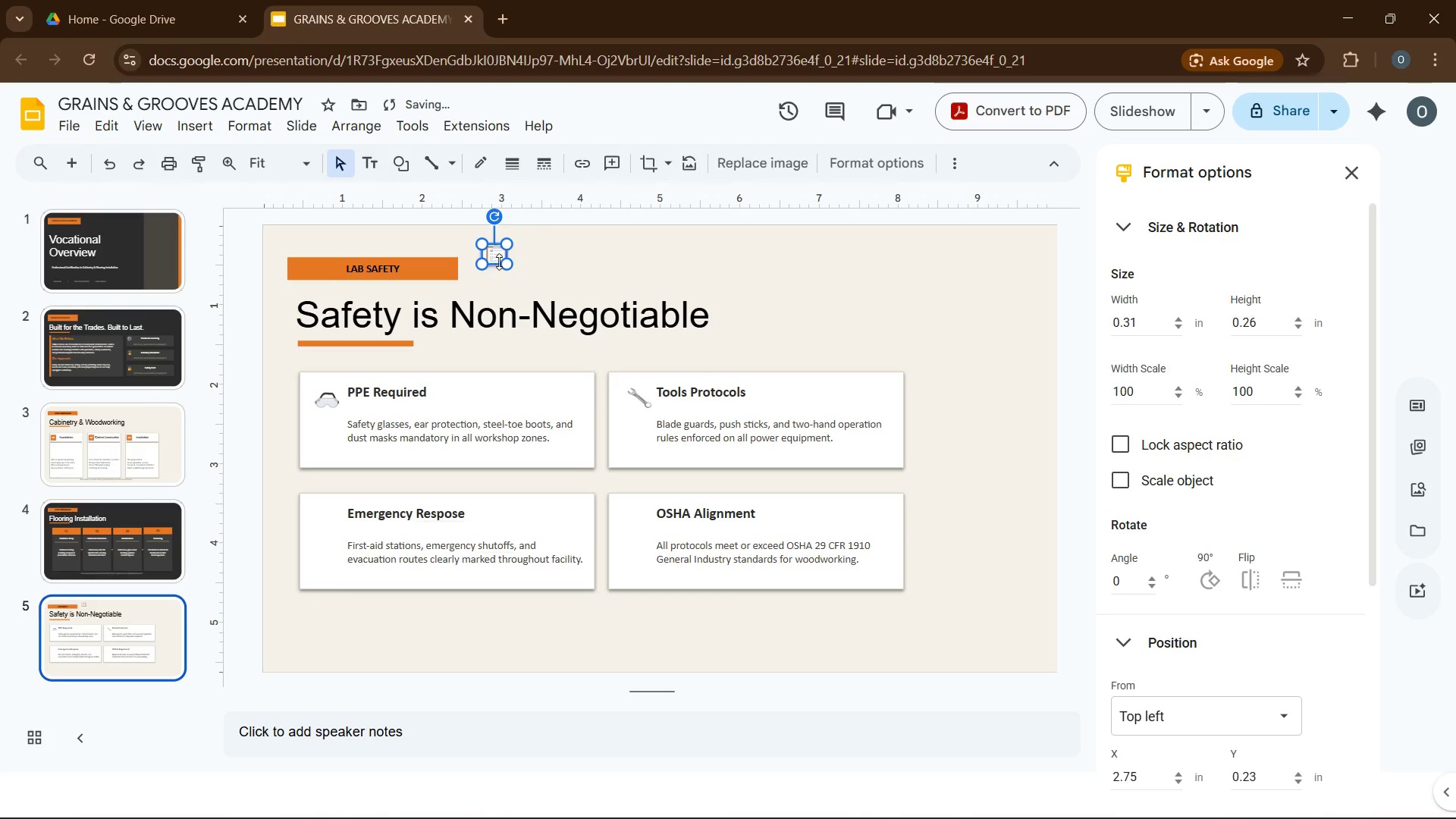 
left_click([499, 262])
 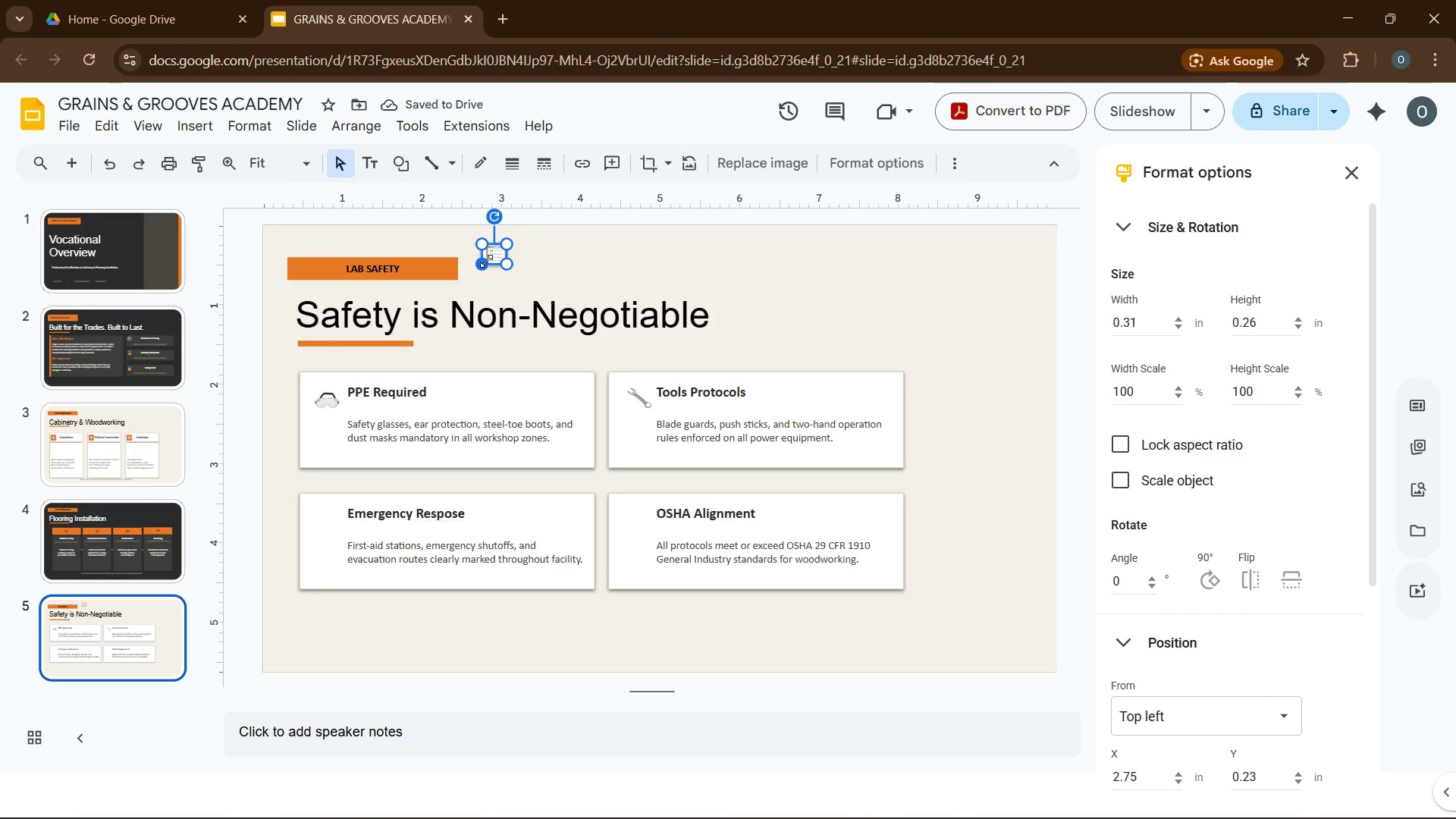 
left_click_drag(start_coordinate=[494, 256], to_coordinate=[628, 516])
 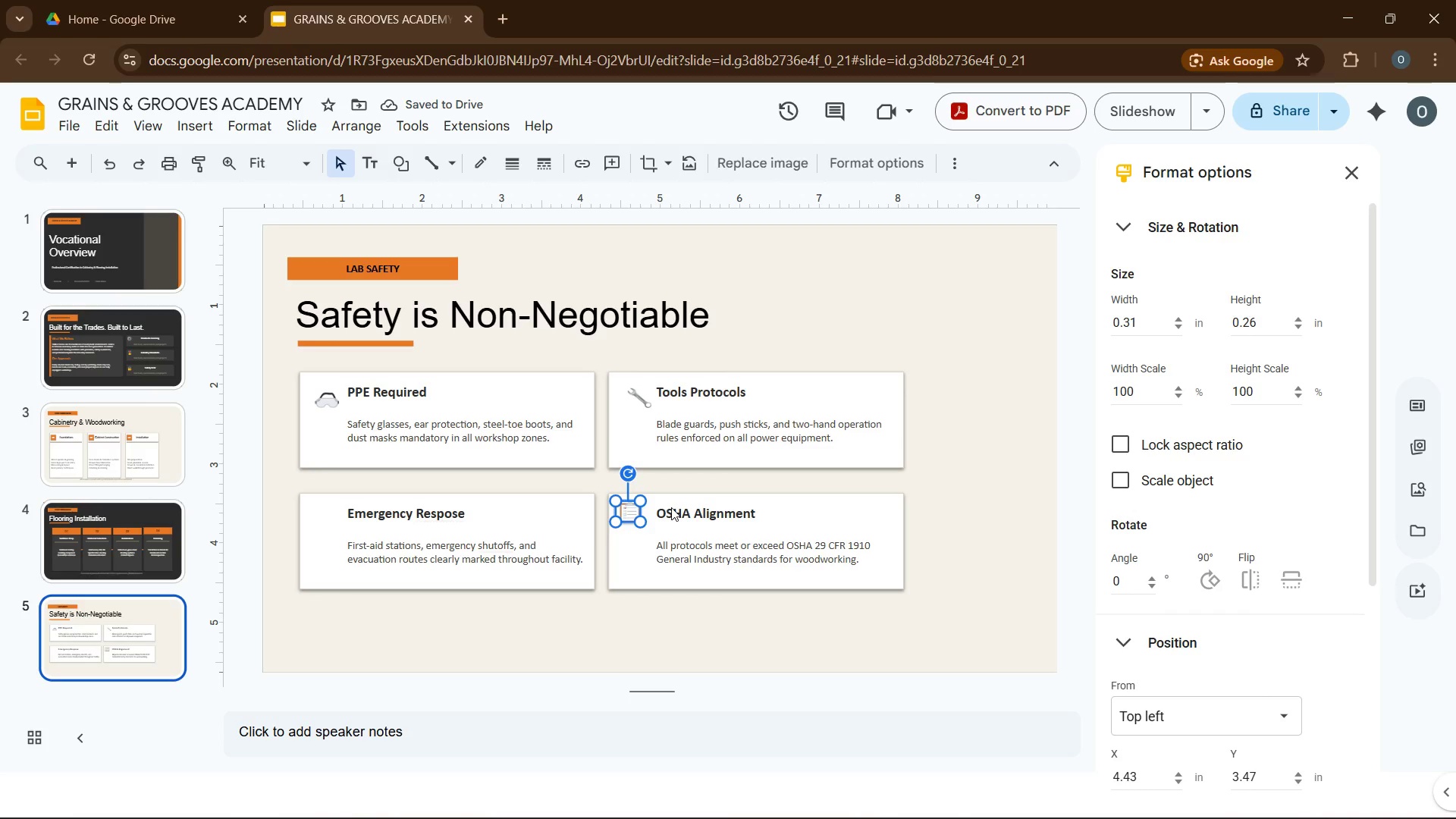 
wait(5.36)
 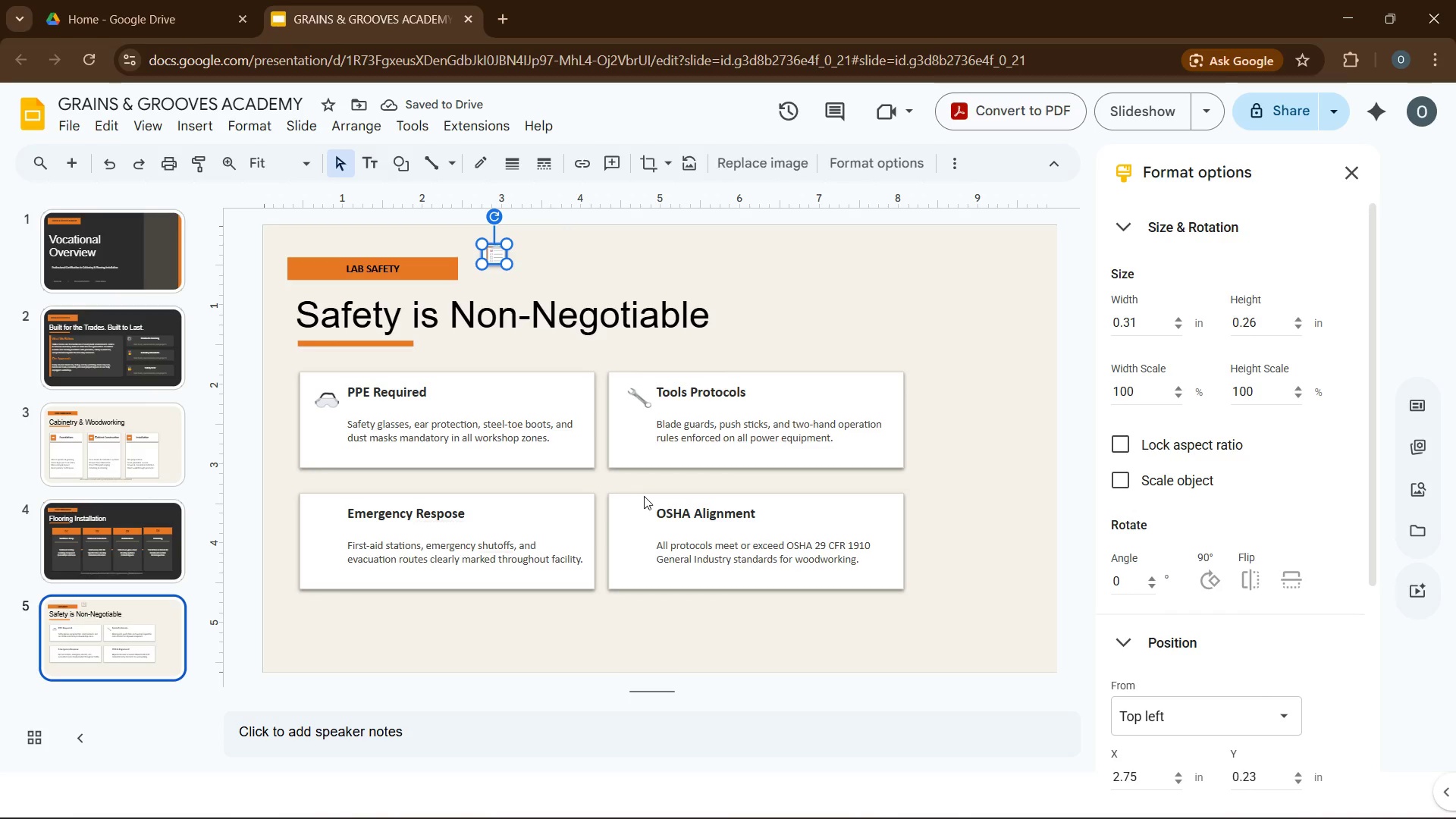 
left_click_drag(start_coordinate=[628, 517], to_coordinate=[637, 525])
 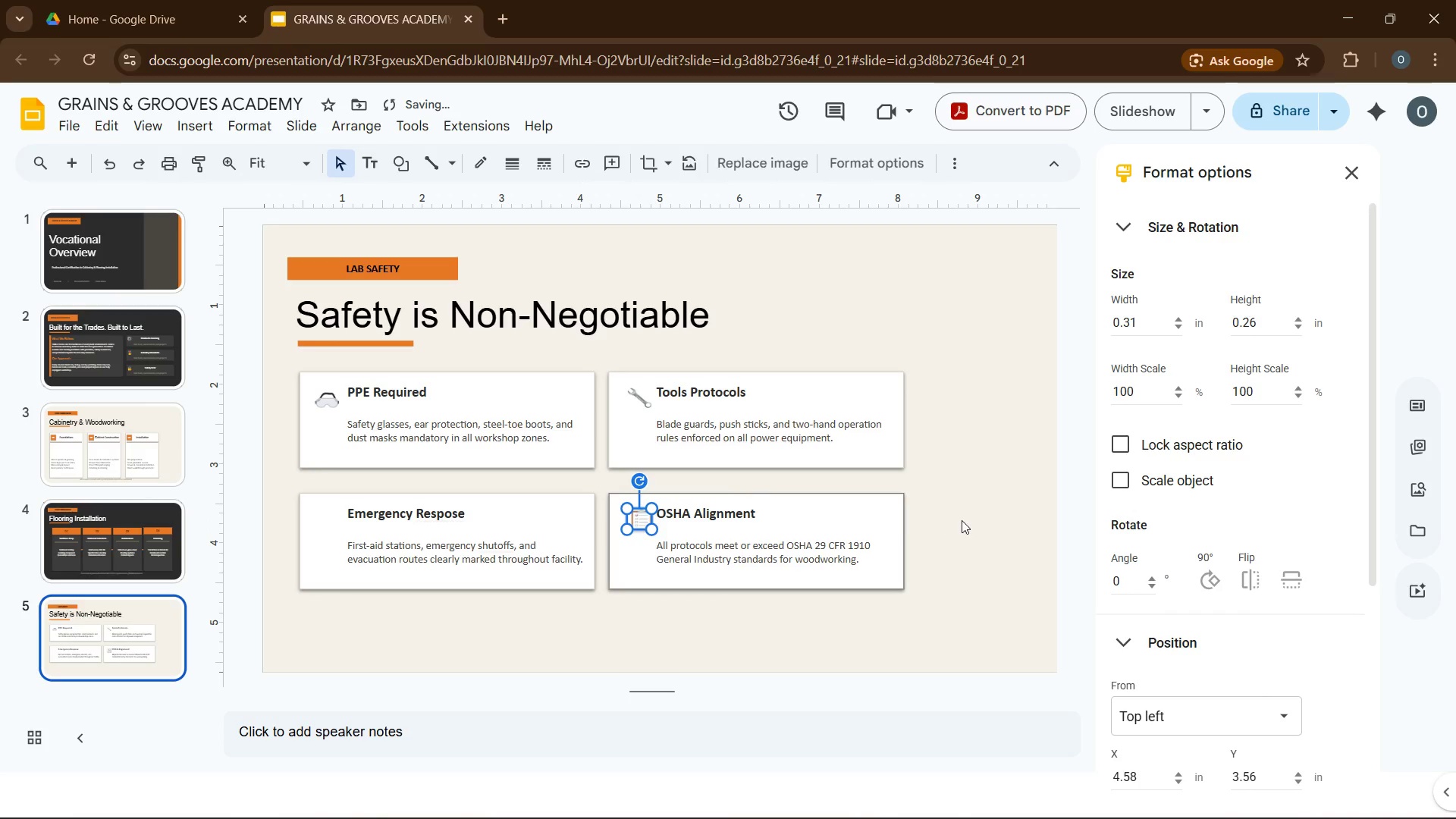 
left_click([998, 517])
 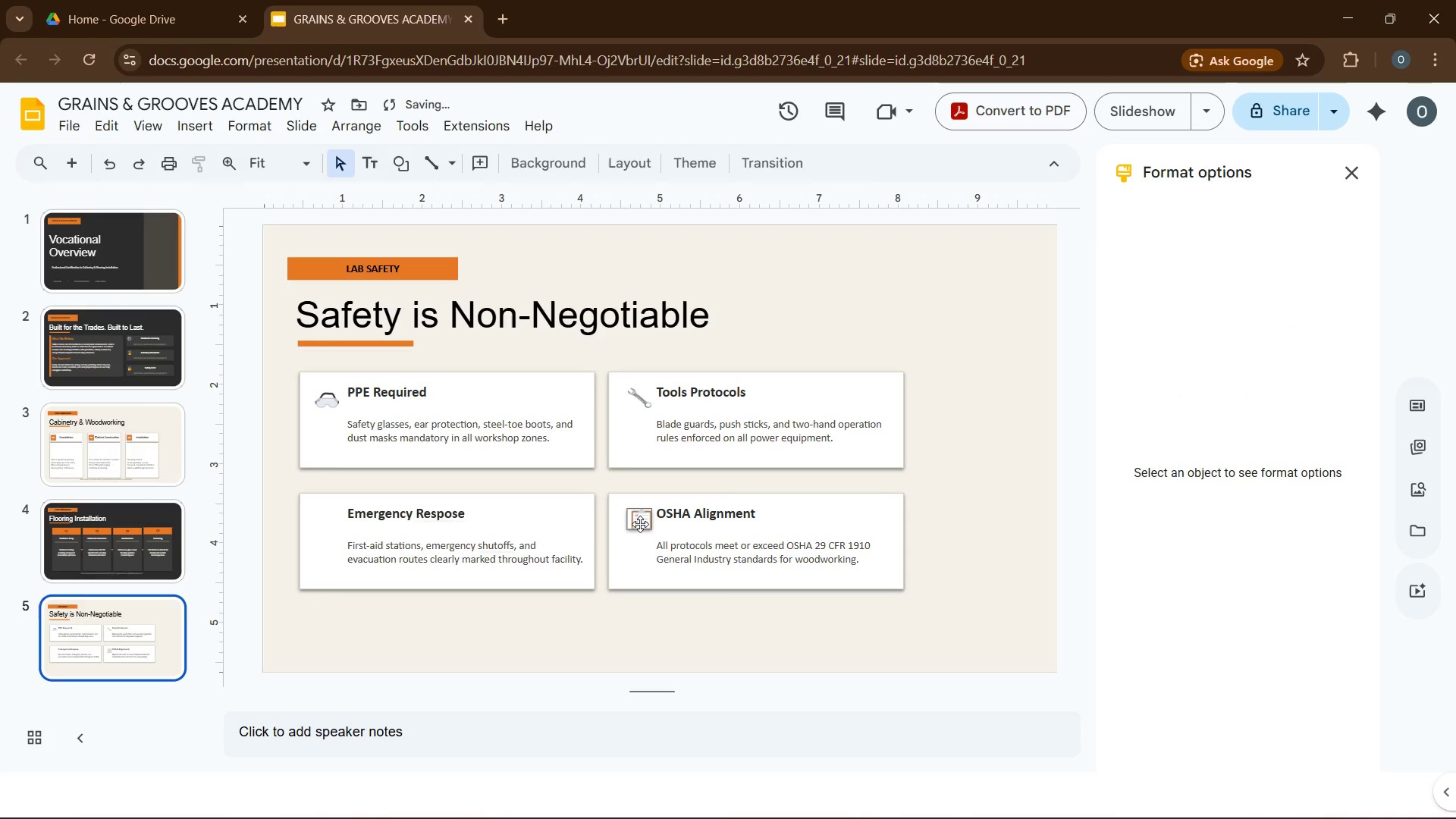 
left_click([640, 524])
 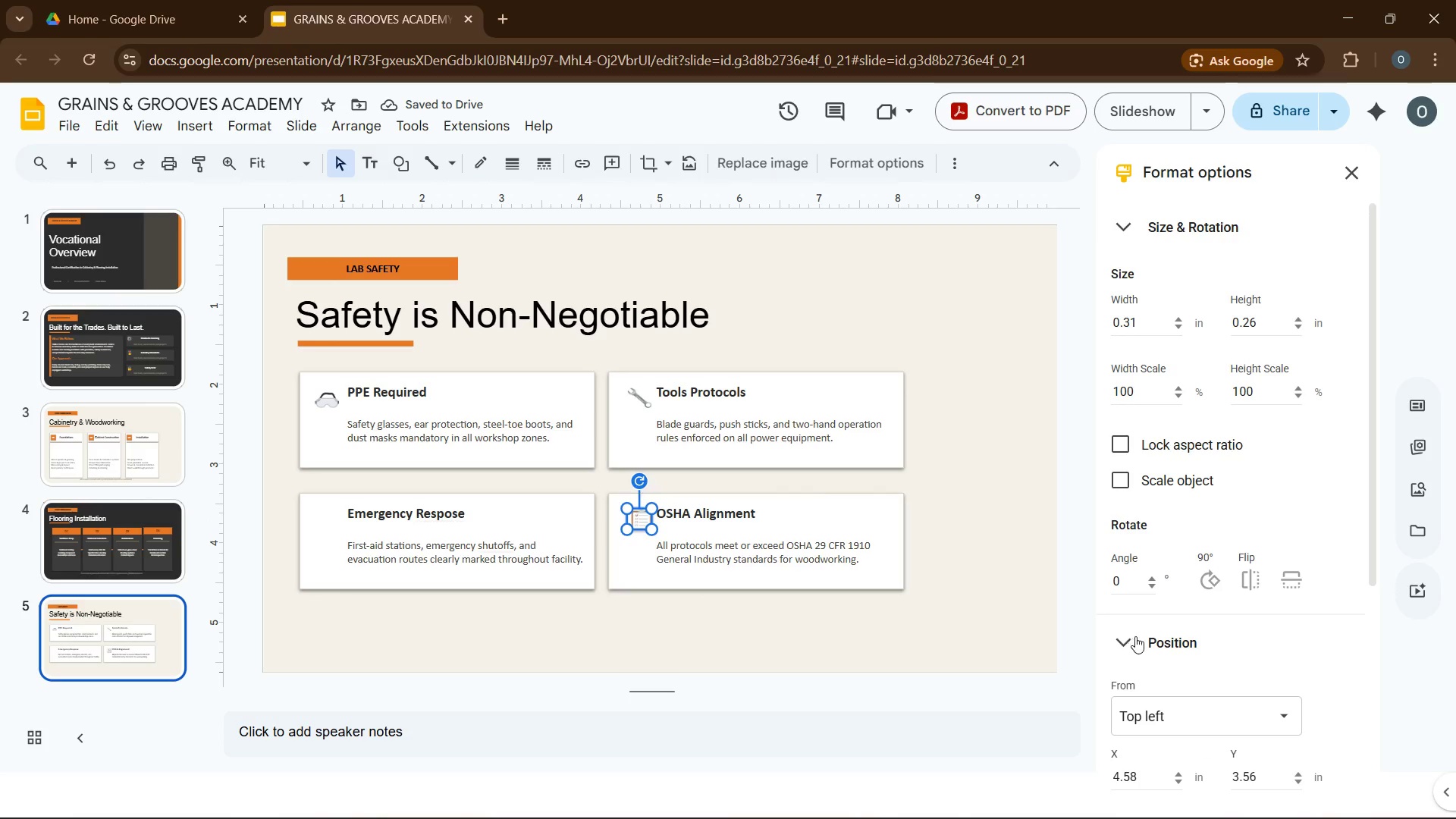 
scroll: coordinate [1304, 695], scroll_direction: down, amount: 4.0
 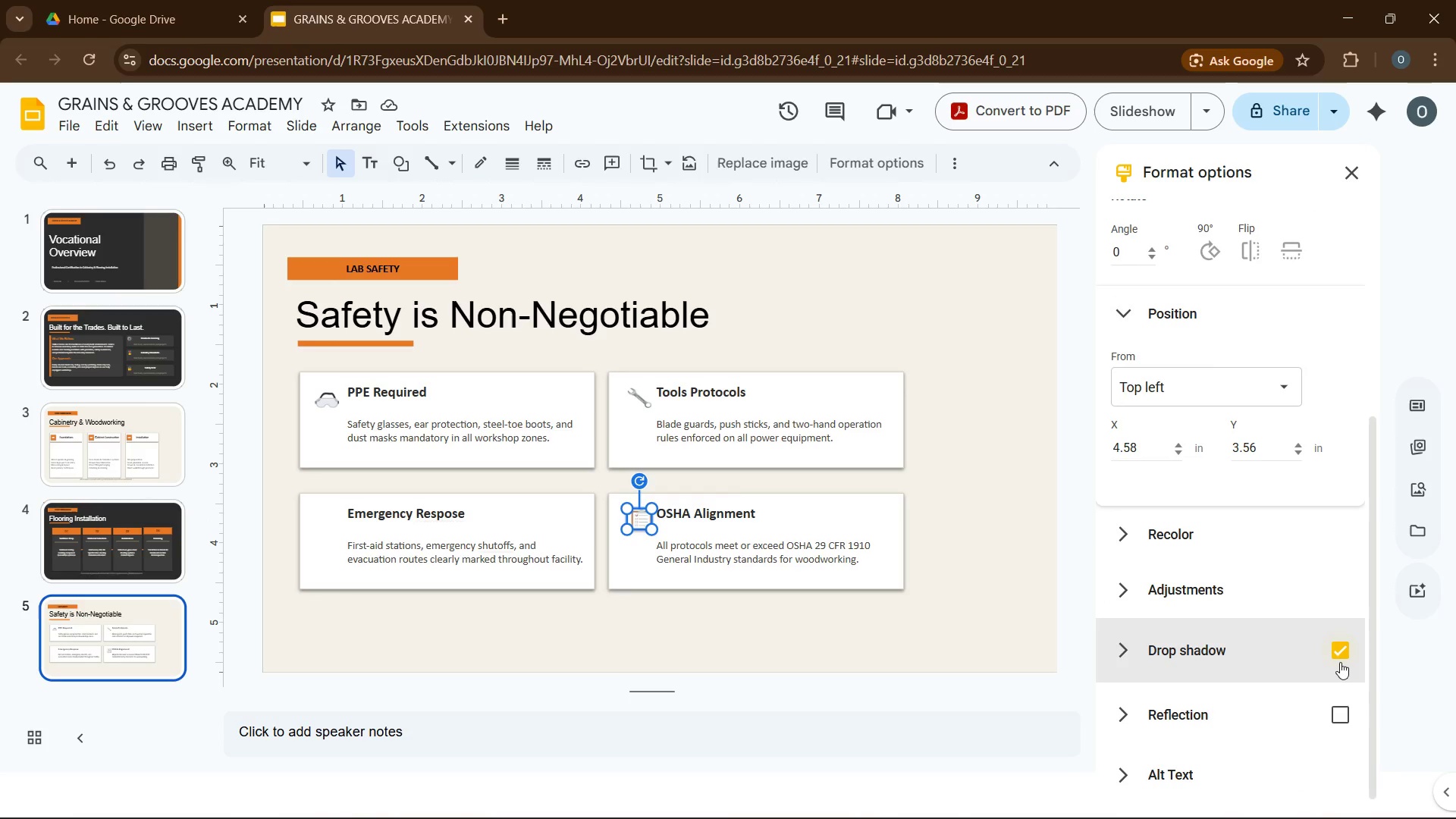 
left_click([1341, 657])
 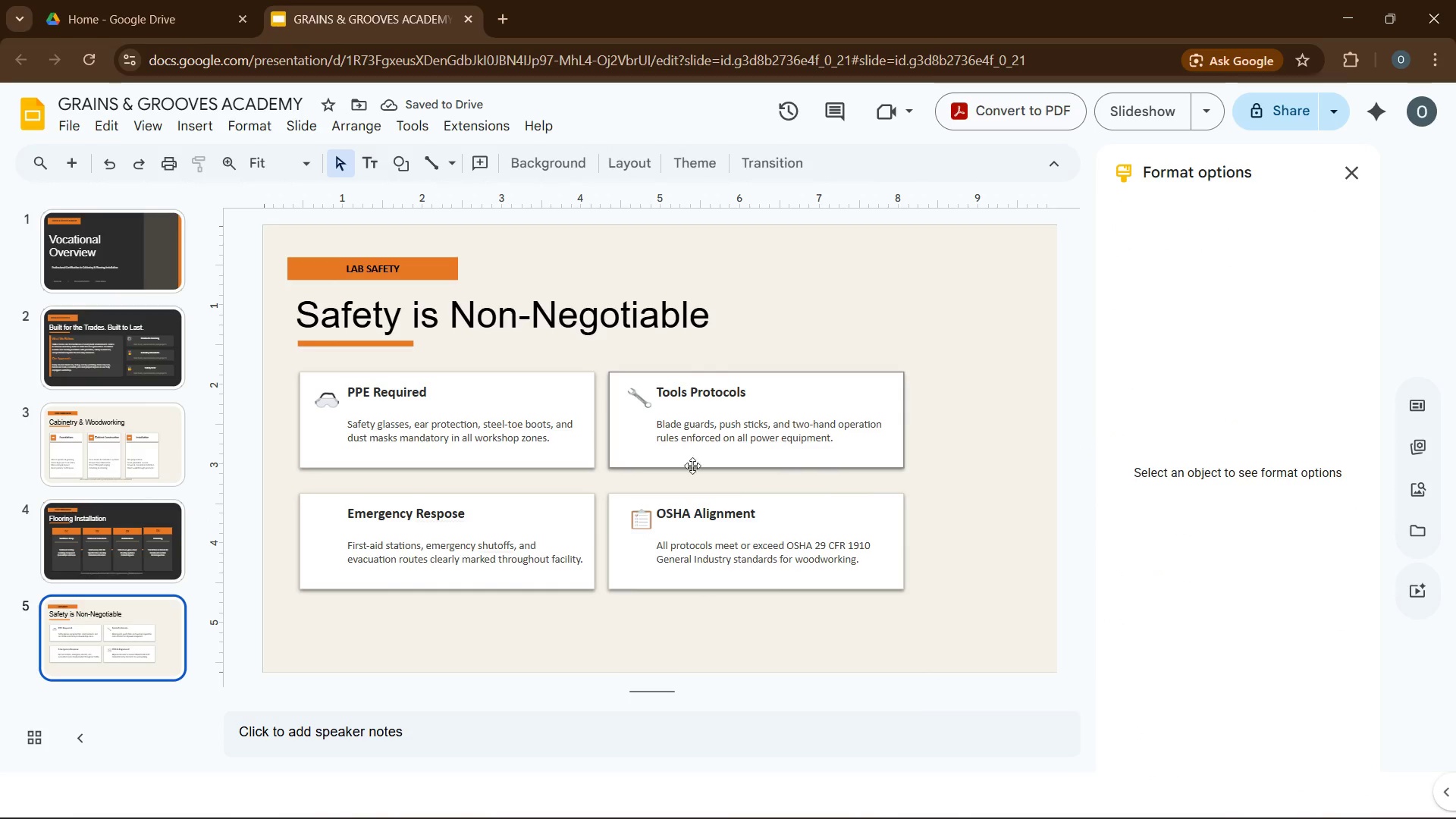 
left_click([1338, 169])
 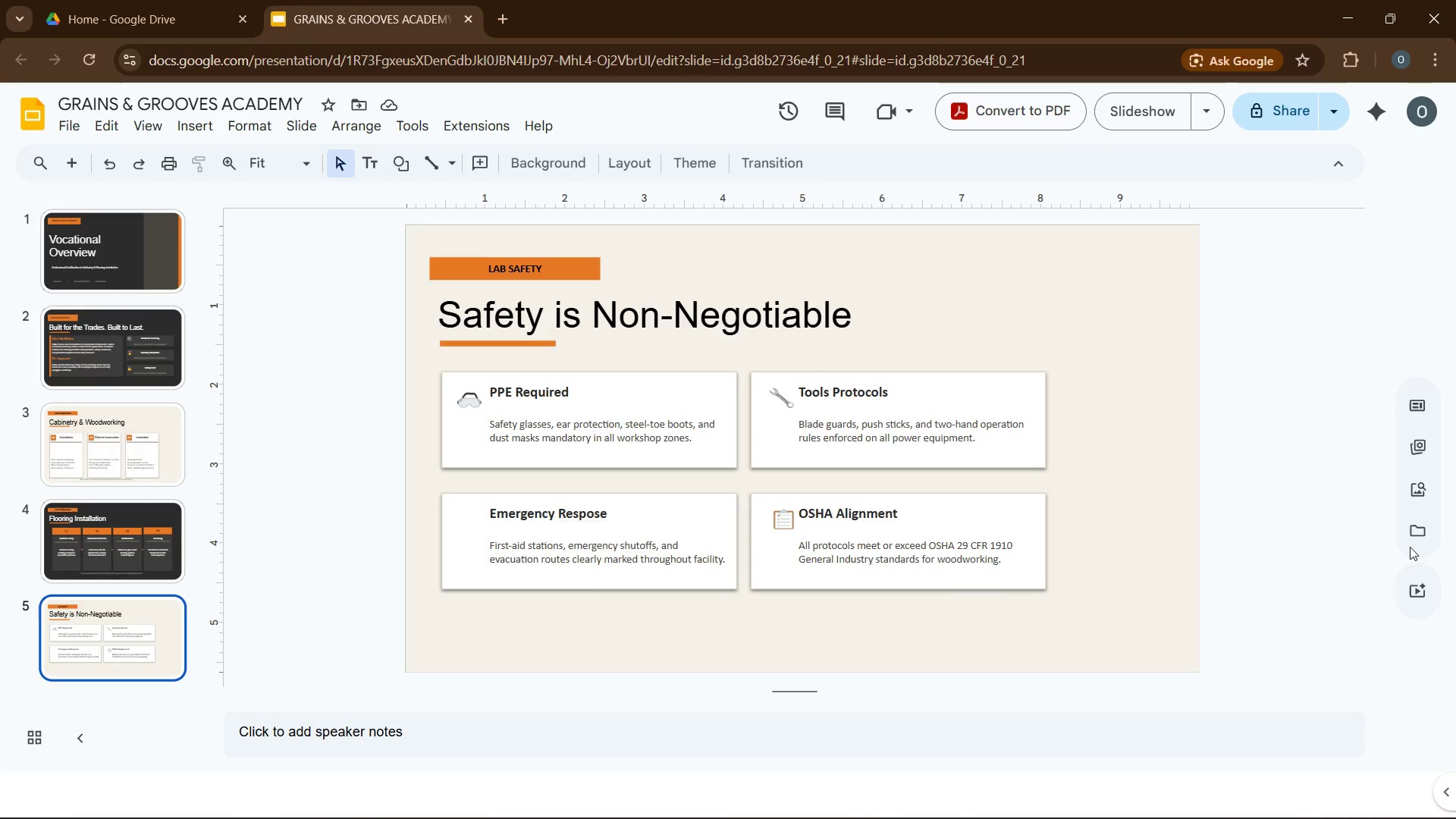 
left_click([1413, 532])
 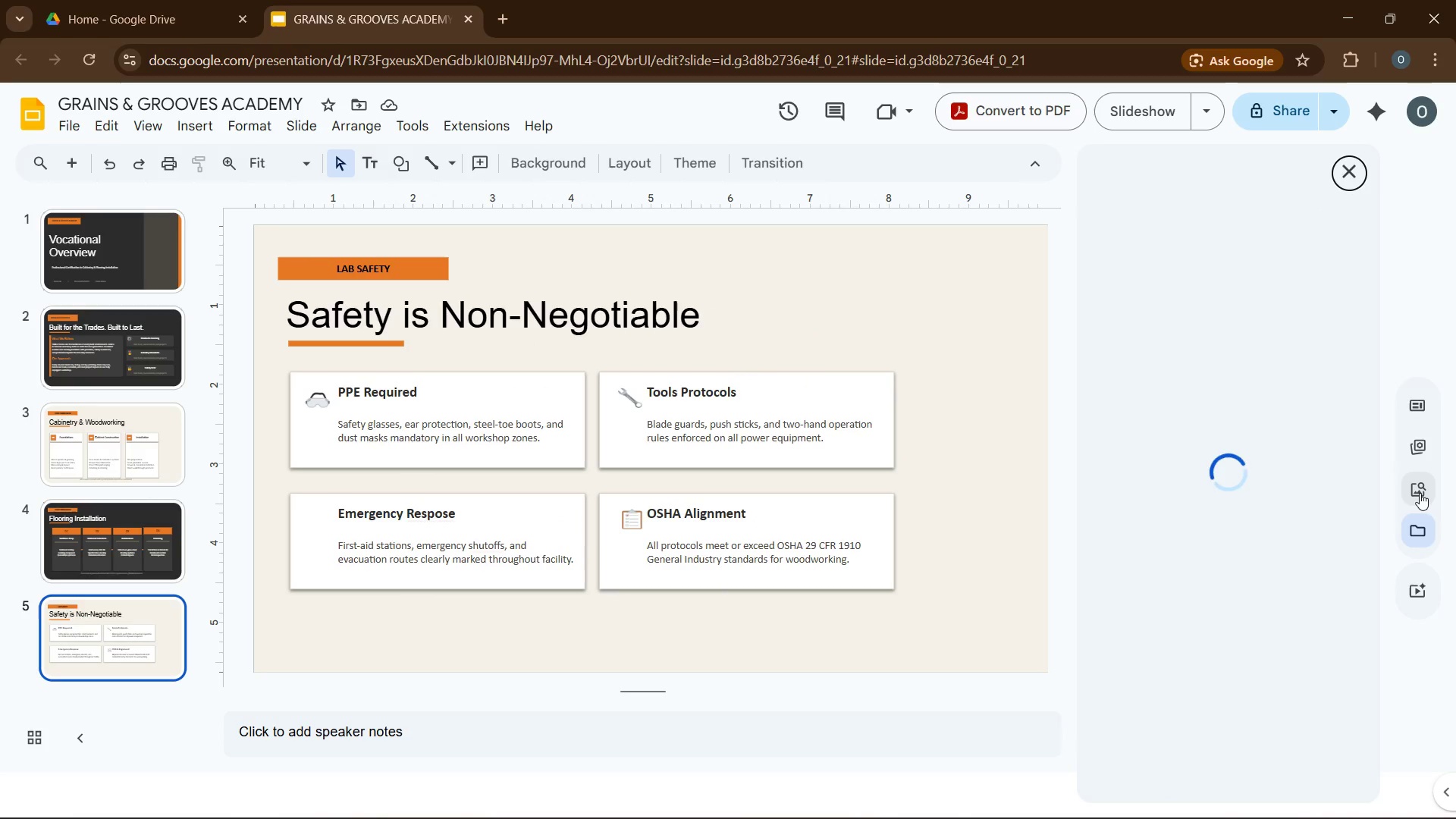 
left_click([1420, 493])
 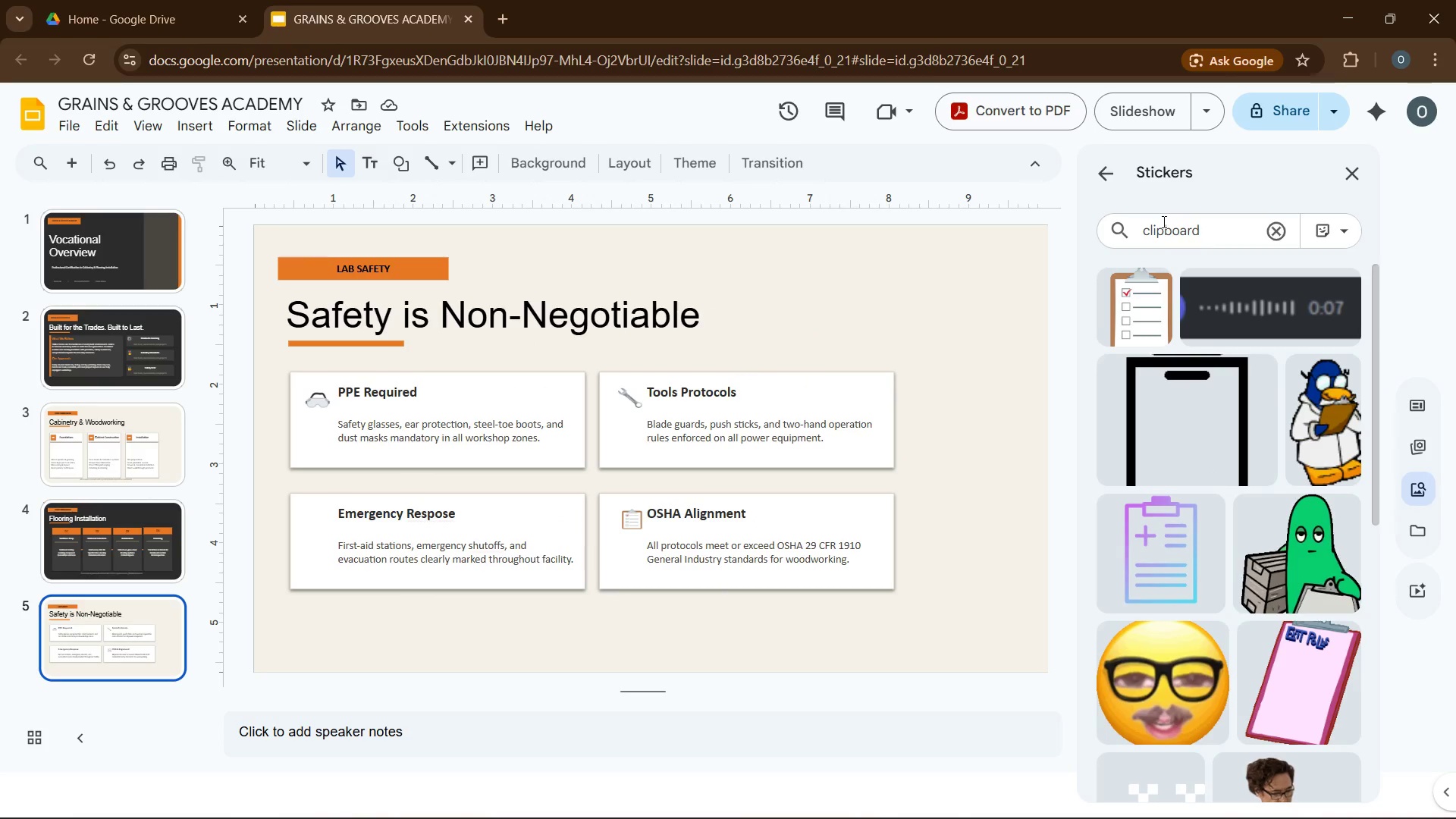 
double_click([1163, 221])
 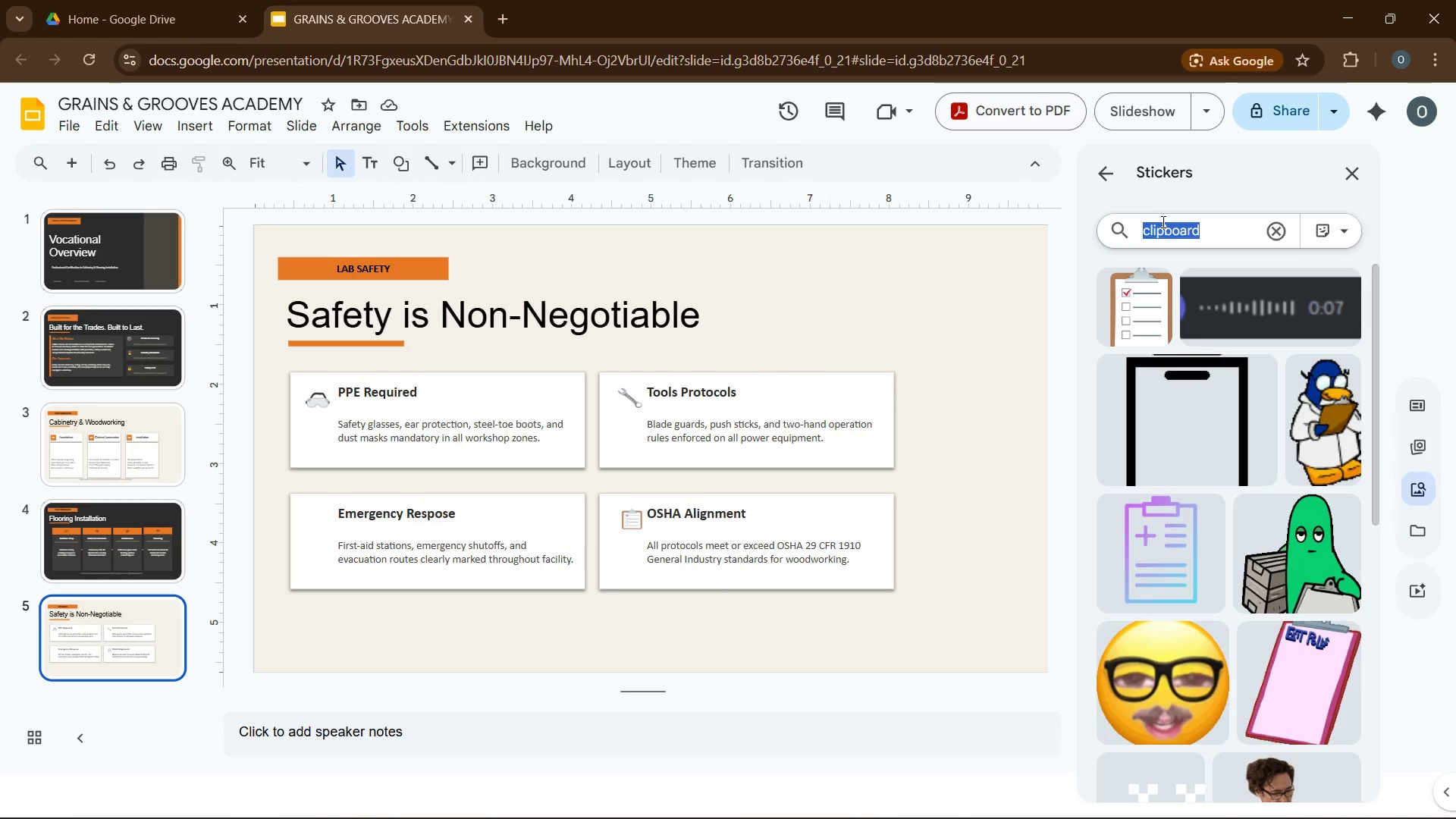 
type(emergency)
 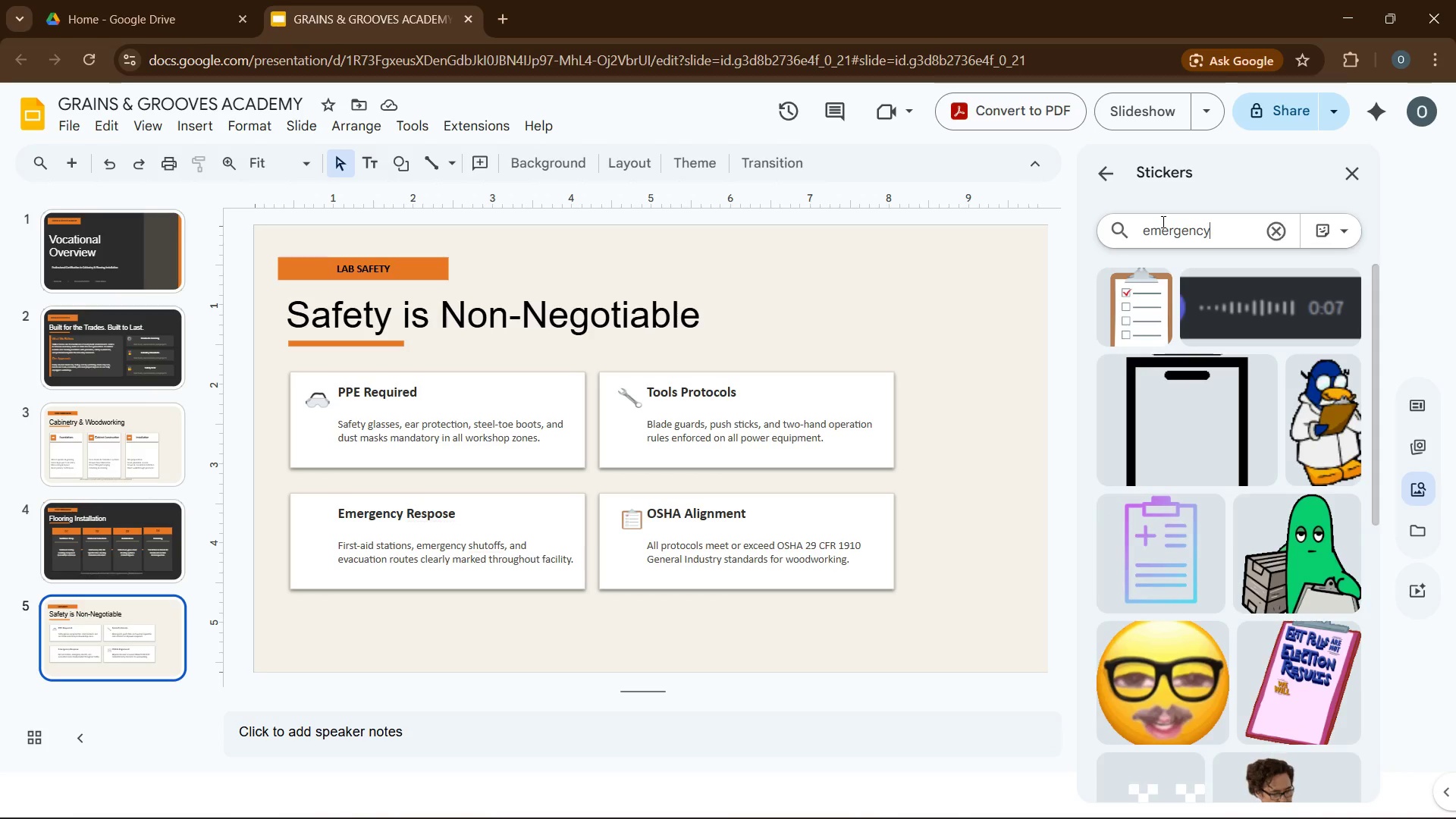 
key(Enter)
 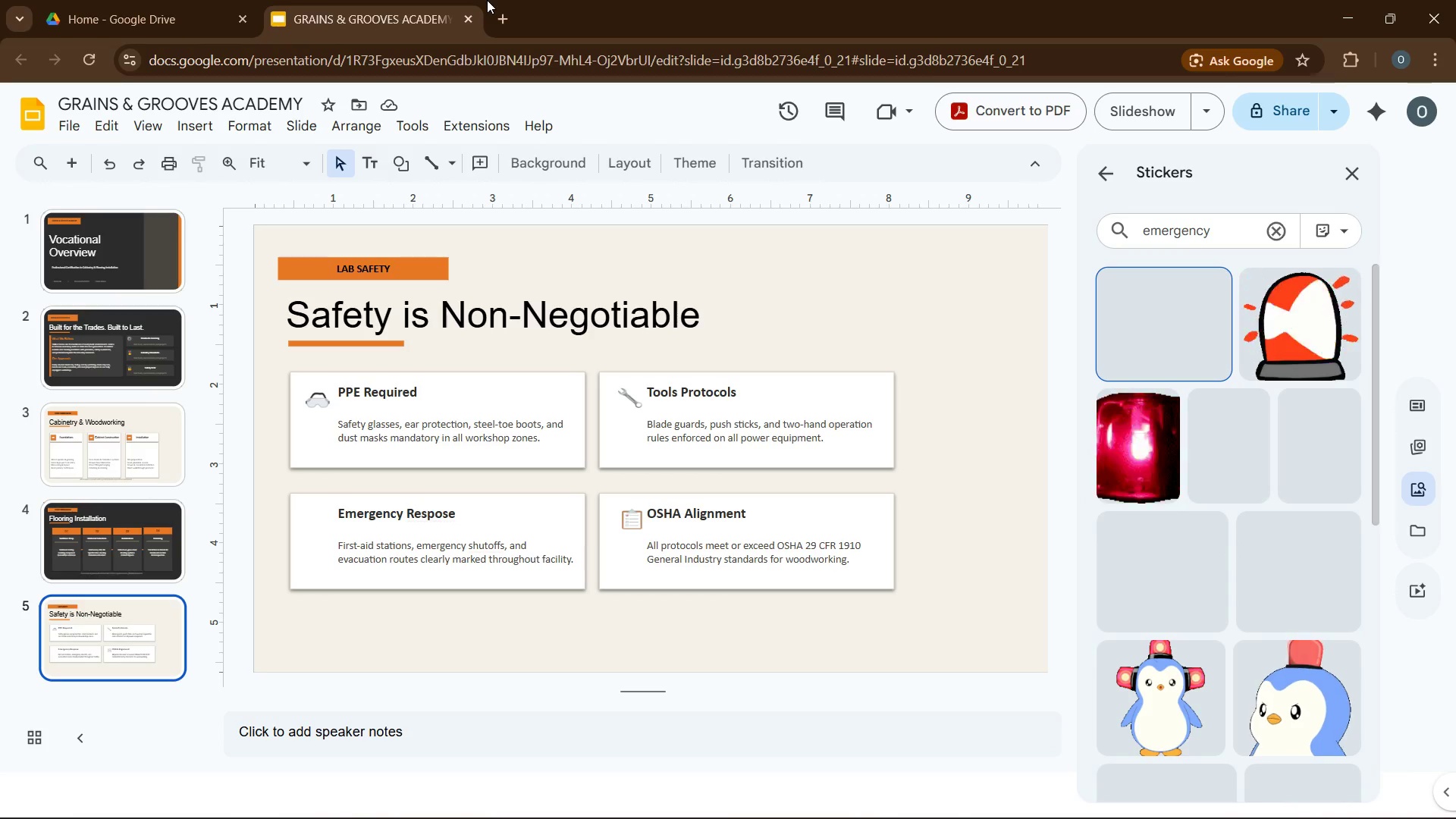 
wait(10.61)
 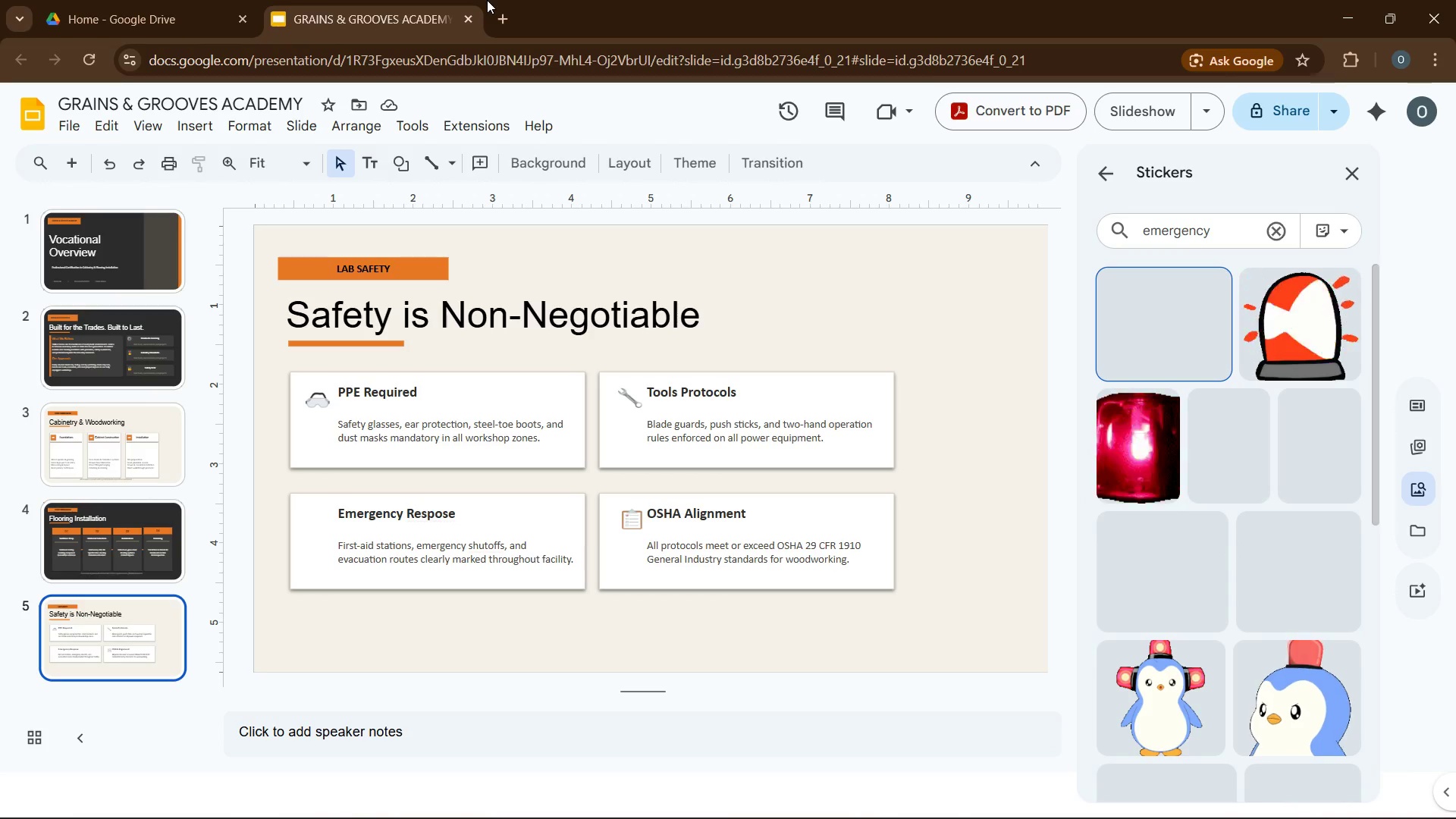 
scroll: coordinate [1247, 527], scroll_direction: down, amount: 3.0
 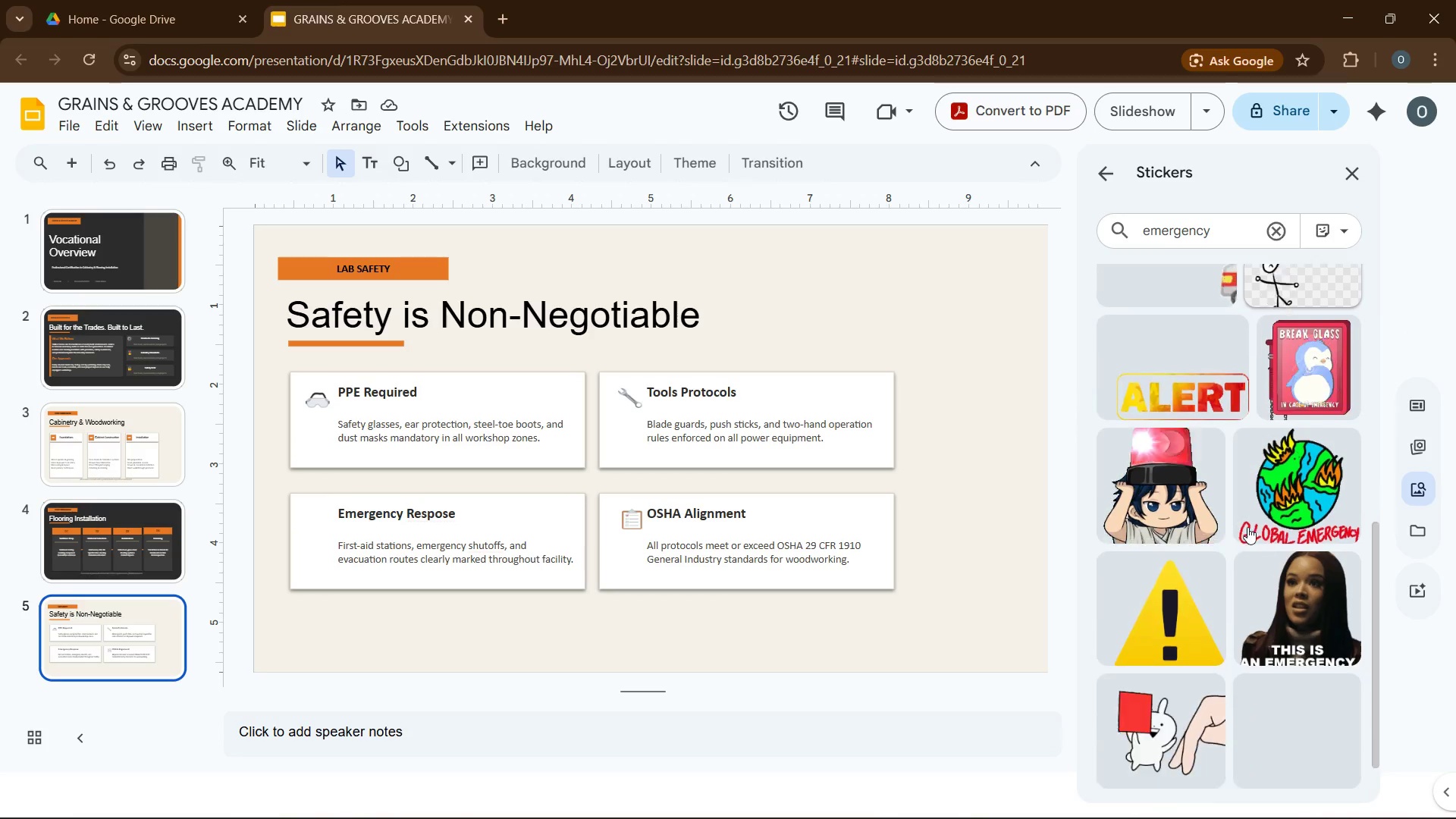 
scroll: coordinate [1184, 359], scroll_direction: up, amount: 12.0
 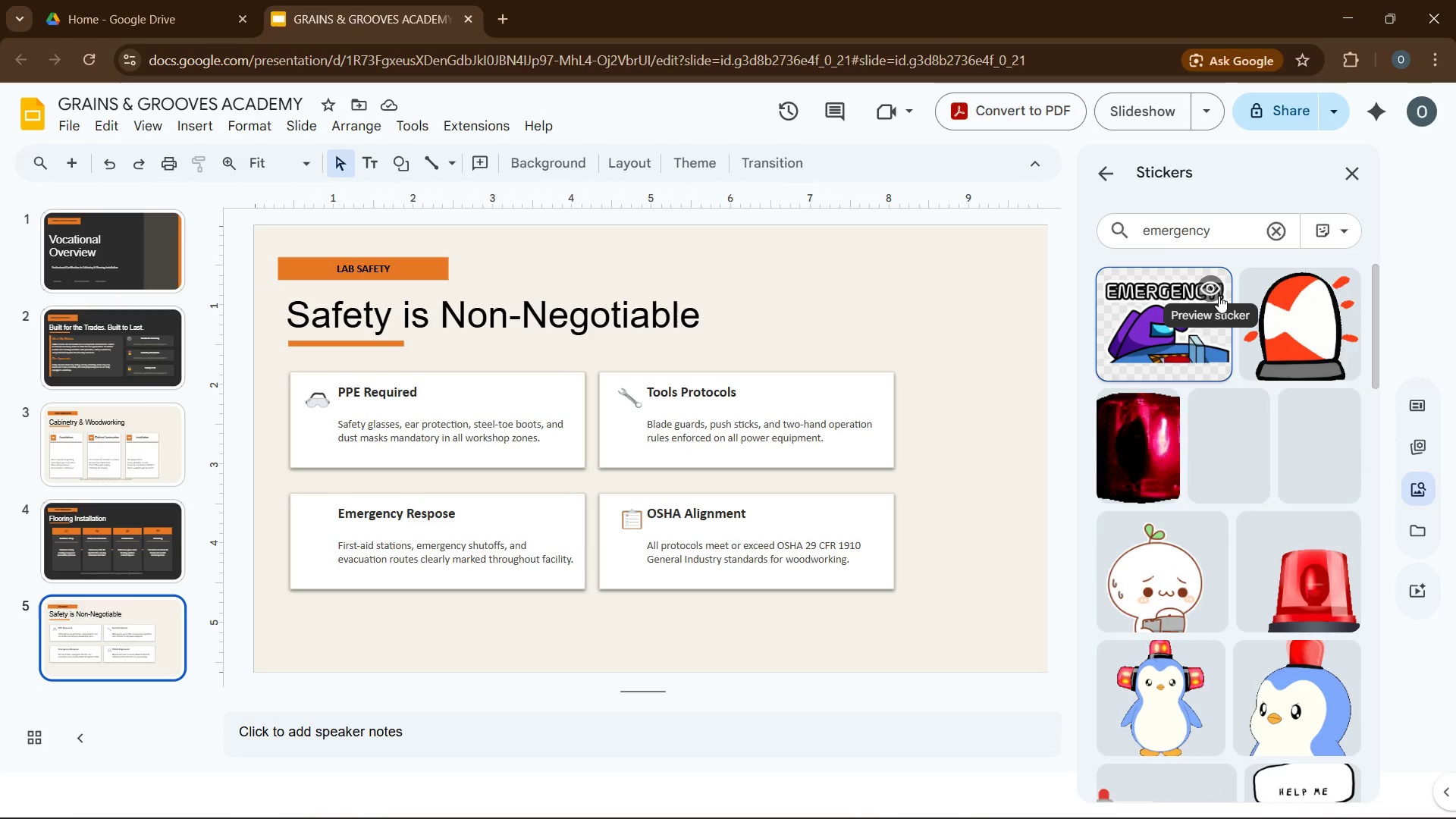 
scroll: coordinate [1185, 388], scroll_direction: down, amount: 4.0
 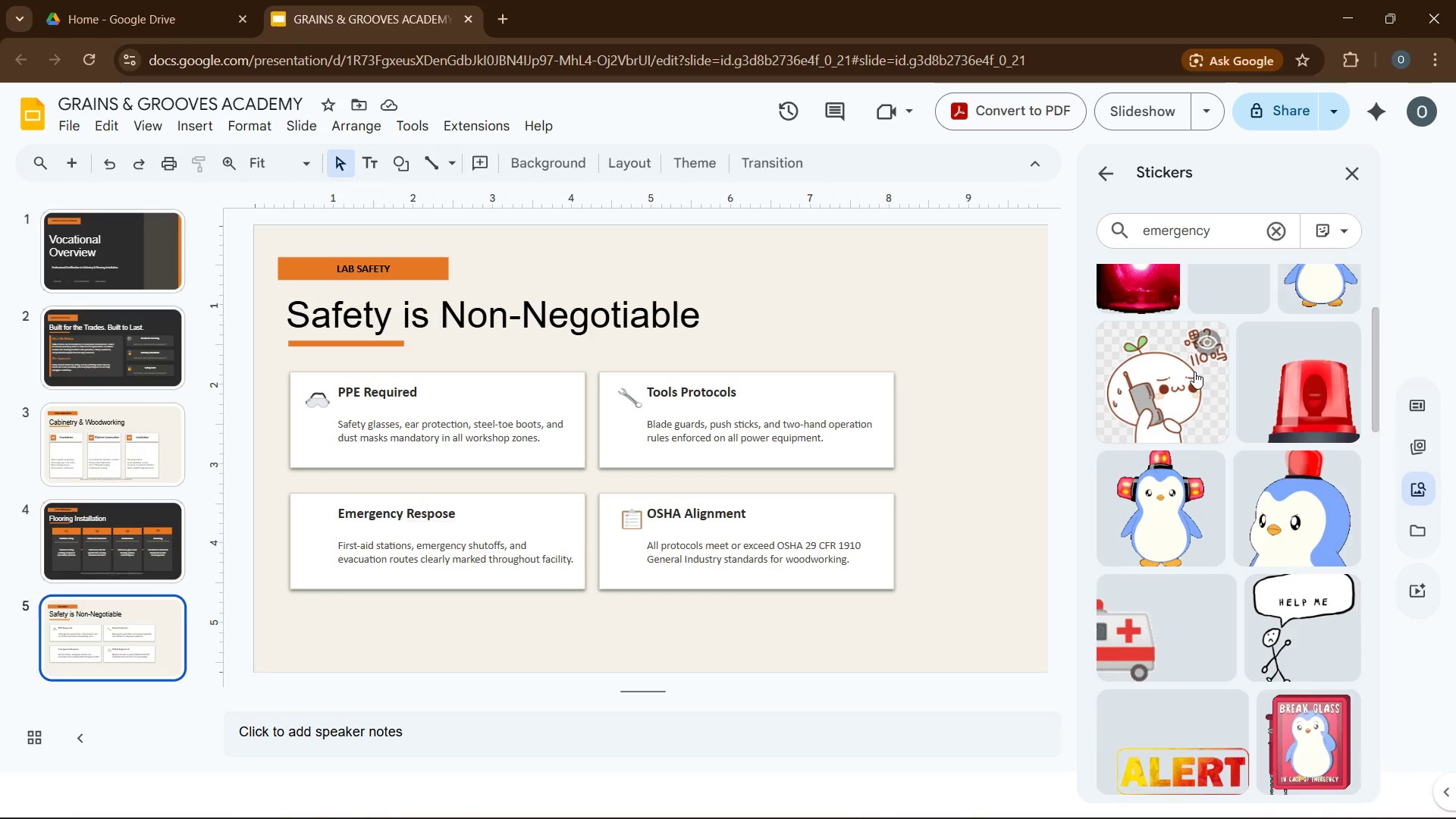 
scroll: coordinate [1194, 369], scroll_direction: up, amount: 1.0
 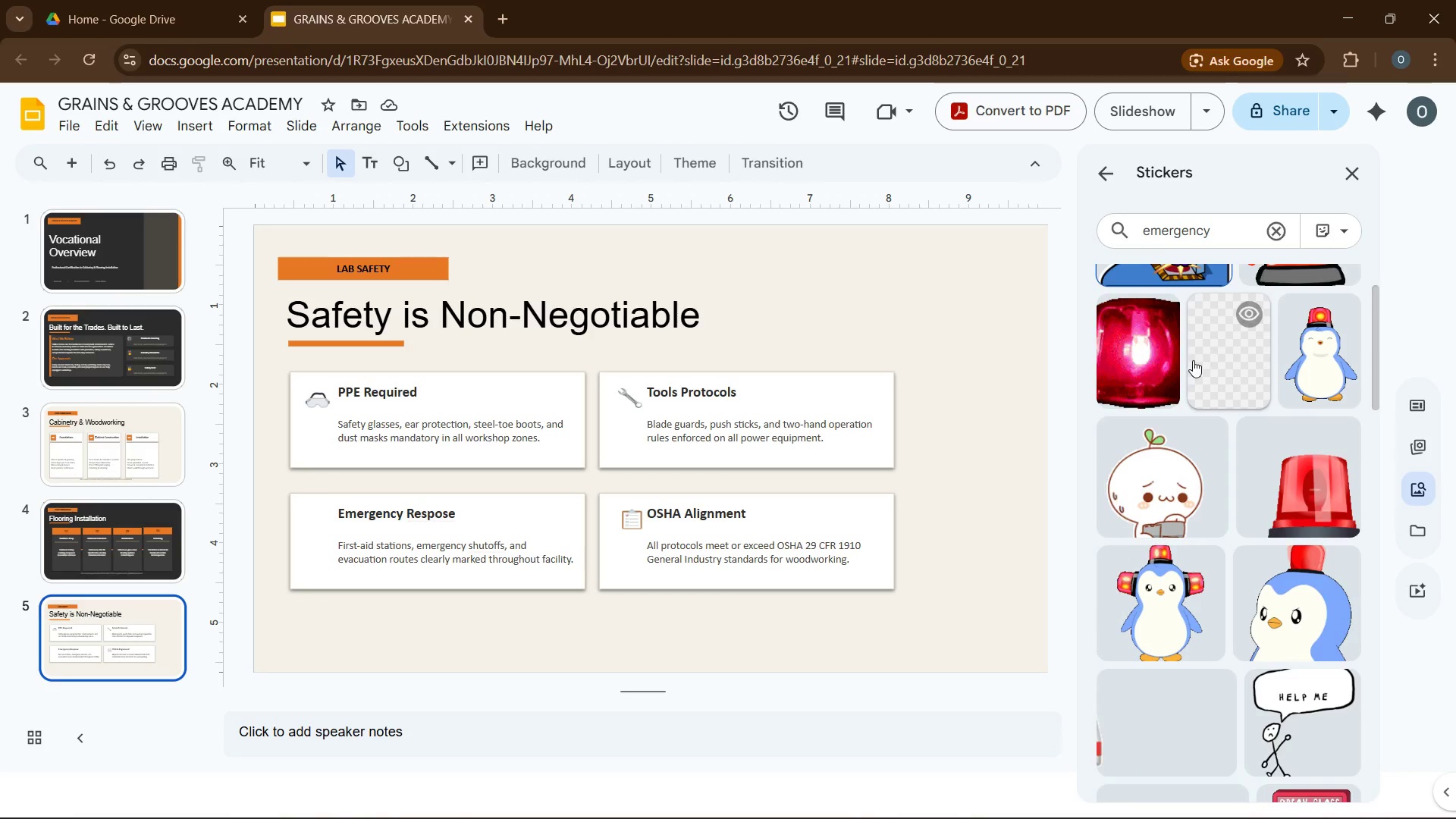 
mouse_move([1244, 328])
 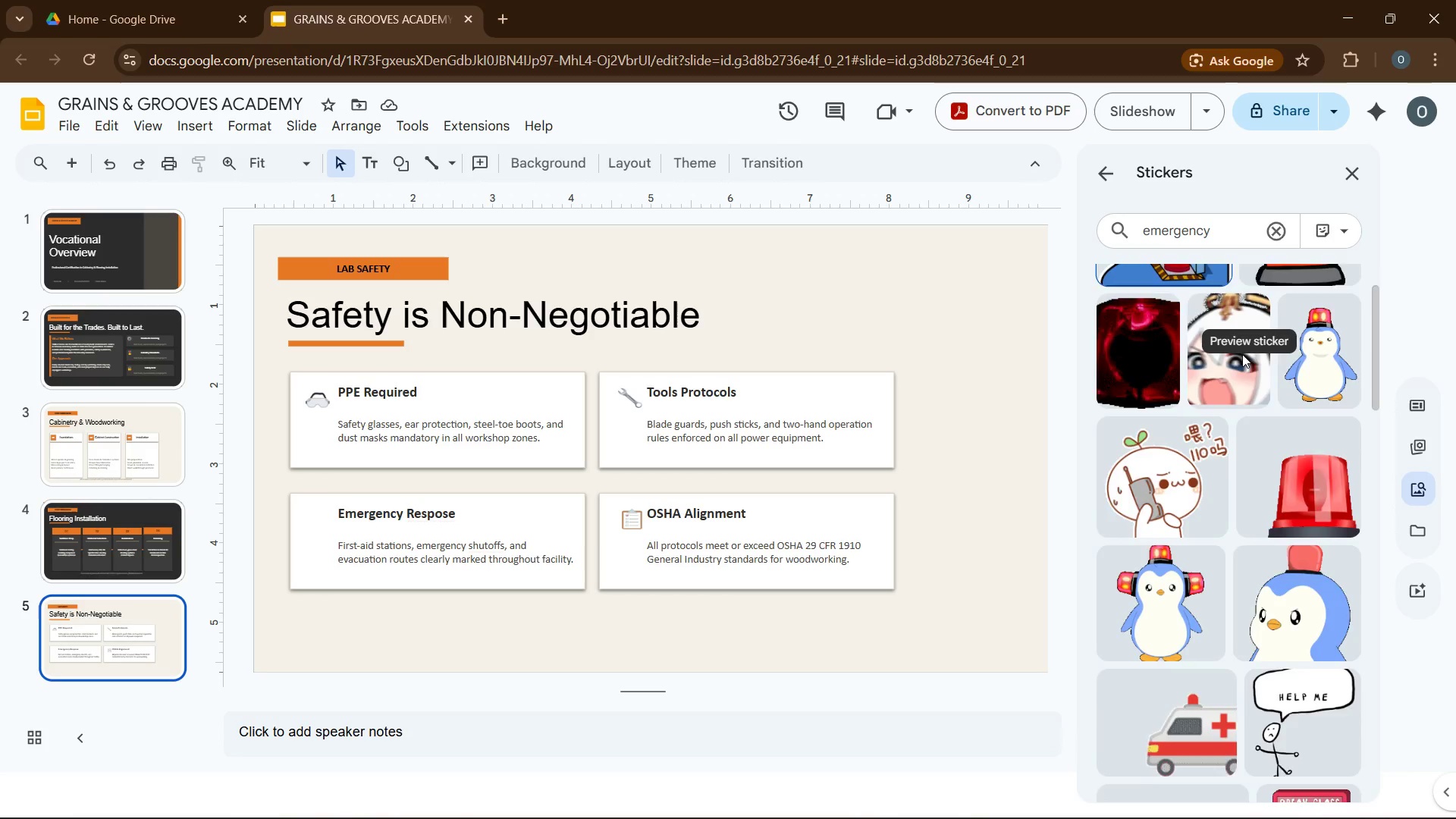 
scroll: coordinate [1247, 475], scroll_direction: down, amount: 17.0
 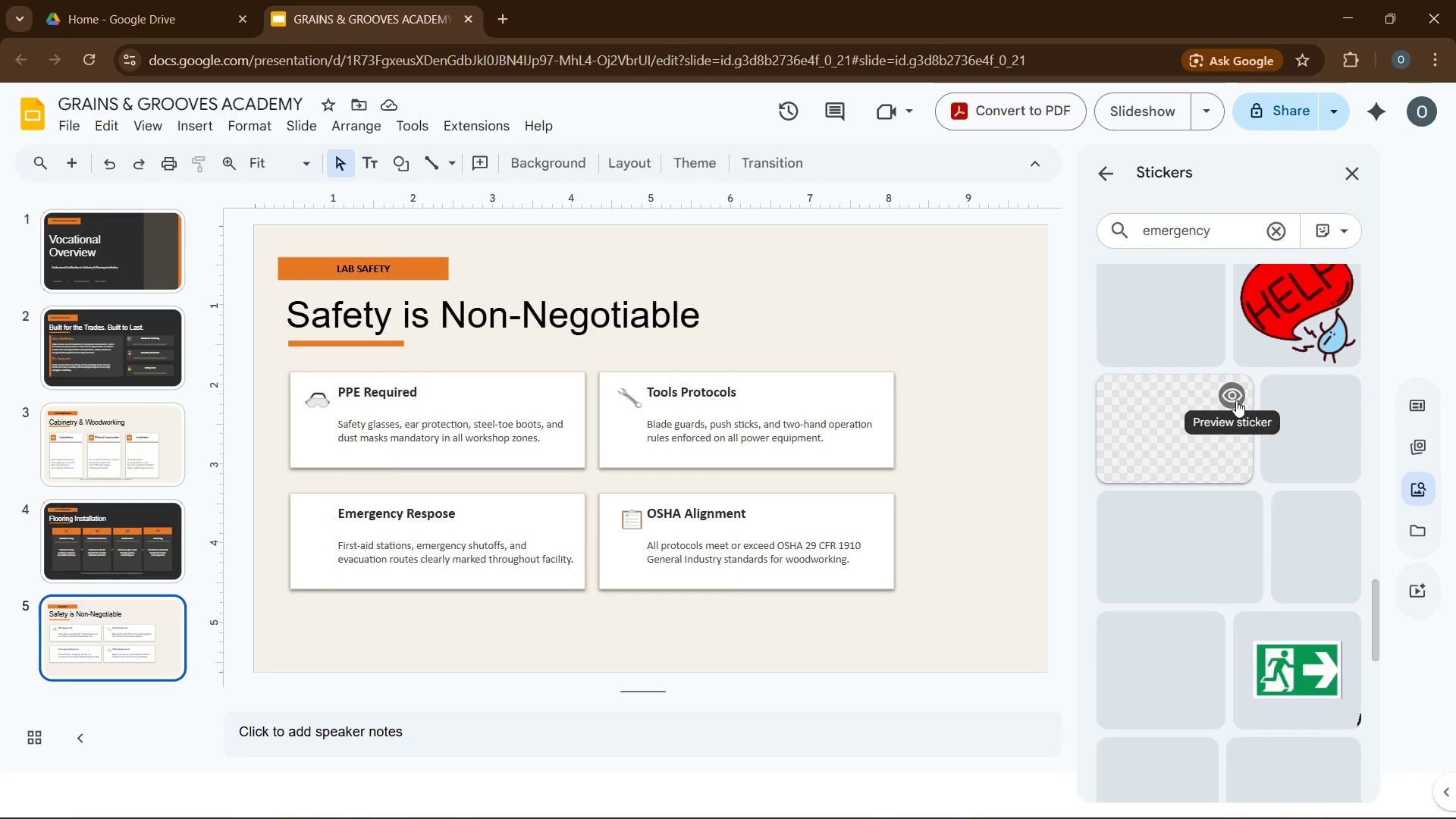 
scroll: coordinate [1232, 400], scroll_direction: up, amount: 4.0
 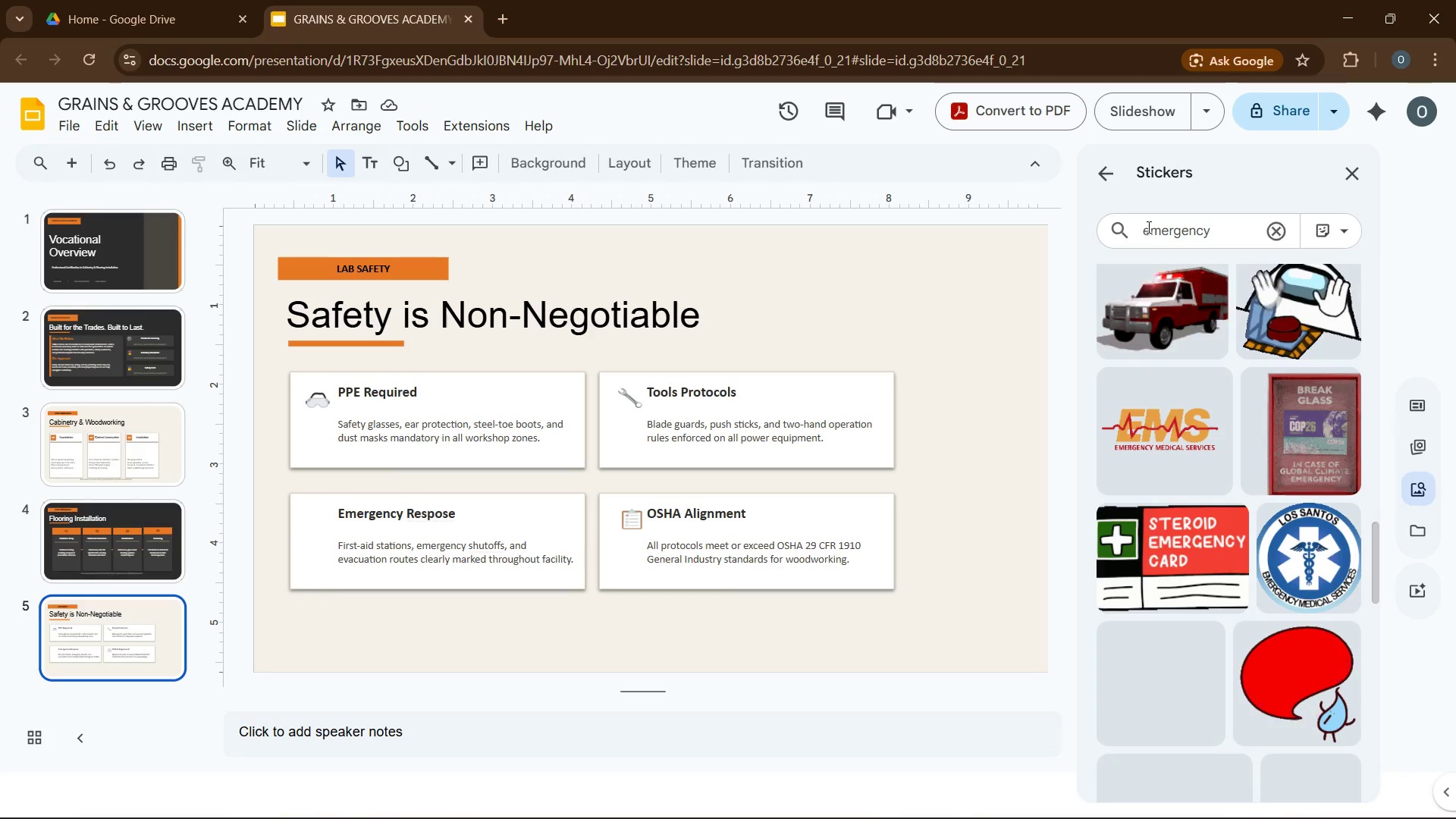 
double_click([1147, 227])
 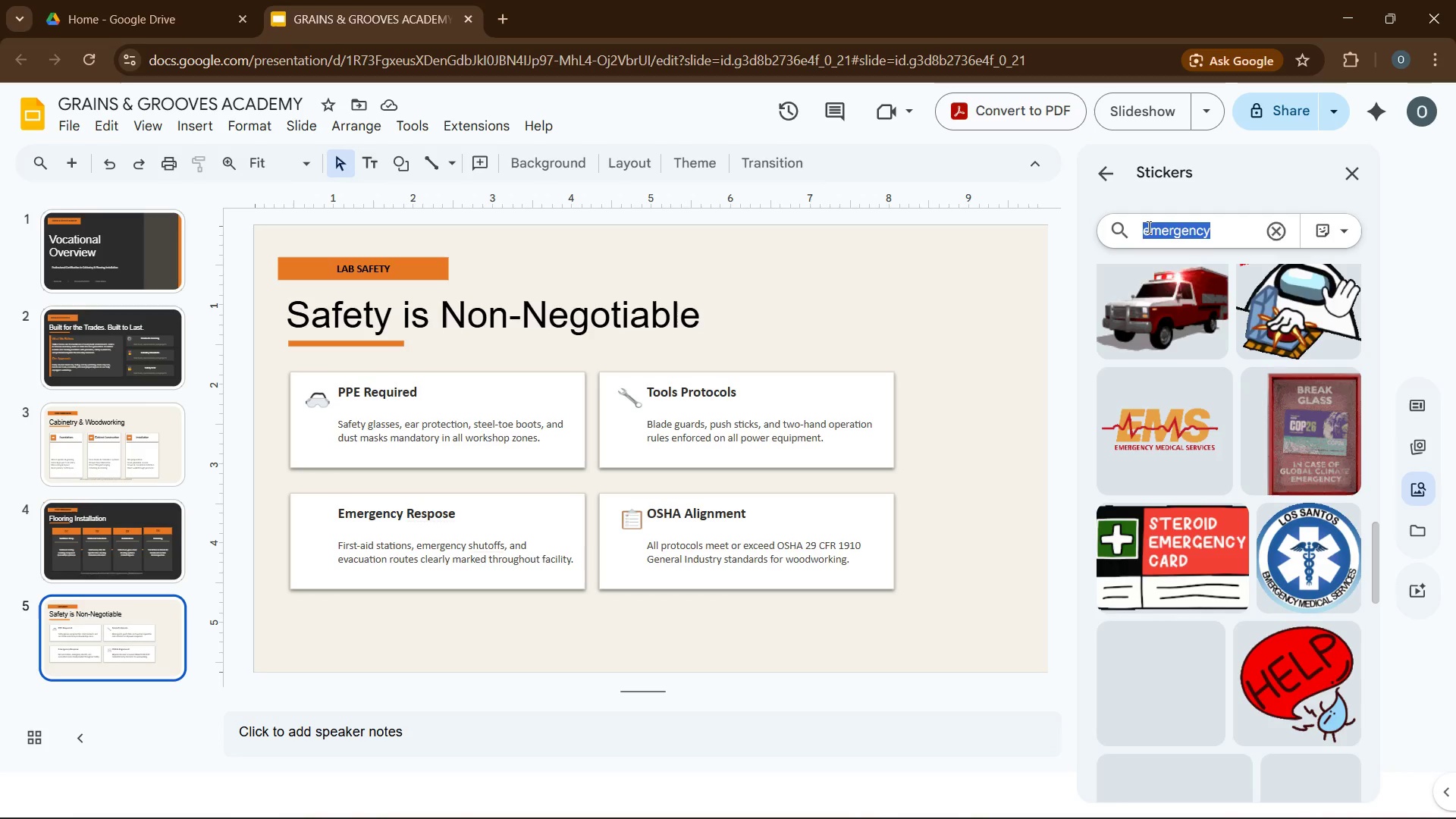 
type(sirens)
 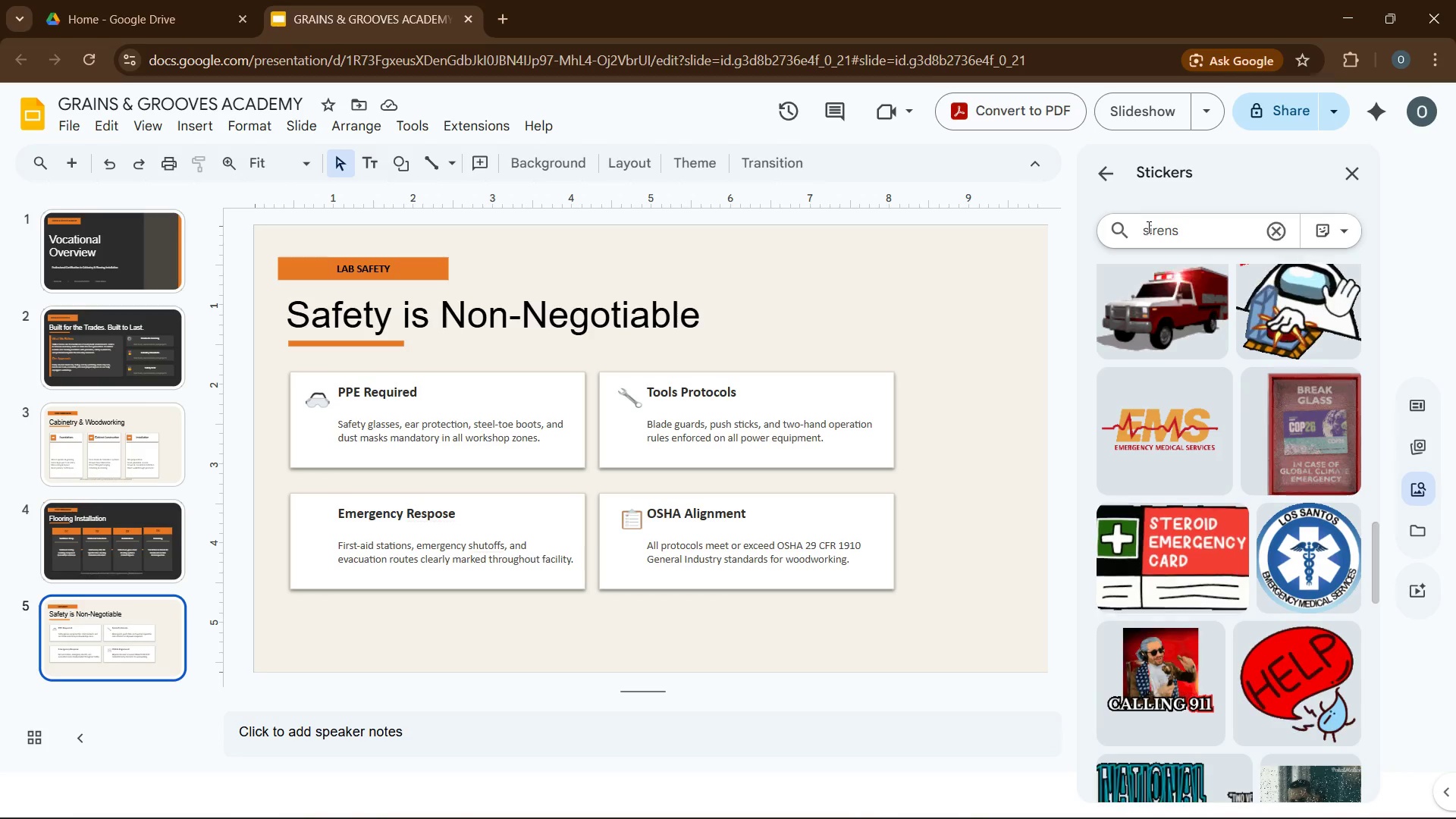 
key(Enter)
 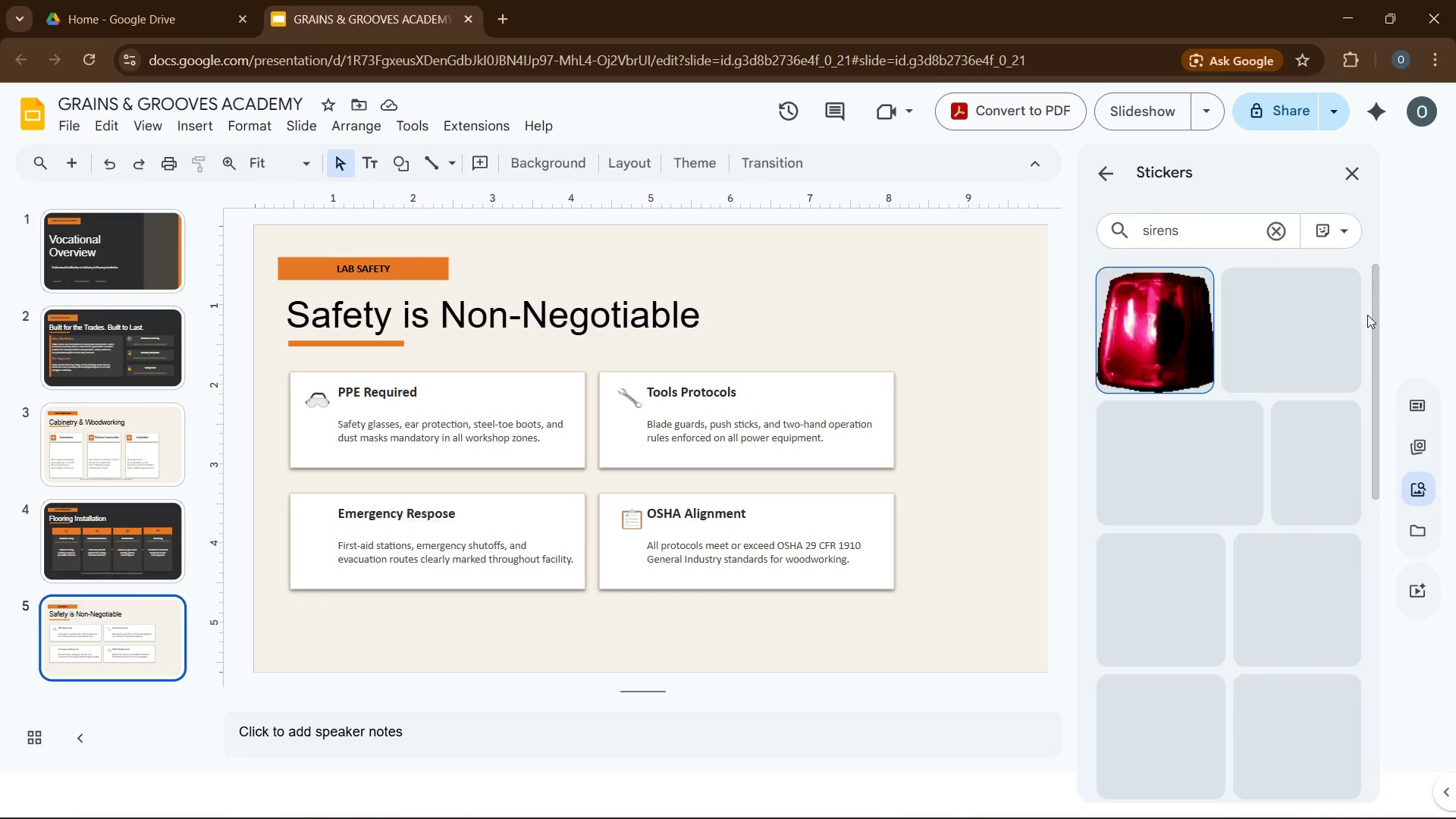 
scroll: coordinate [1255, 342], scroll_direction: down, amount: 3.0
 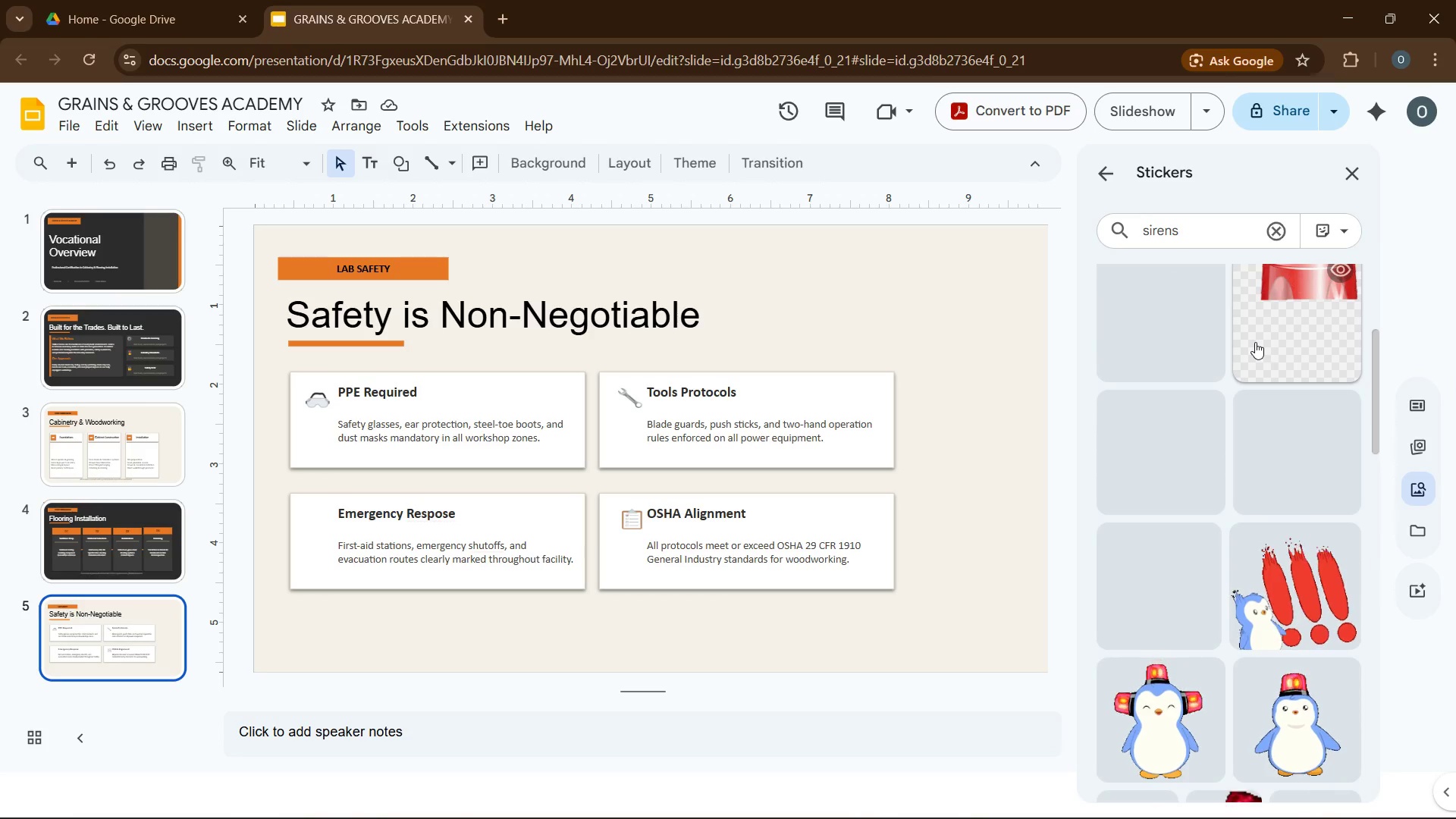 
scroll: coordinate [1252, 342], scroll_direction: up, amount: 4.0
 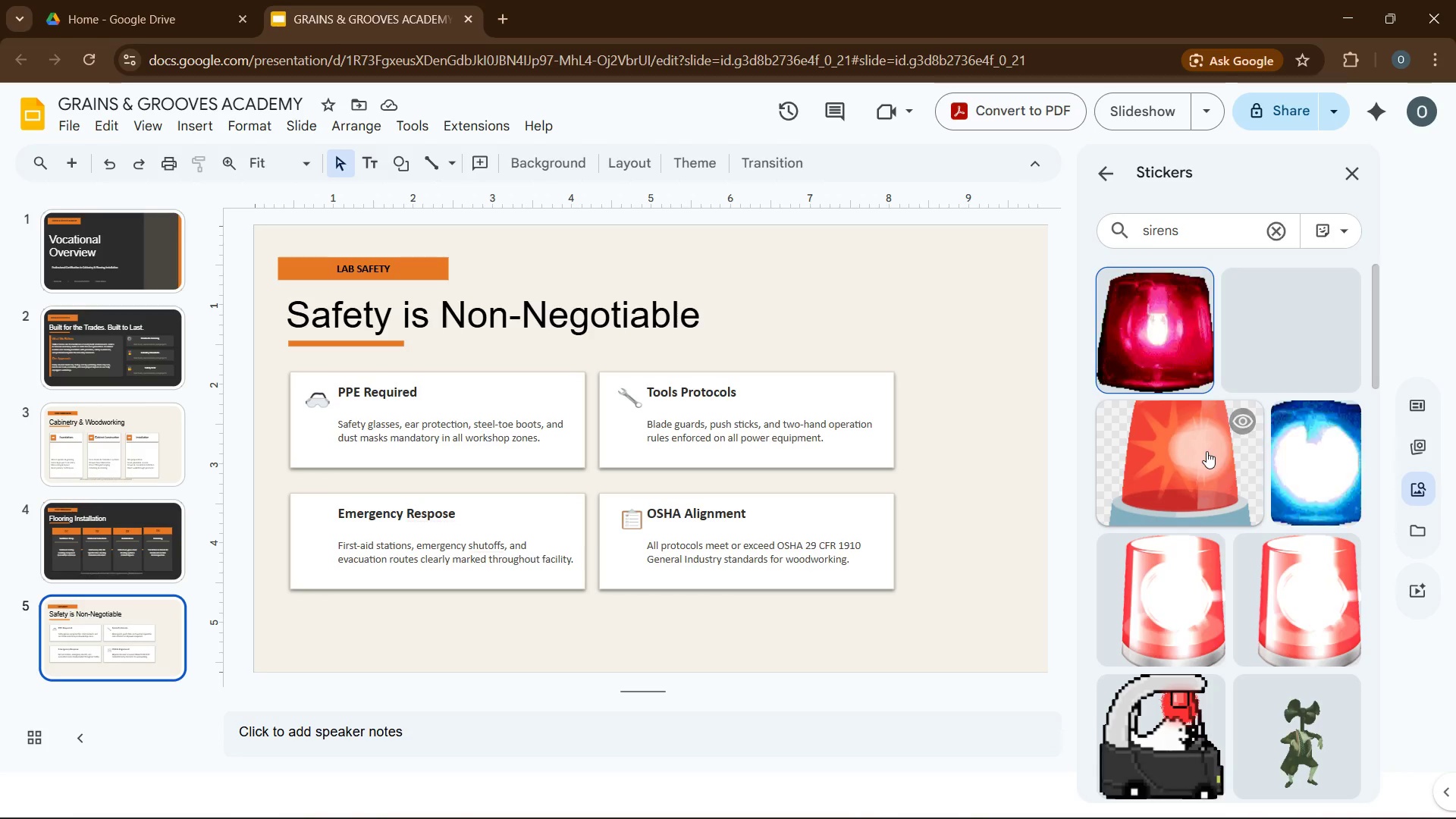 
wait(5.12)
 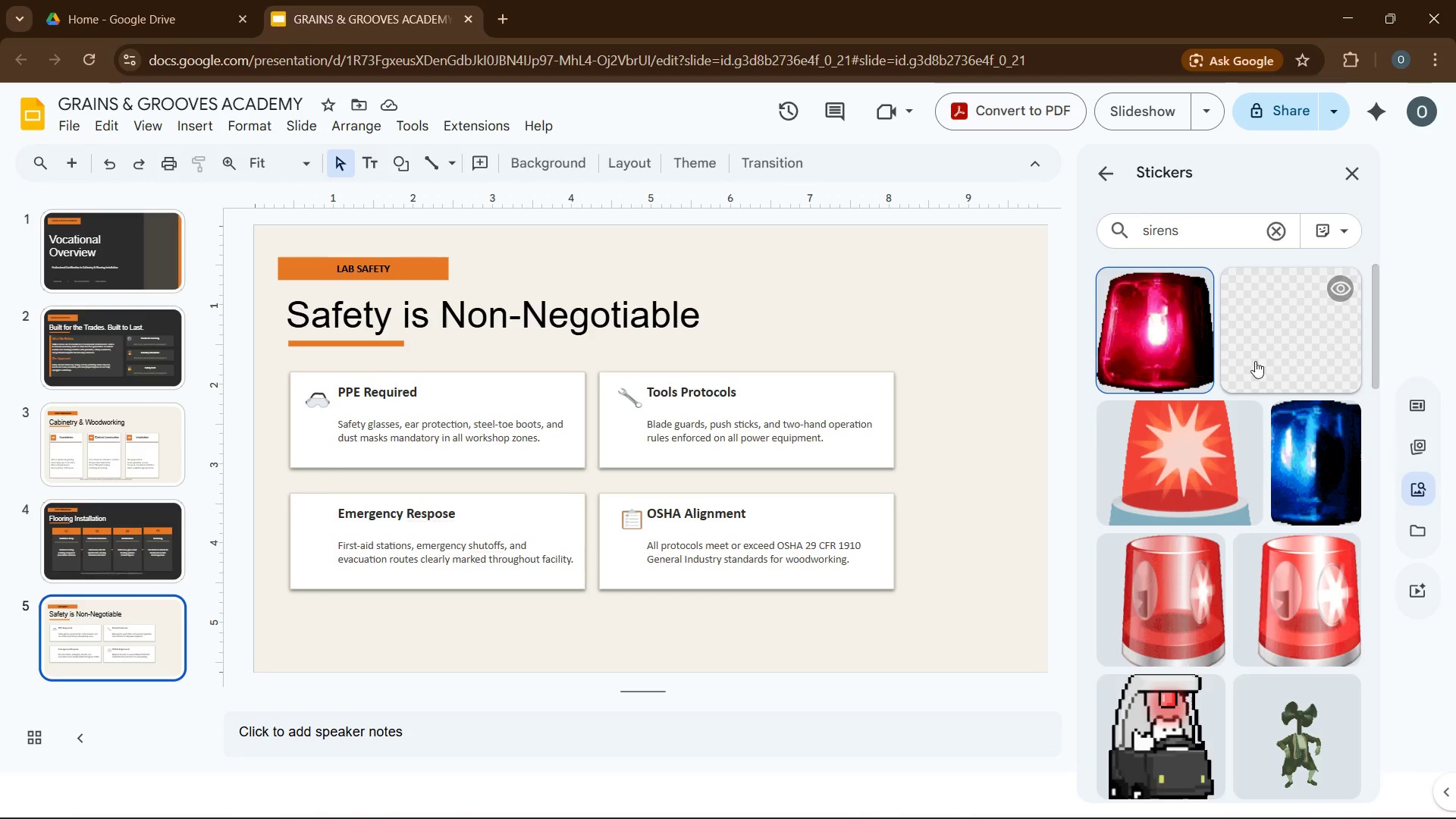 
left_click([1345, 233])
 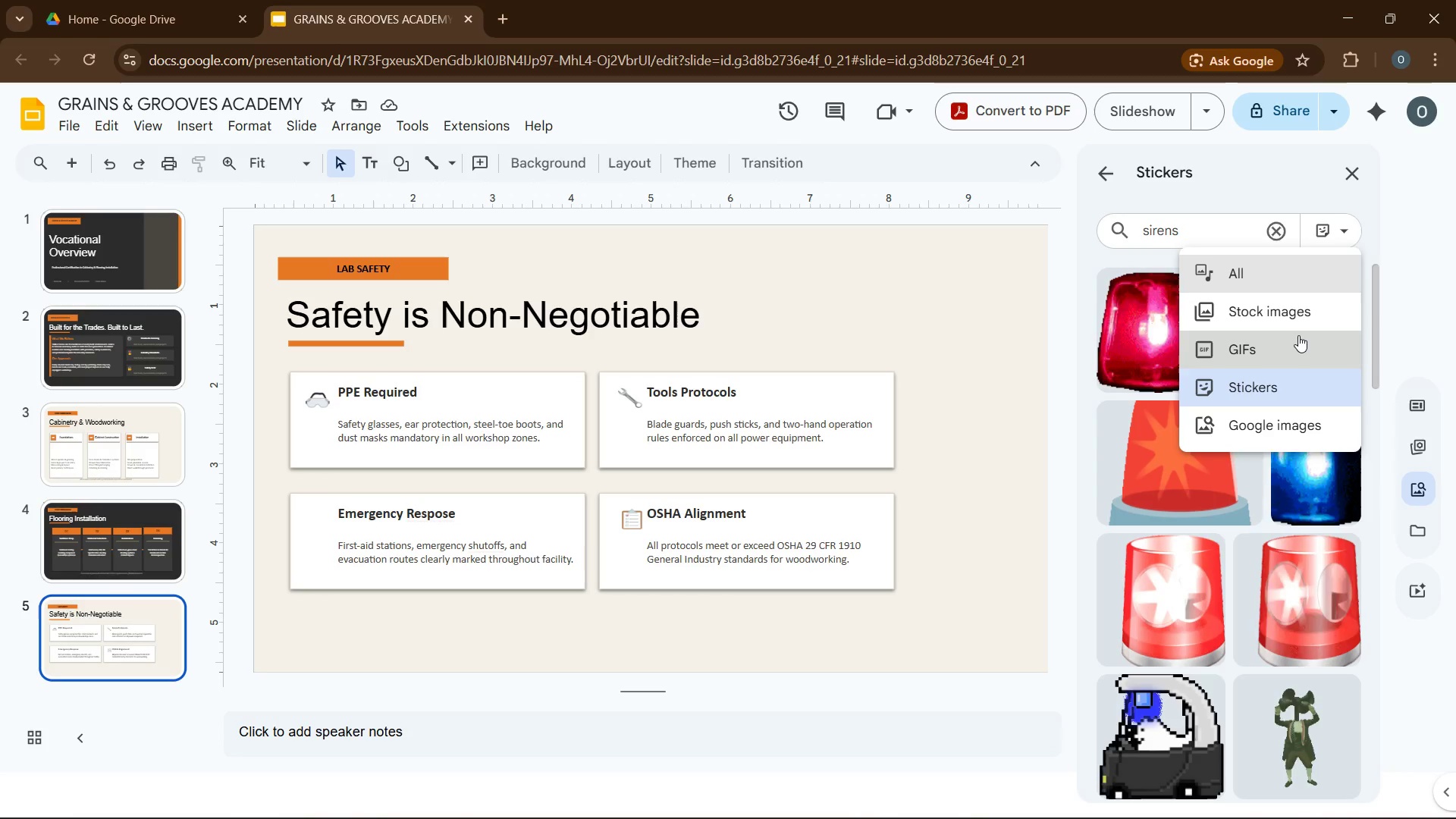 
left_click([1298, 336])
 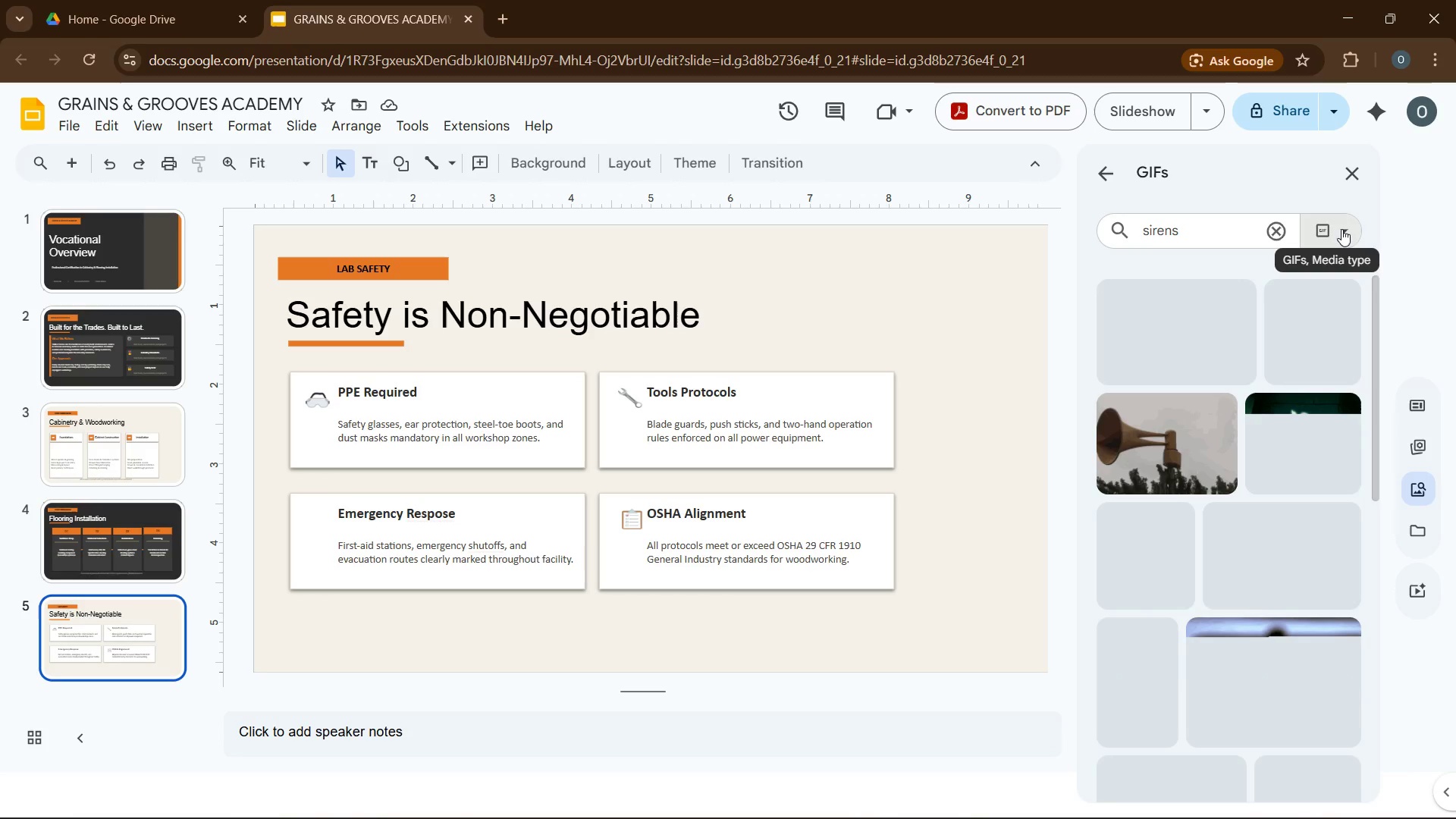 
left_click([1340, 231])
 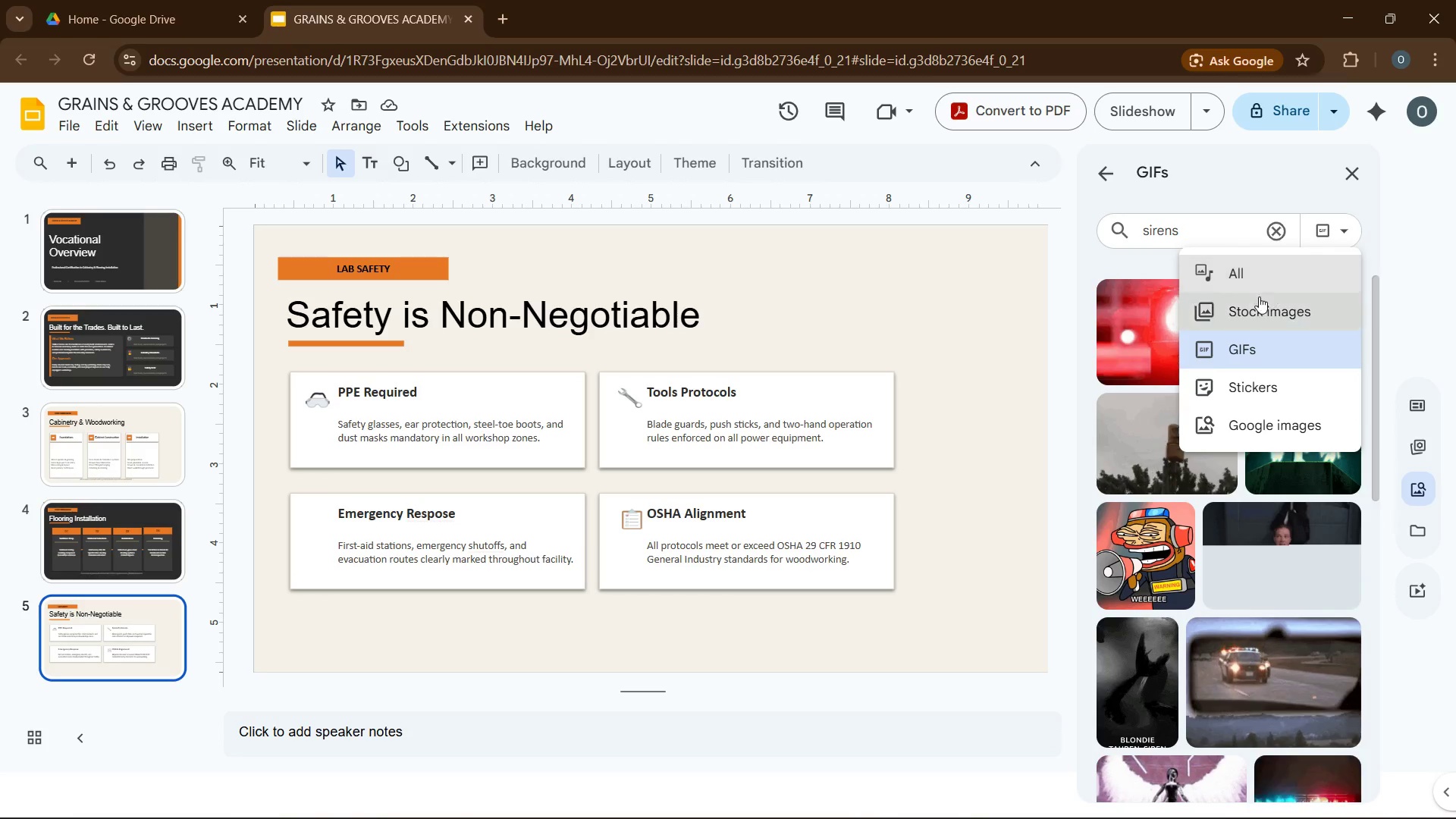 
left_click([1257, 304])
 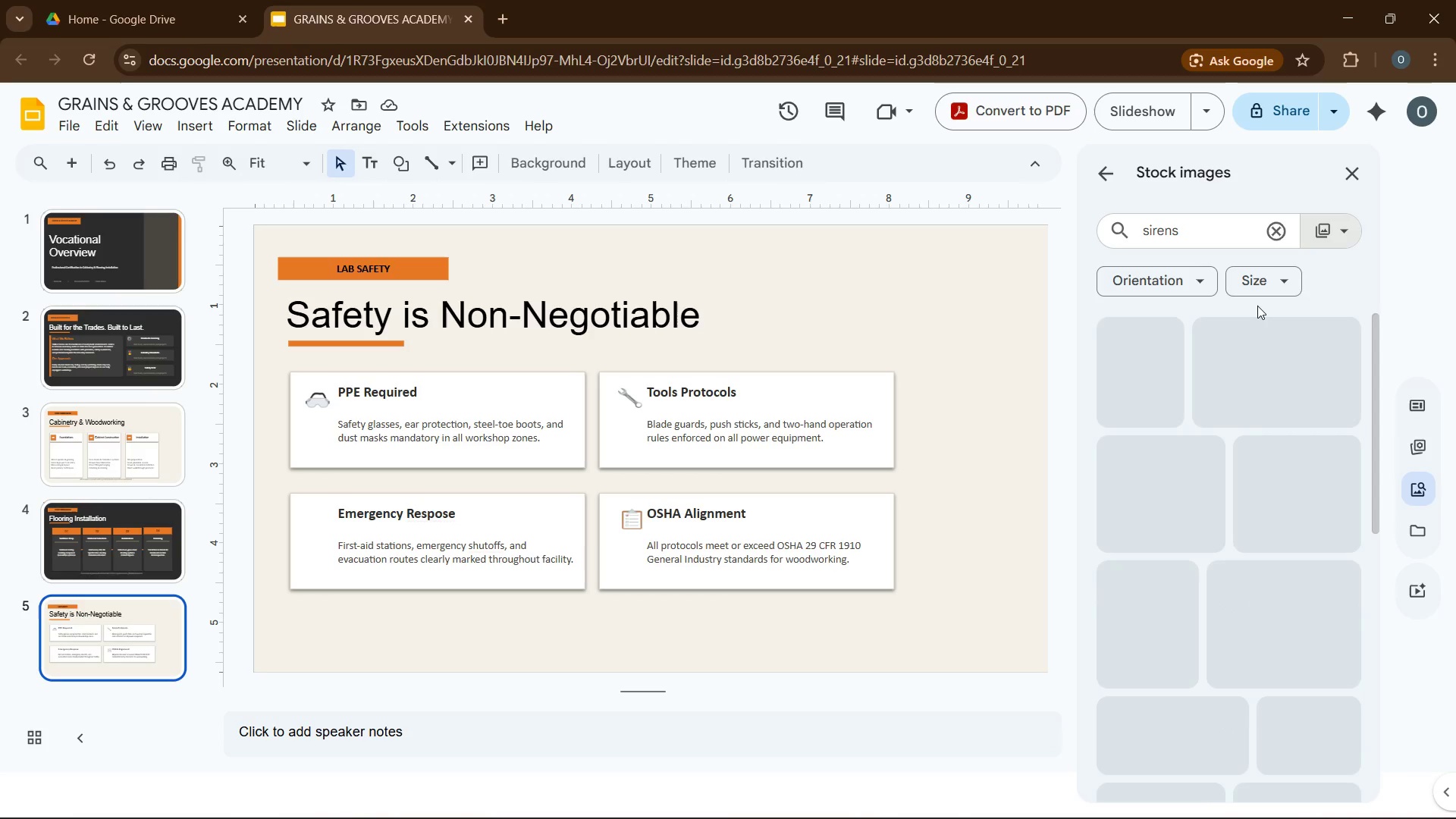 
wait(12.58)
 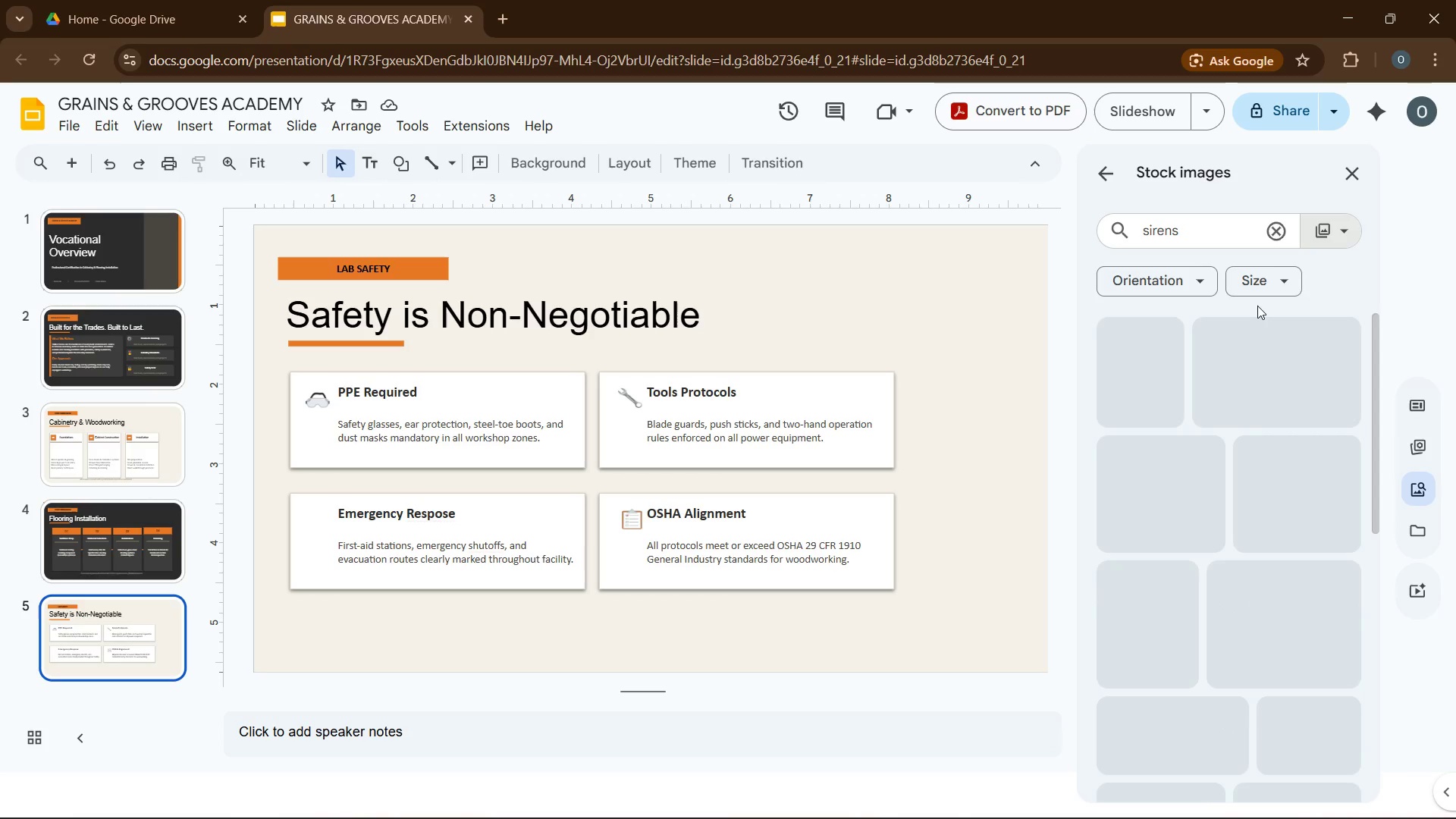 
scroll: coordinate [1199, 649], scroll_direction: down, amount: 9.0
 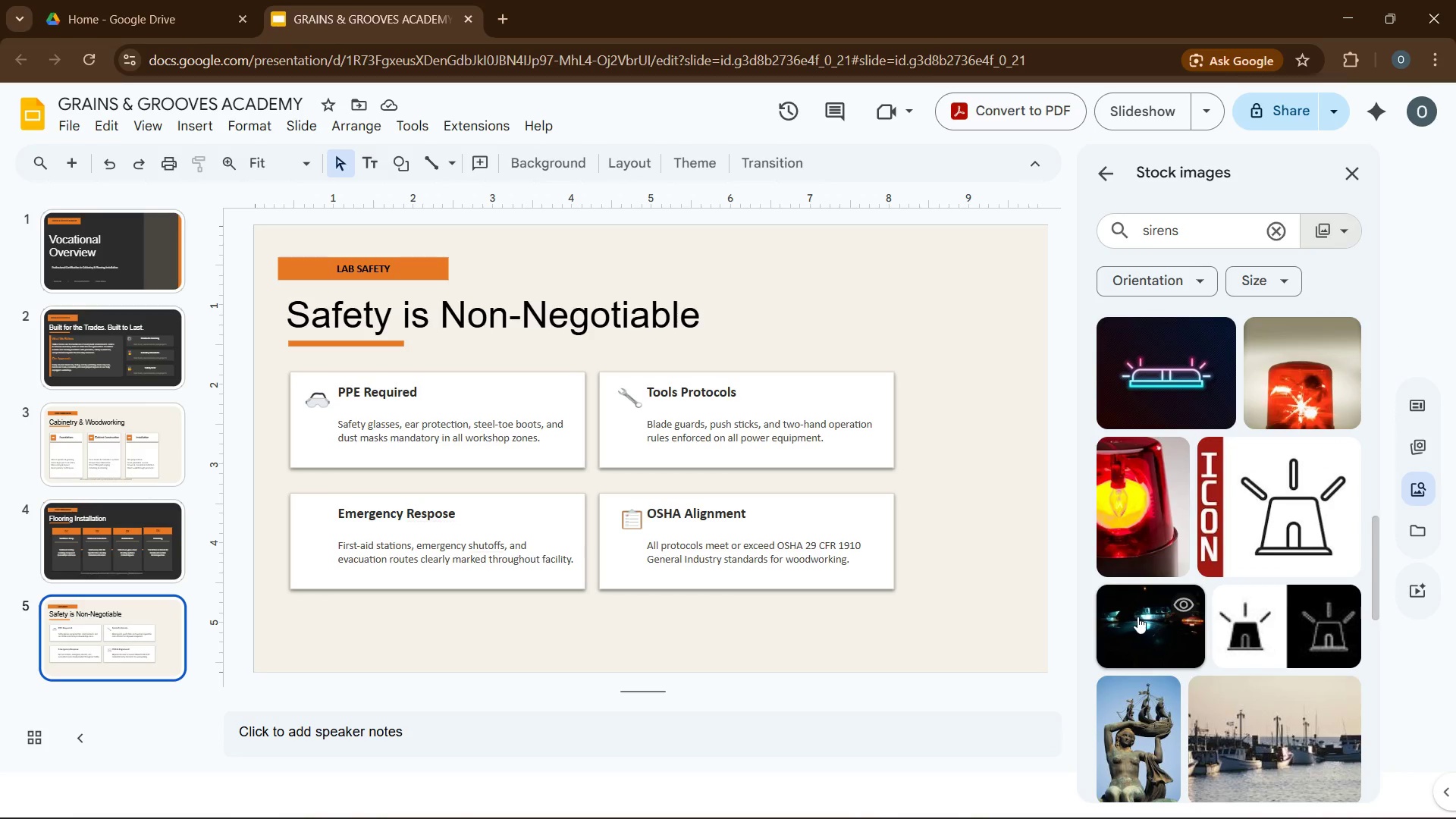 
wait(12.5)
 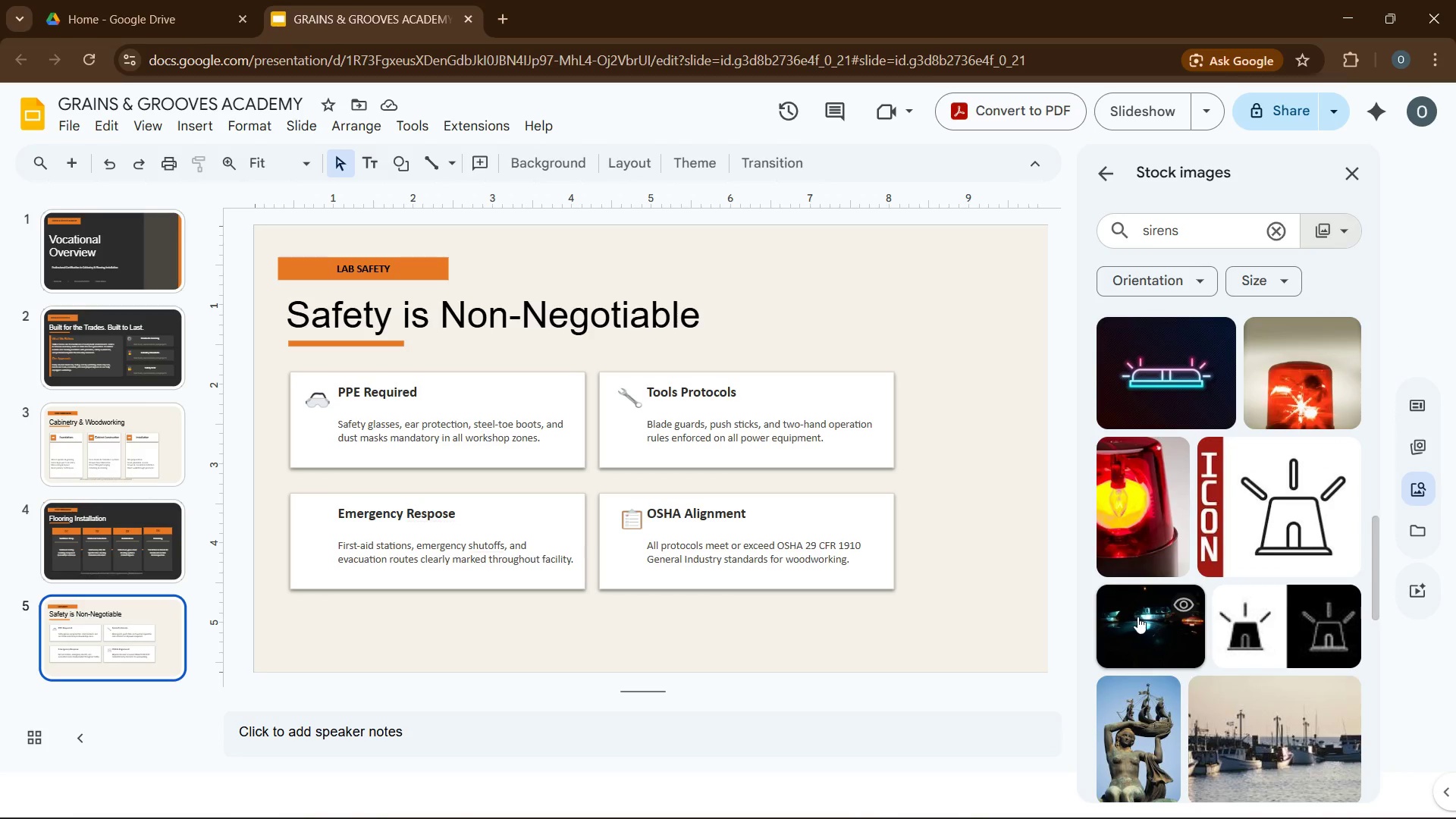 
scroll: coordinate [1323, 459], scroll_direction: down, amount: 15.0
 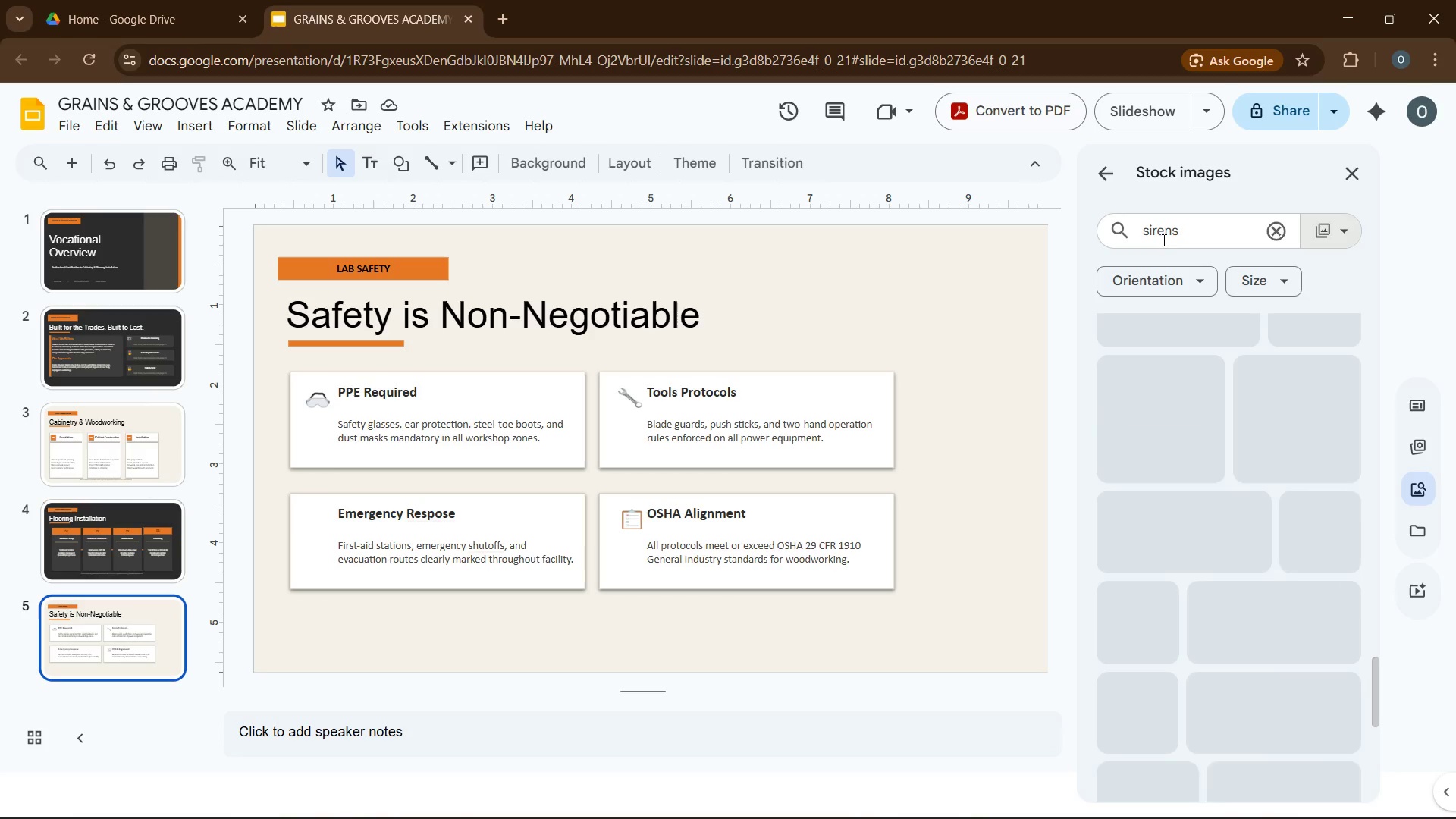 
left_click([1161, 237])
 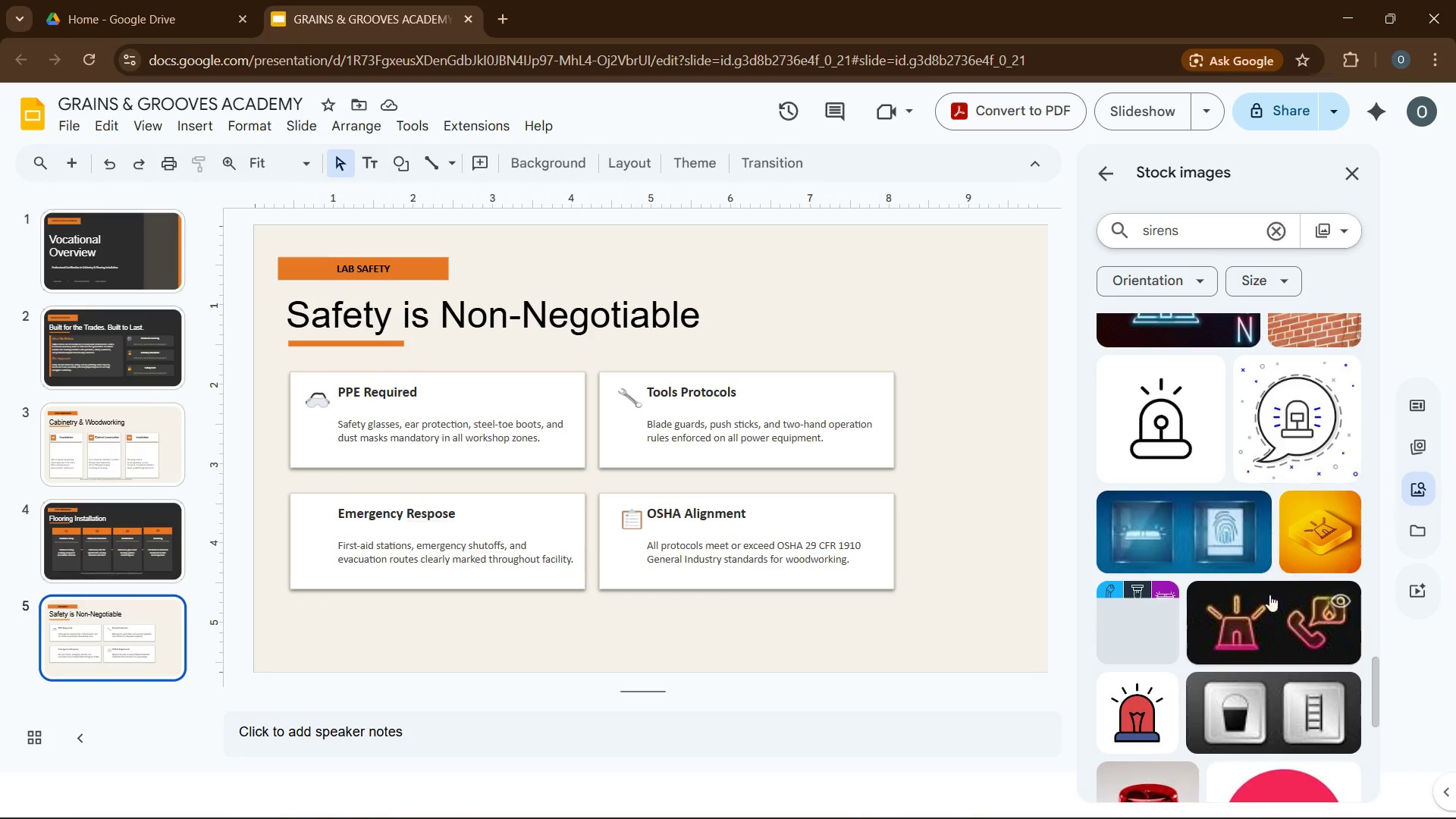 
scroll: coordinate [1259, 609], scroll_direction: down, amount: 7.0
 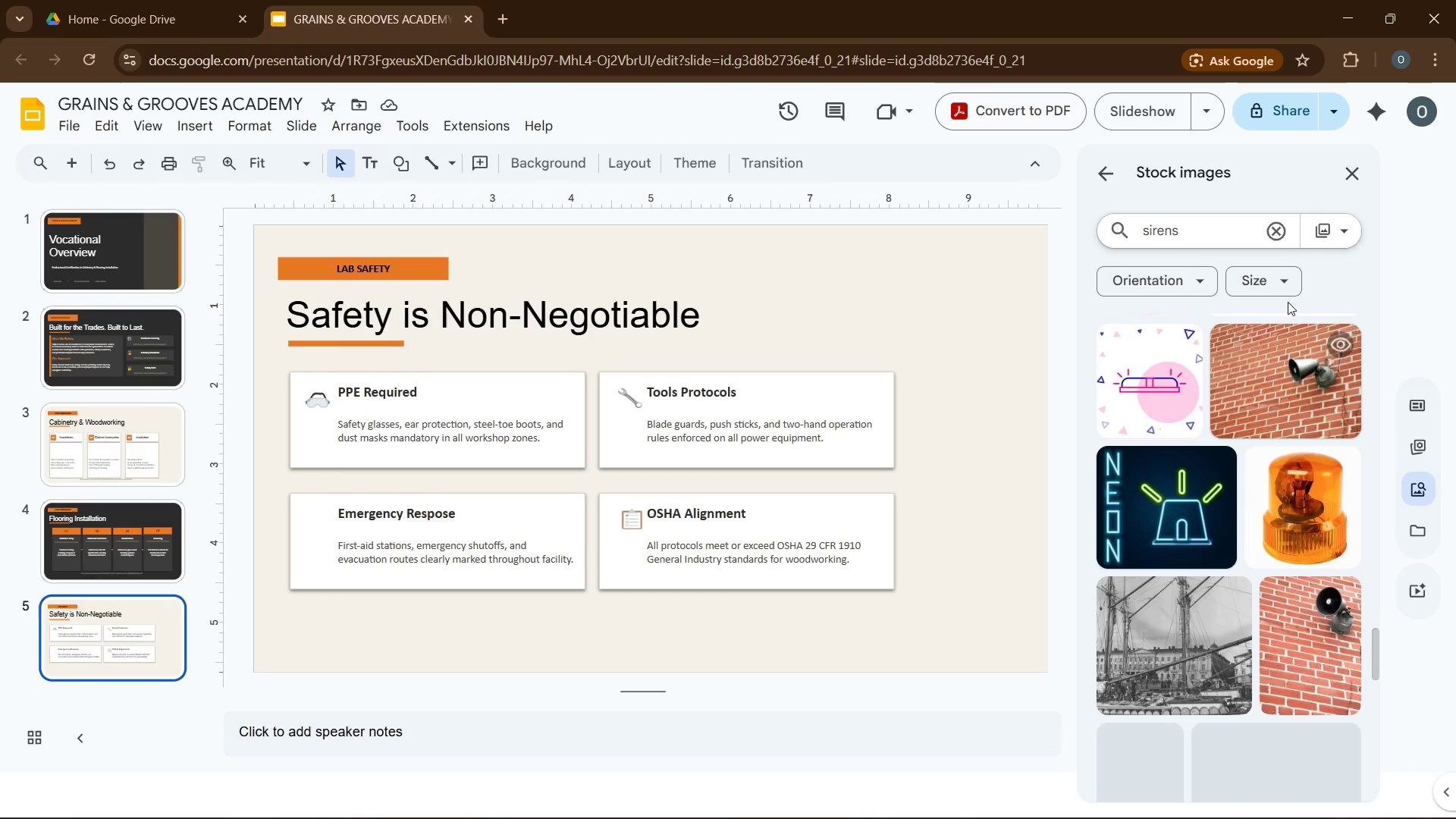 
left_click([1353, 236])
 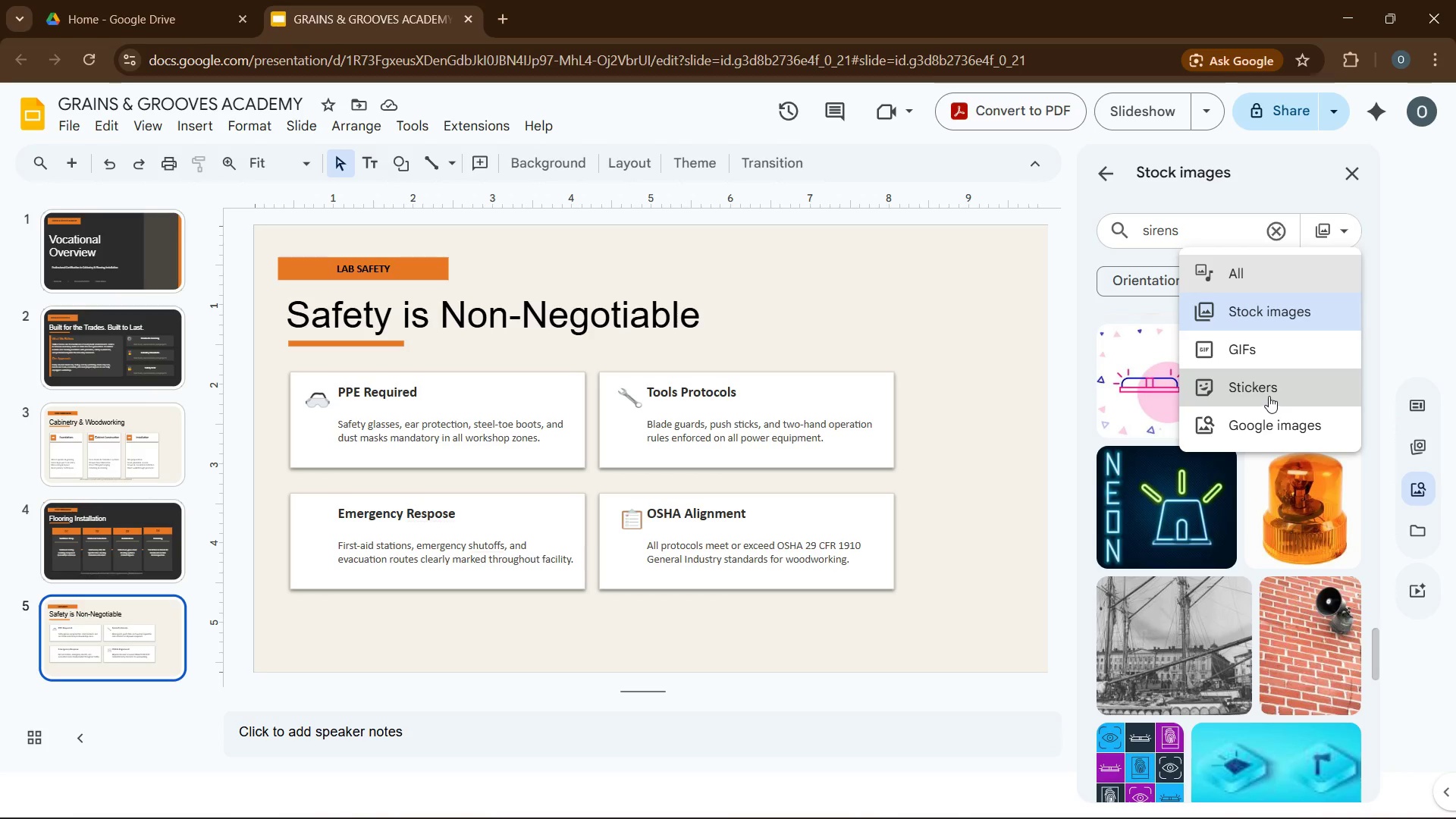 
left_click_drag(start_coordinate=[1270, 396], to_coordinate=[1277, 412])
 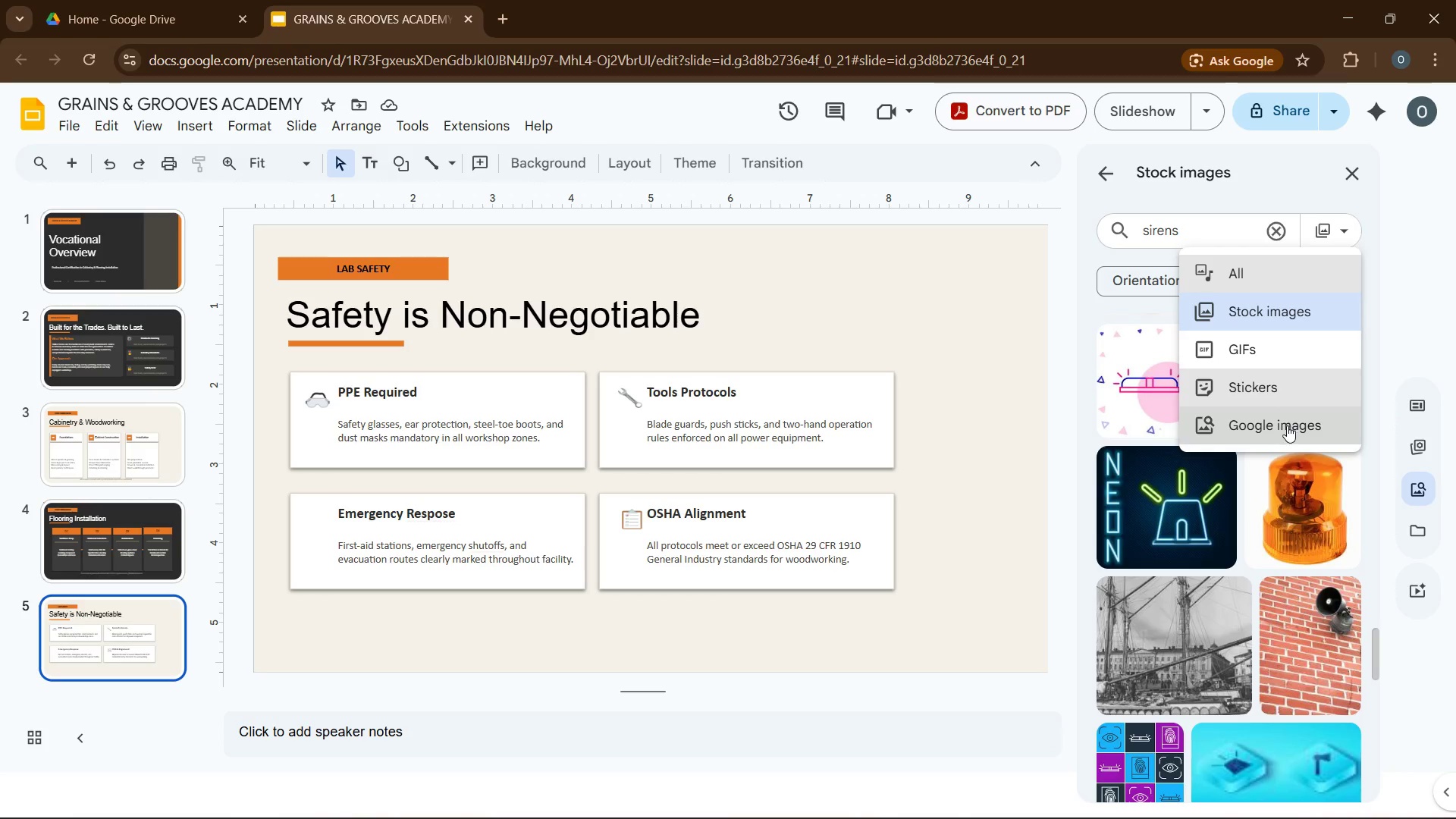 
left_click([1287, 425])
 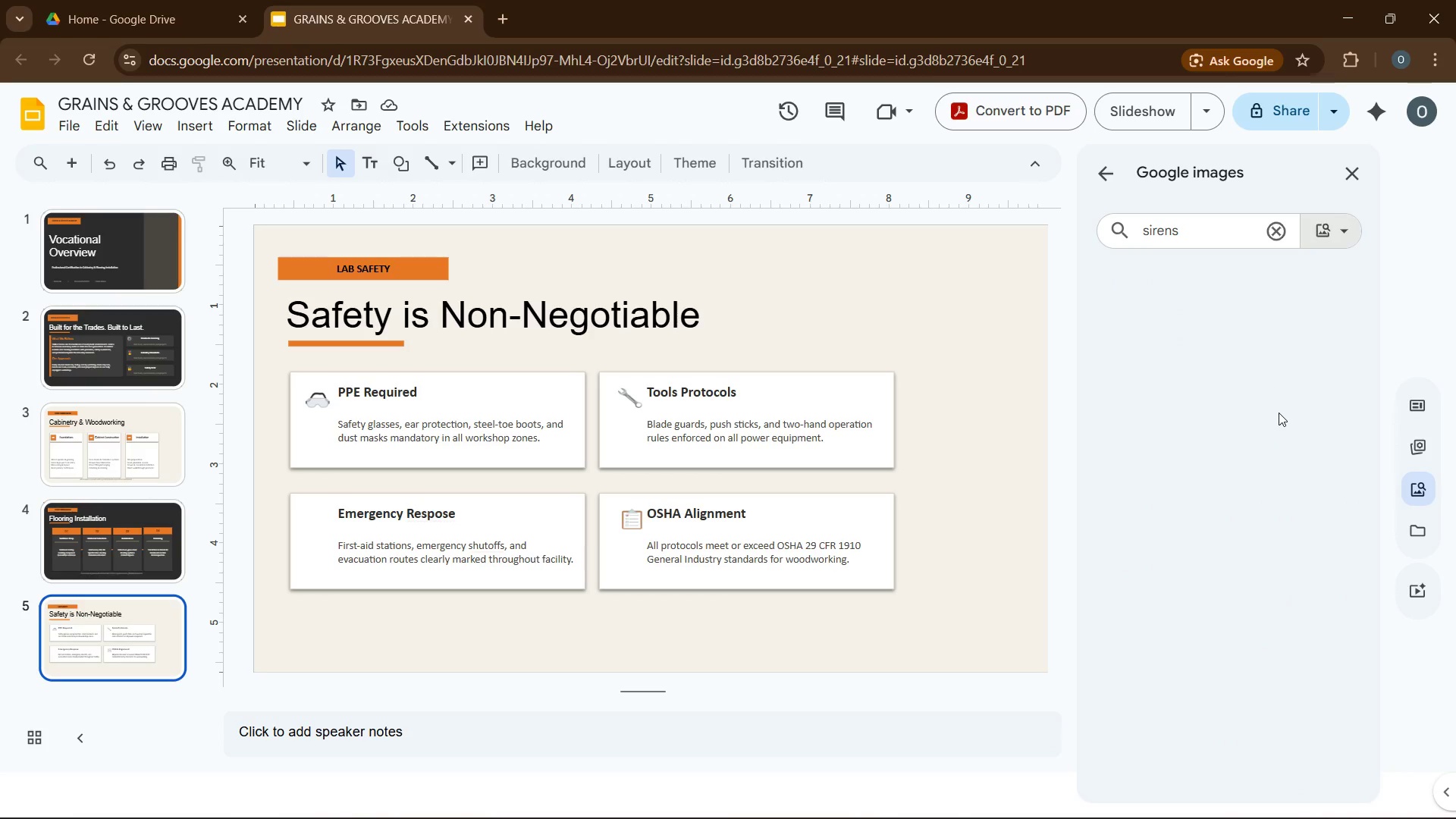 
mouse_move([1232, 379])
 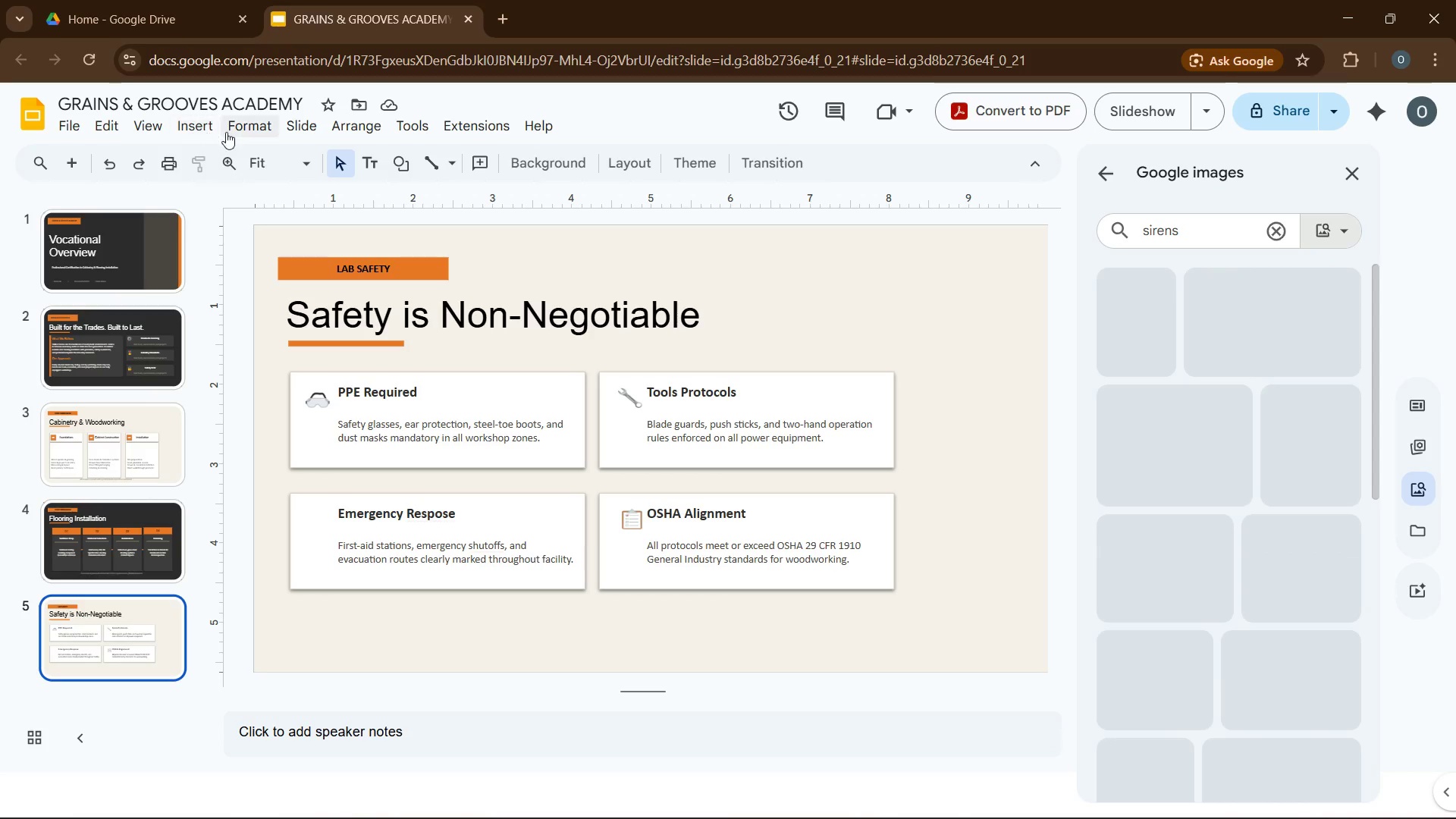 
left_click([196, 124])
 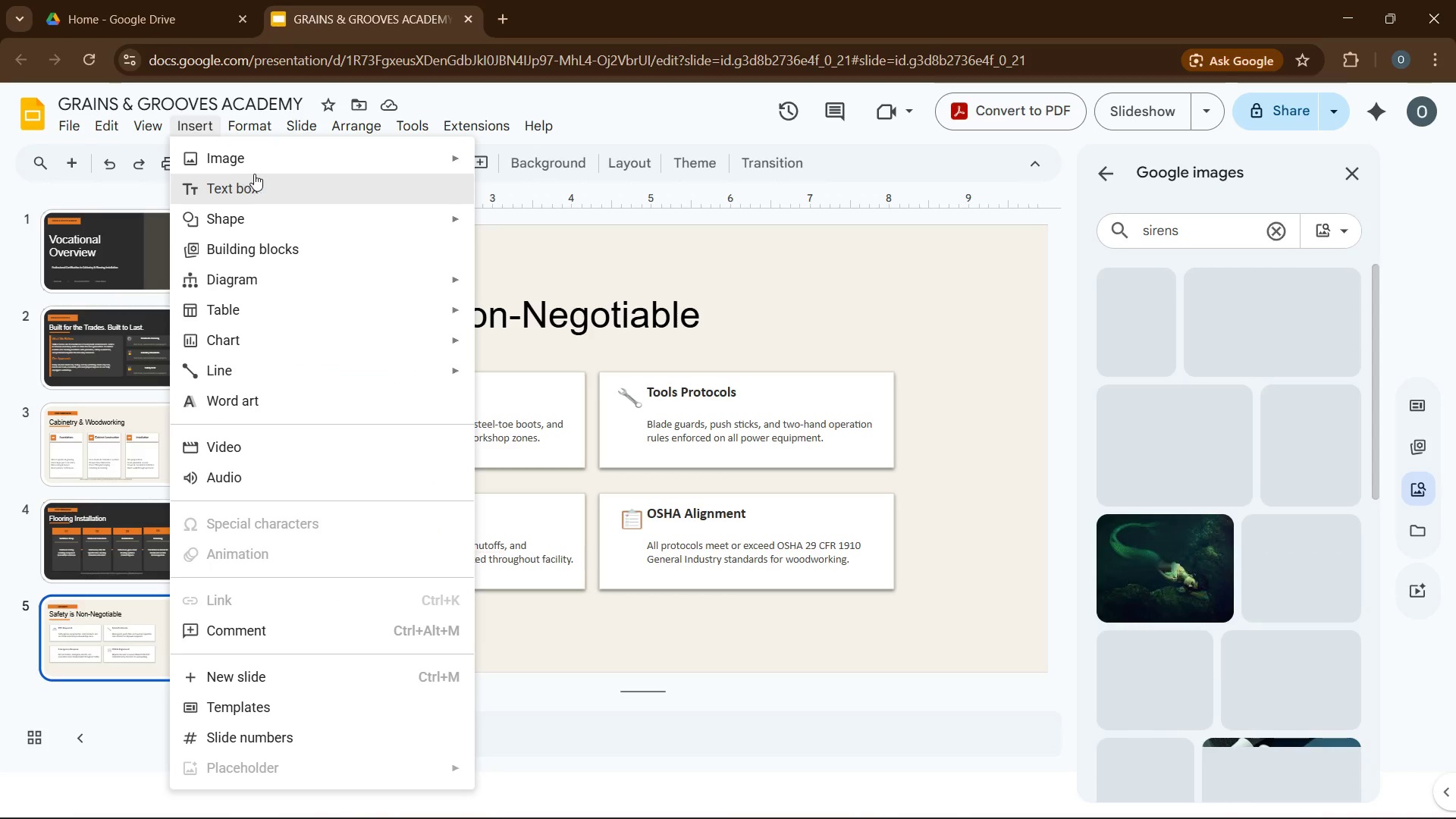 
left_click([268, 185])
 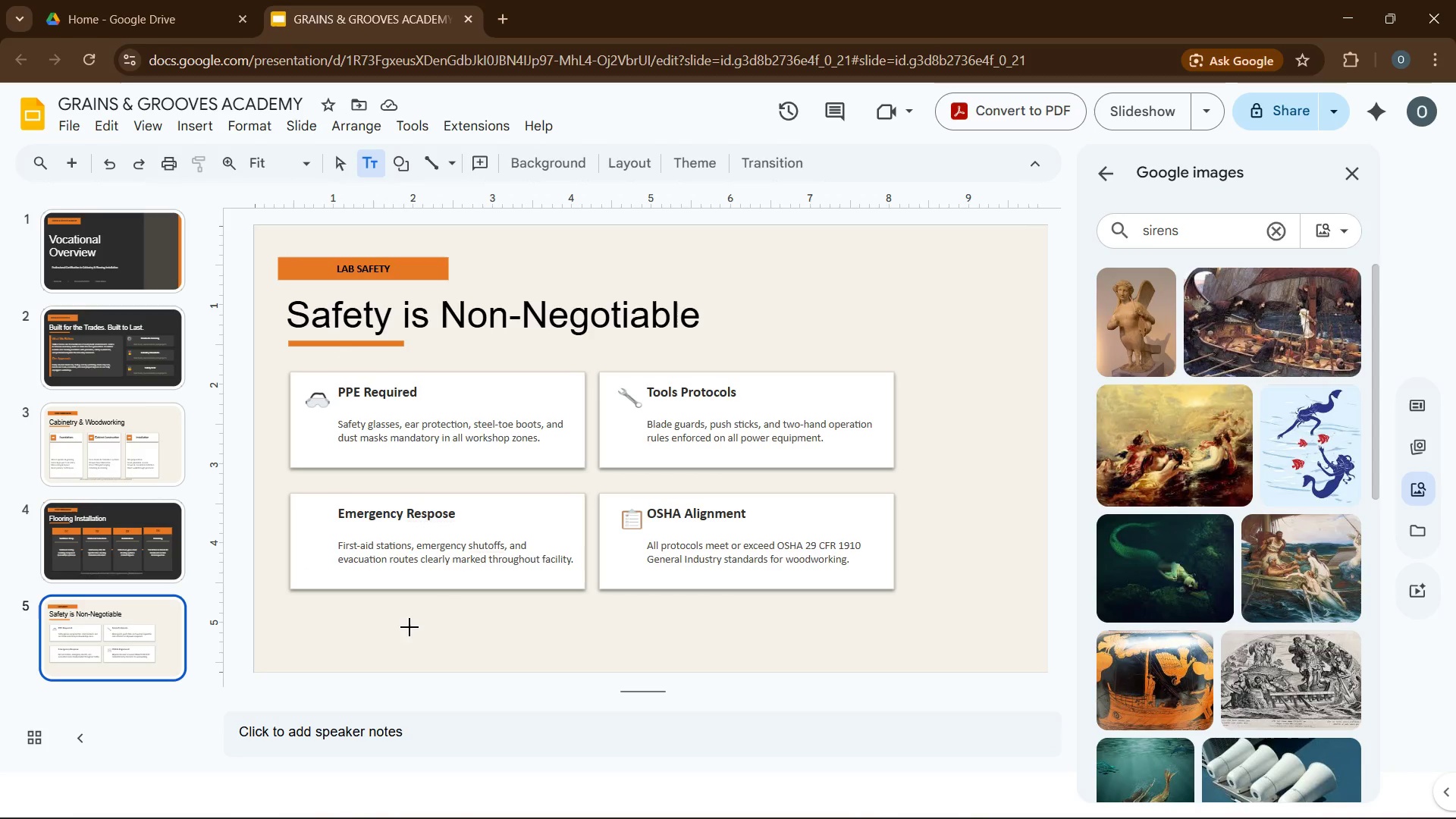 
left_click_drag(start_coordinate=[359, 610], to_coordinate=[837, 639])
 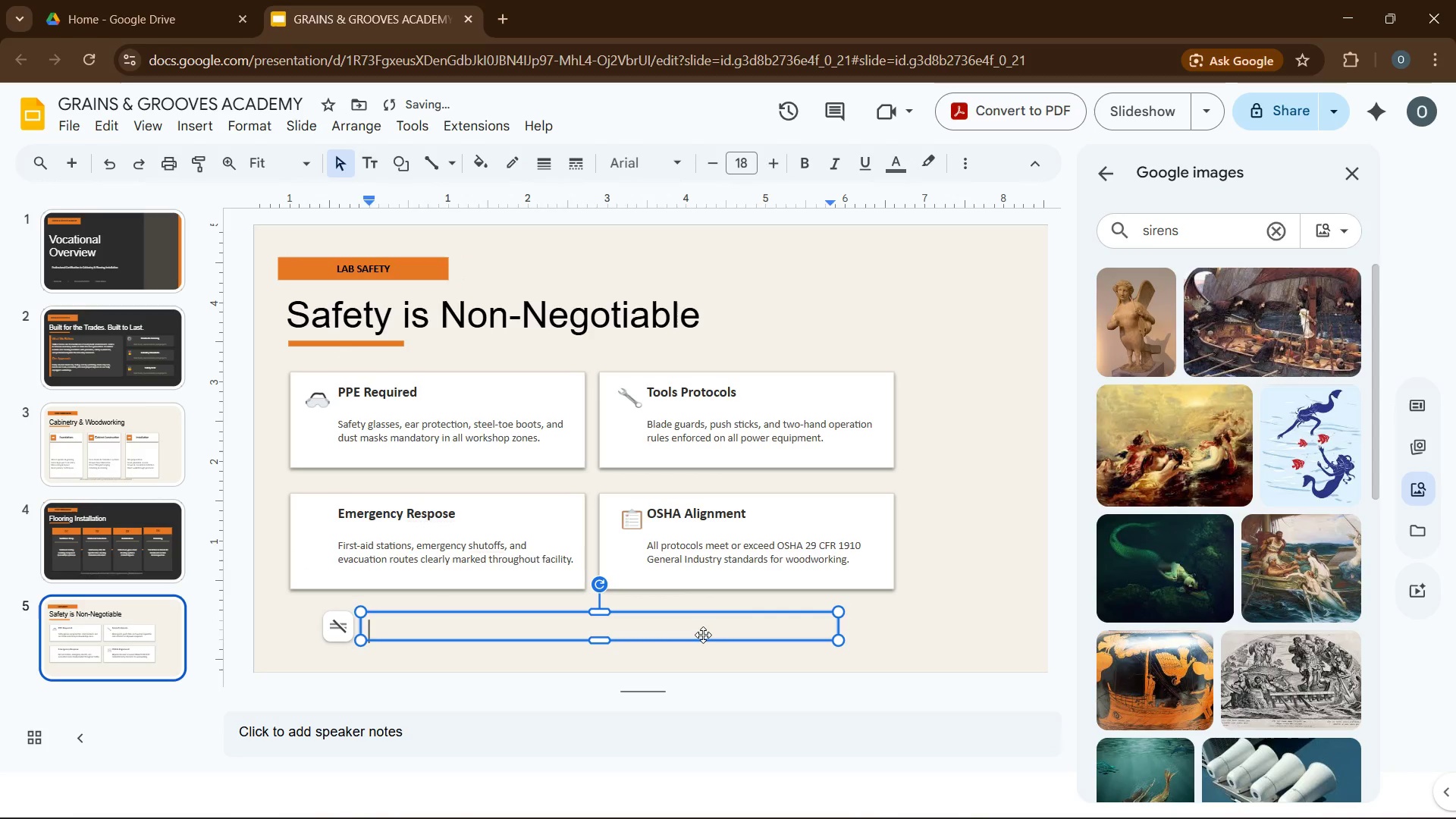 
left_click([703, 635])
 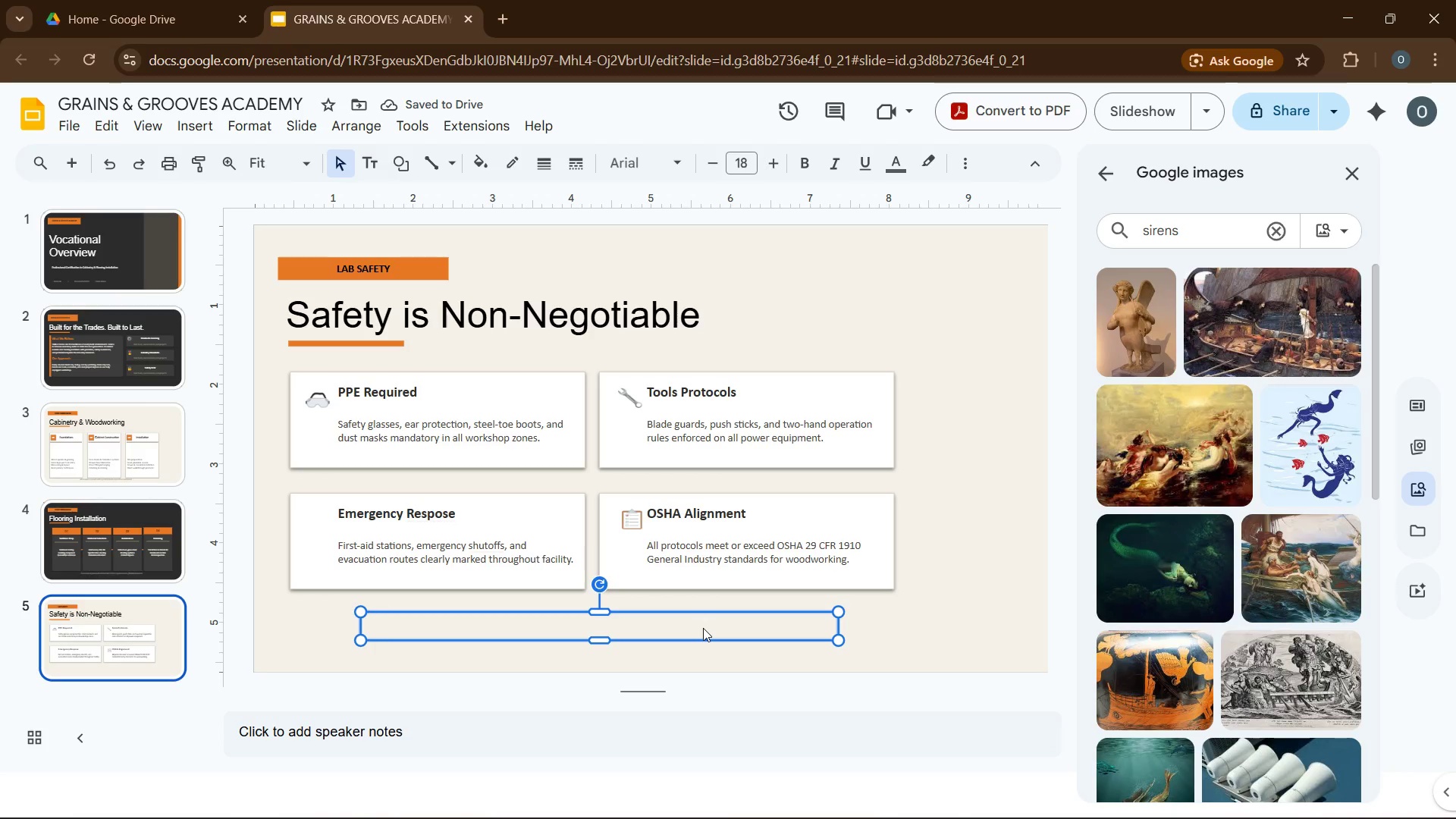 
type(zero-incident policy)
 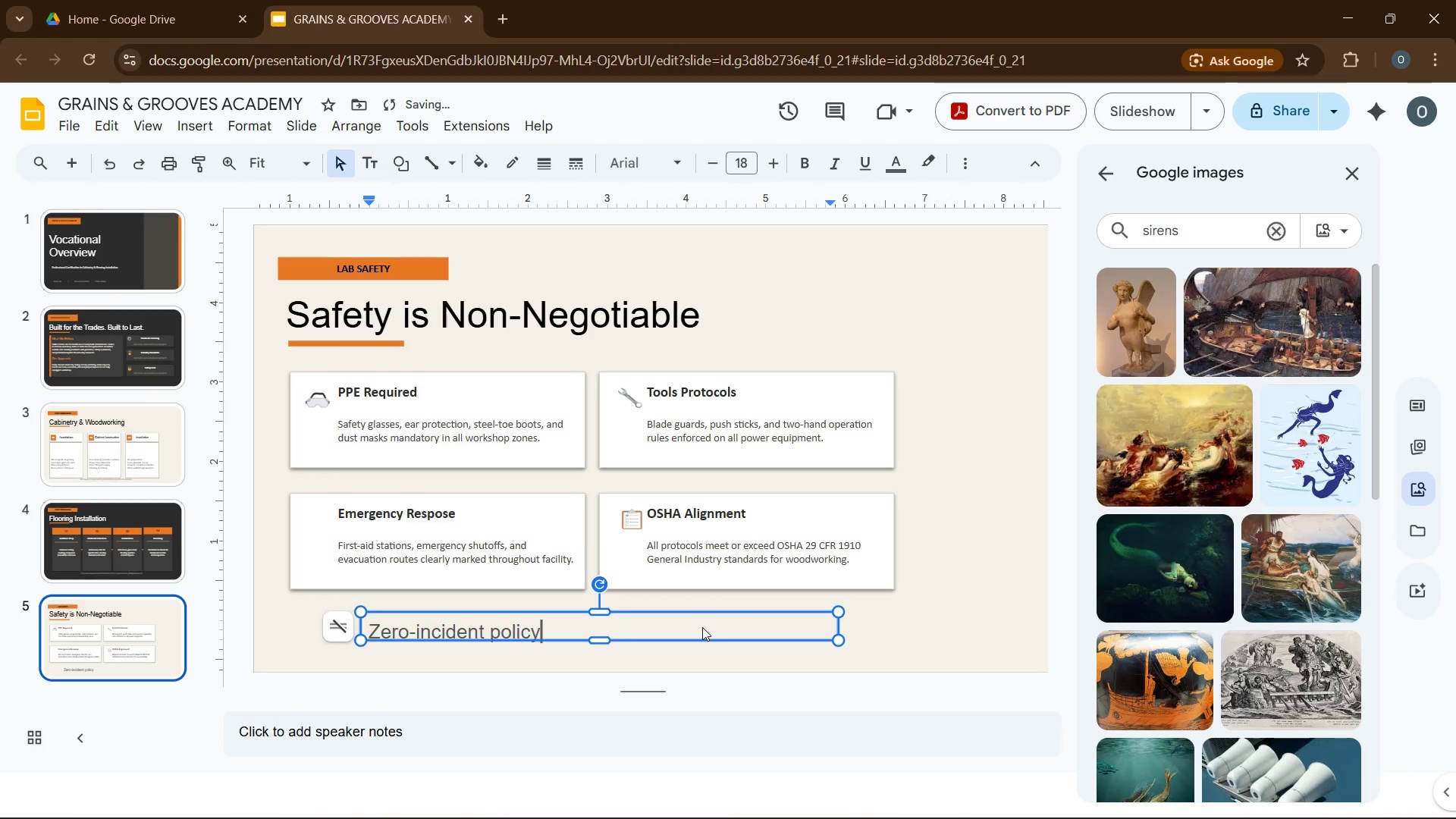 
type(: students must pass a safety assessment before using any power q)
key(Backspace)
type(equipment)
 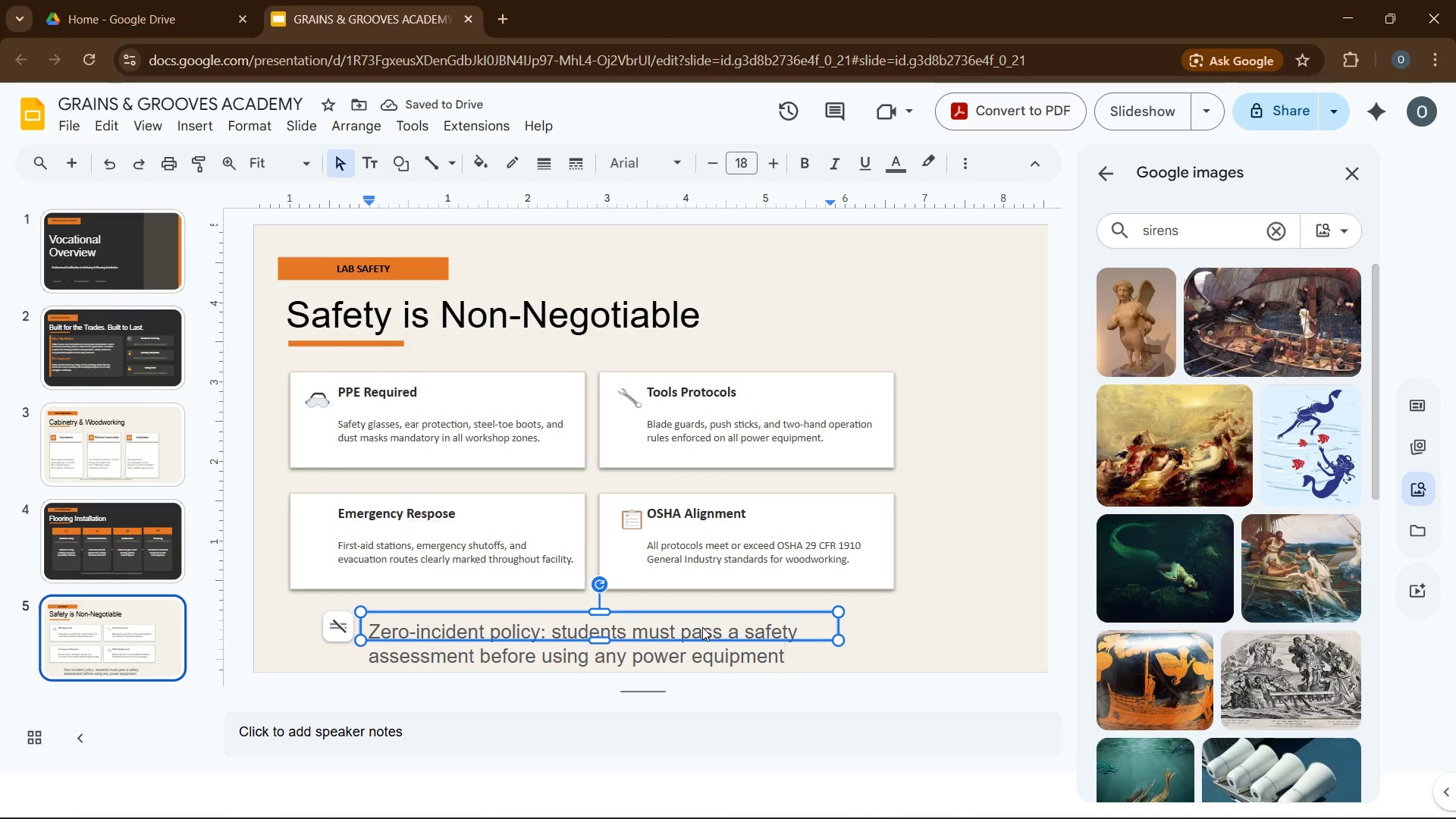 
key(Control+A)
 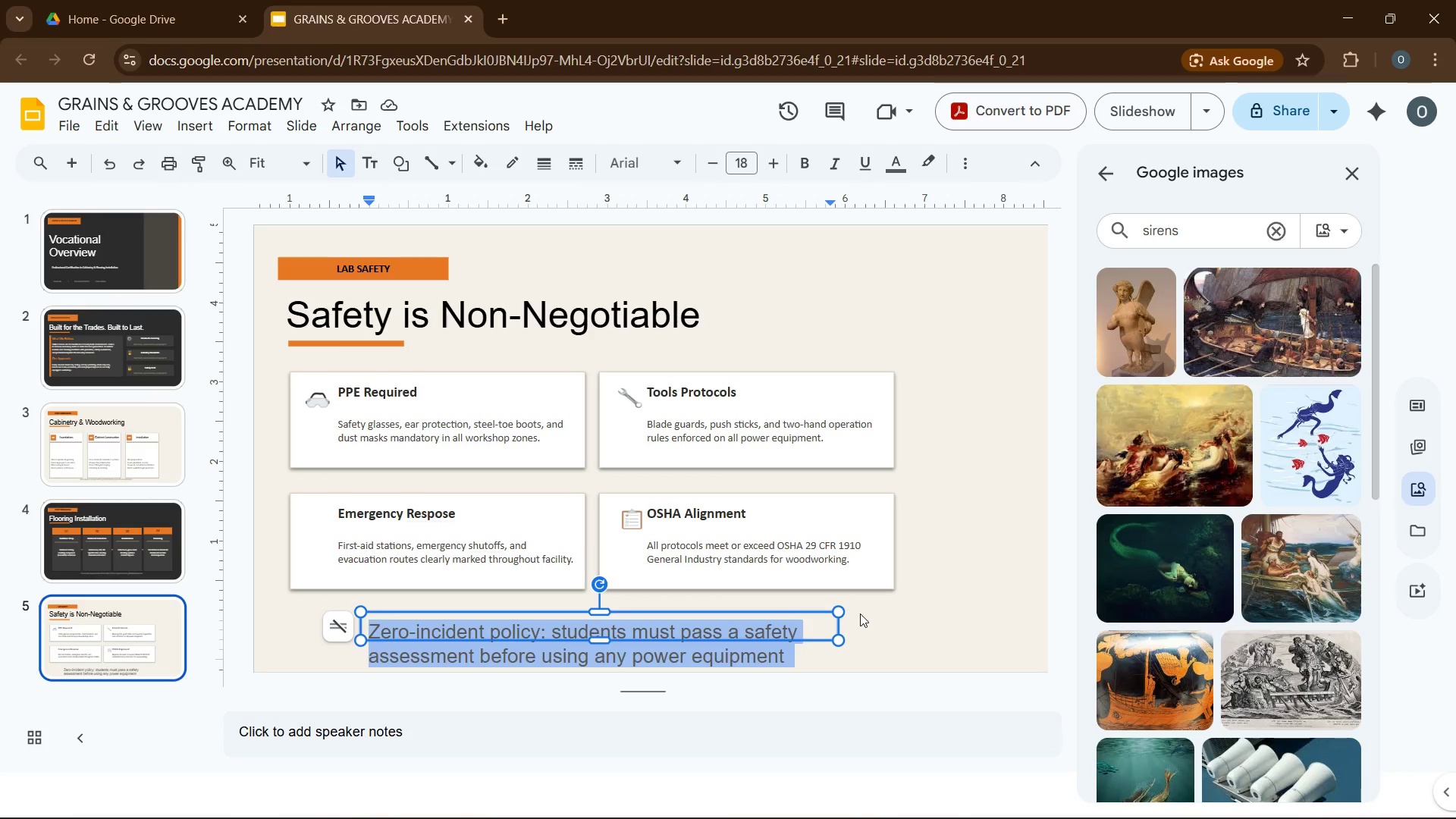 
wait(9.11)
 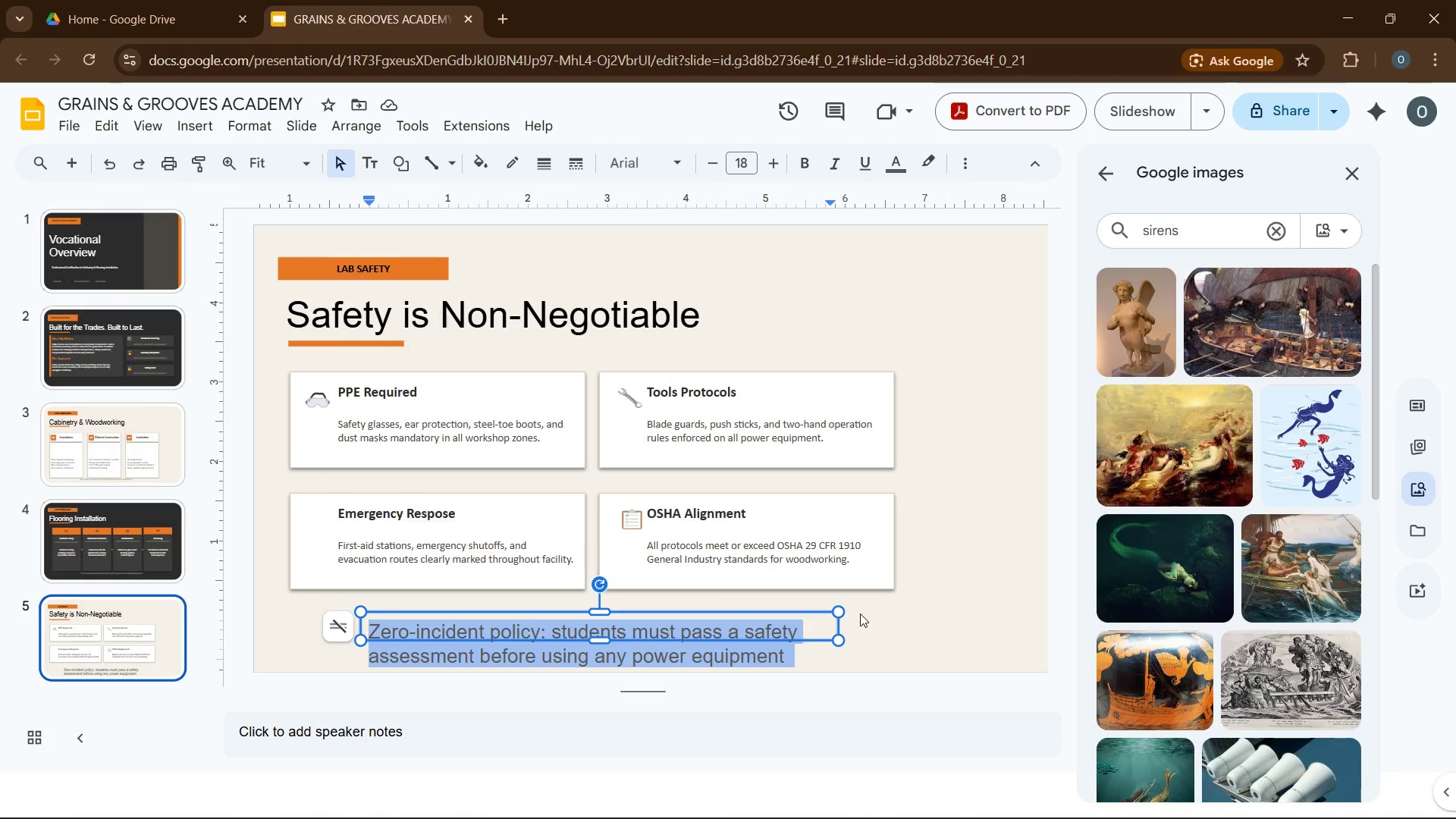 
left_click([827, 162])
 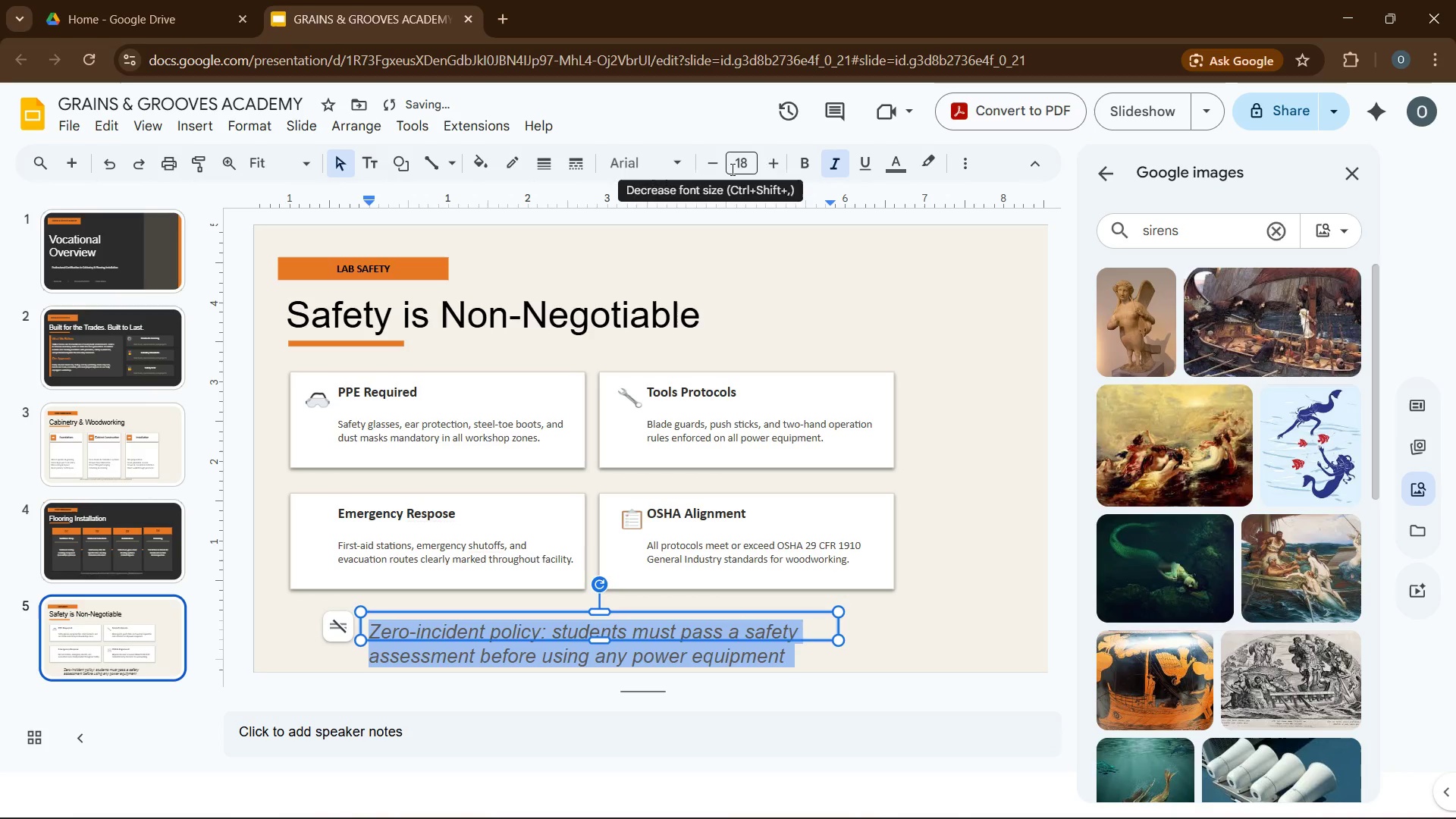 
left_click([733, 169])
 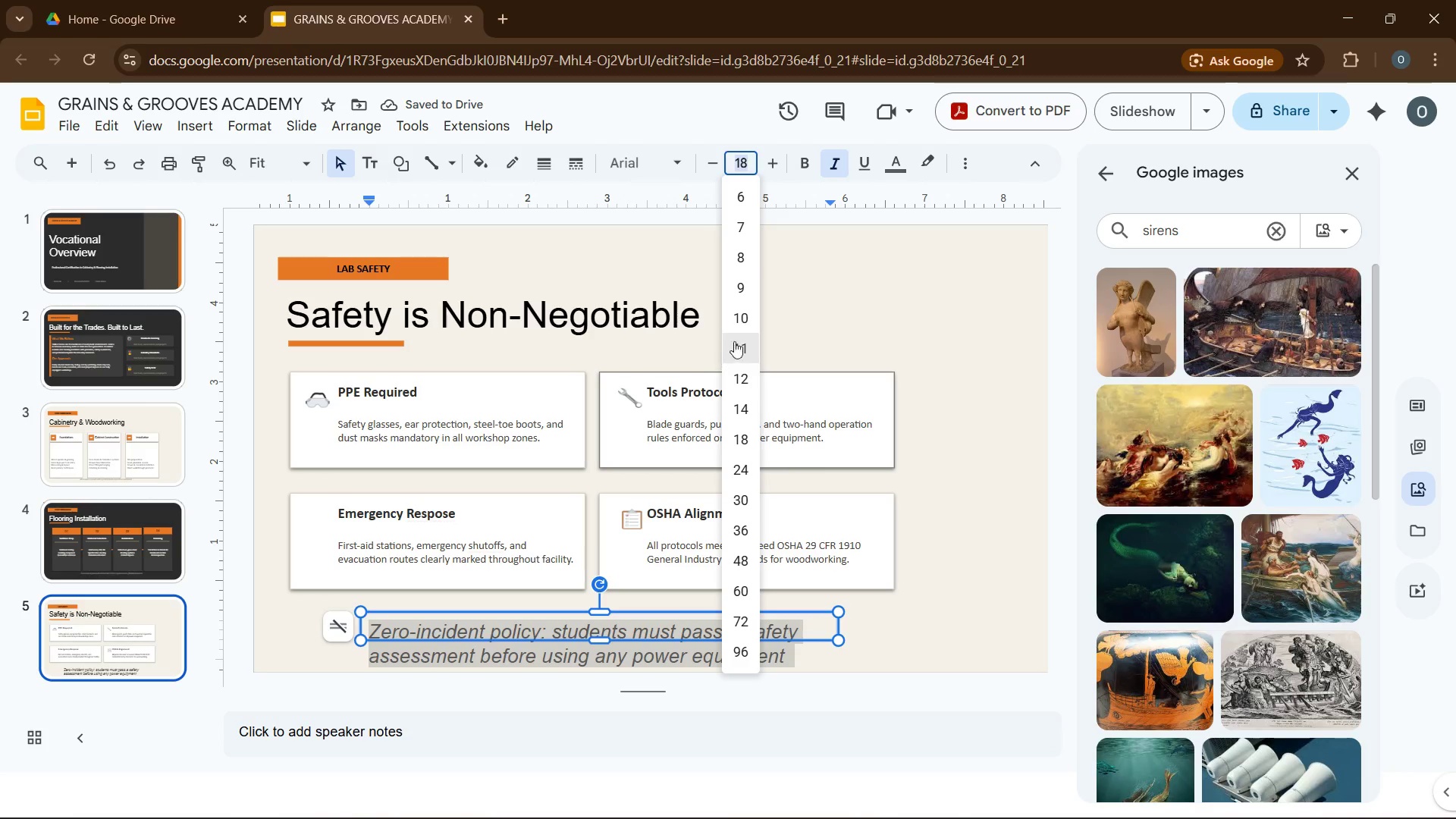 
left_click([746, 319])
 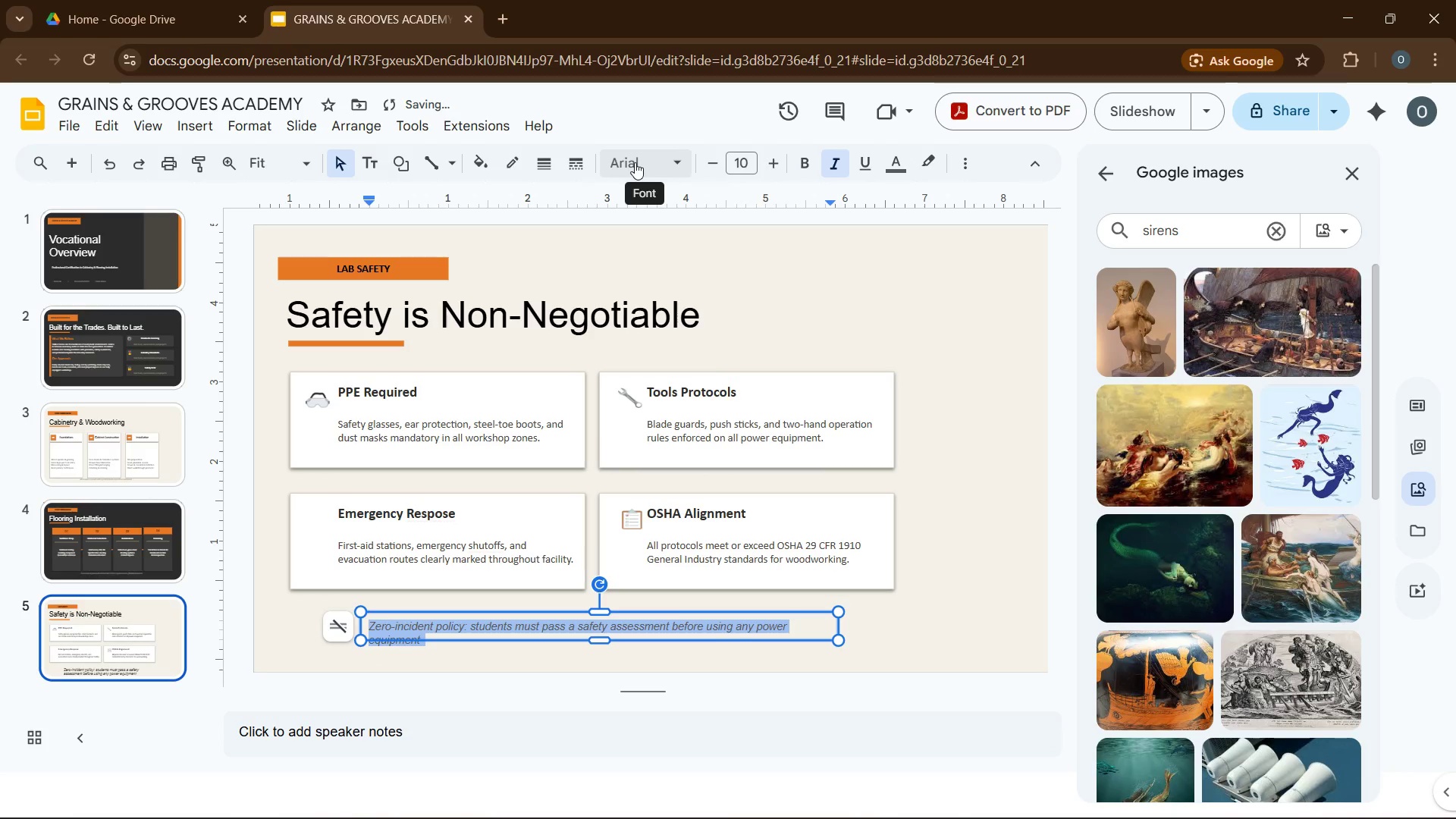 
left_click([635, 162])
 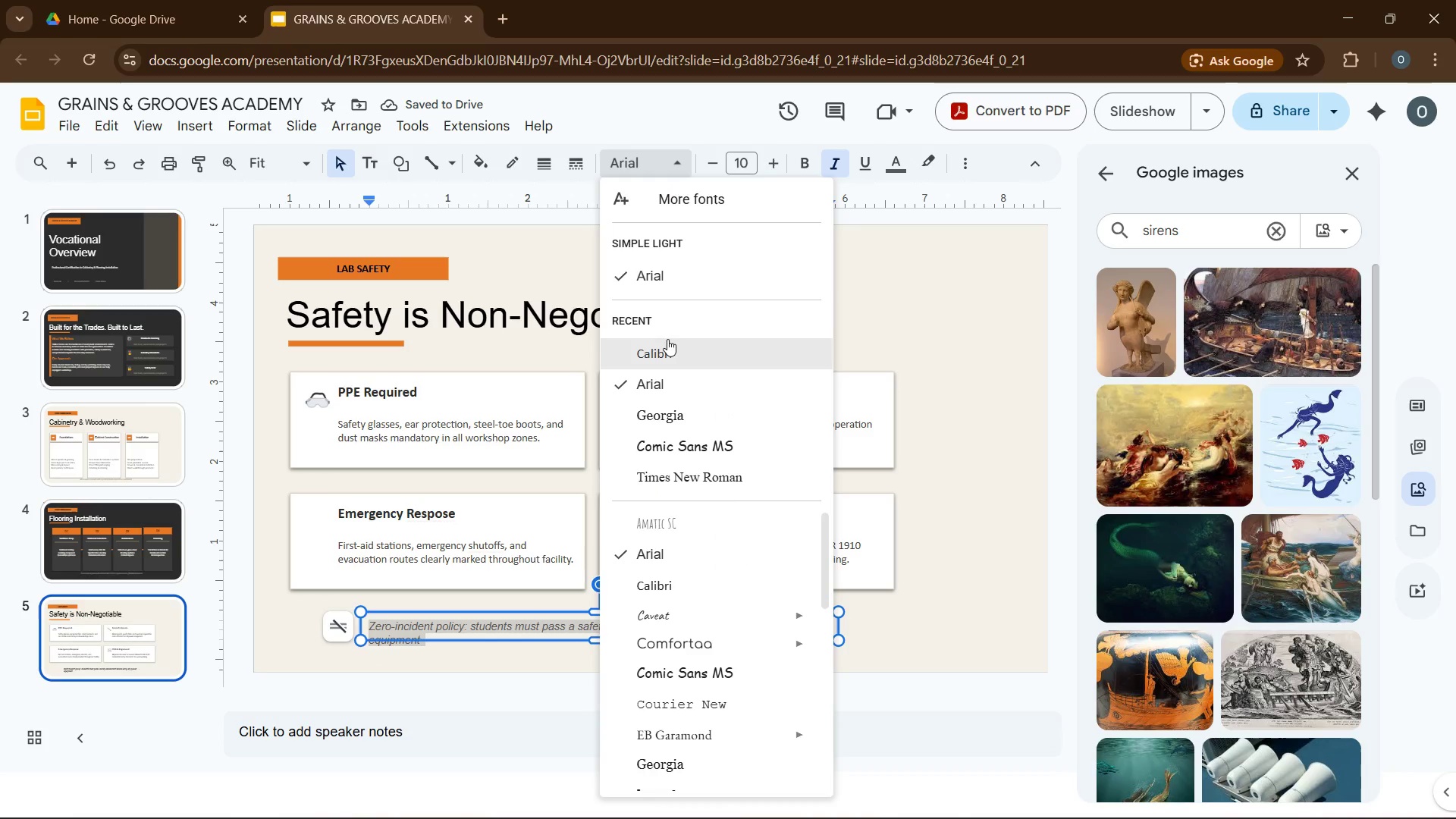 
left_click([667, 350])
 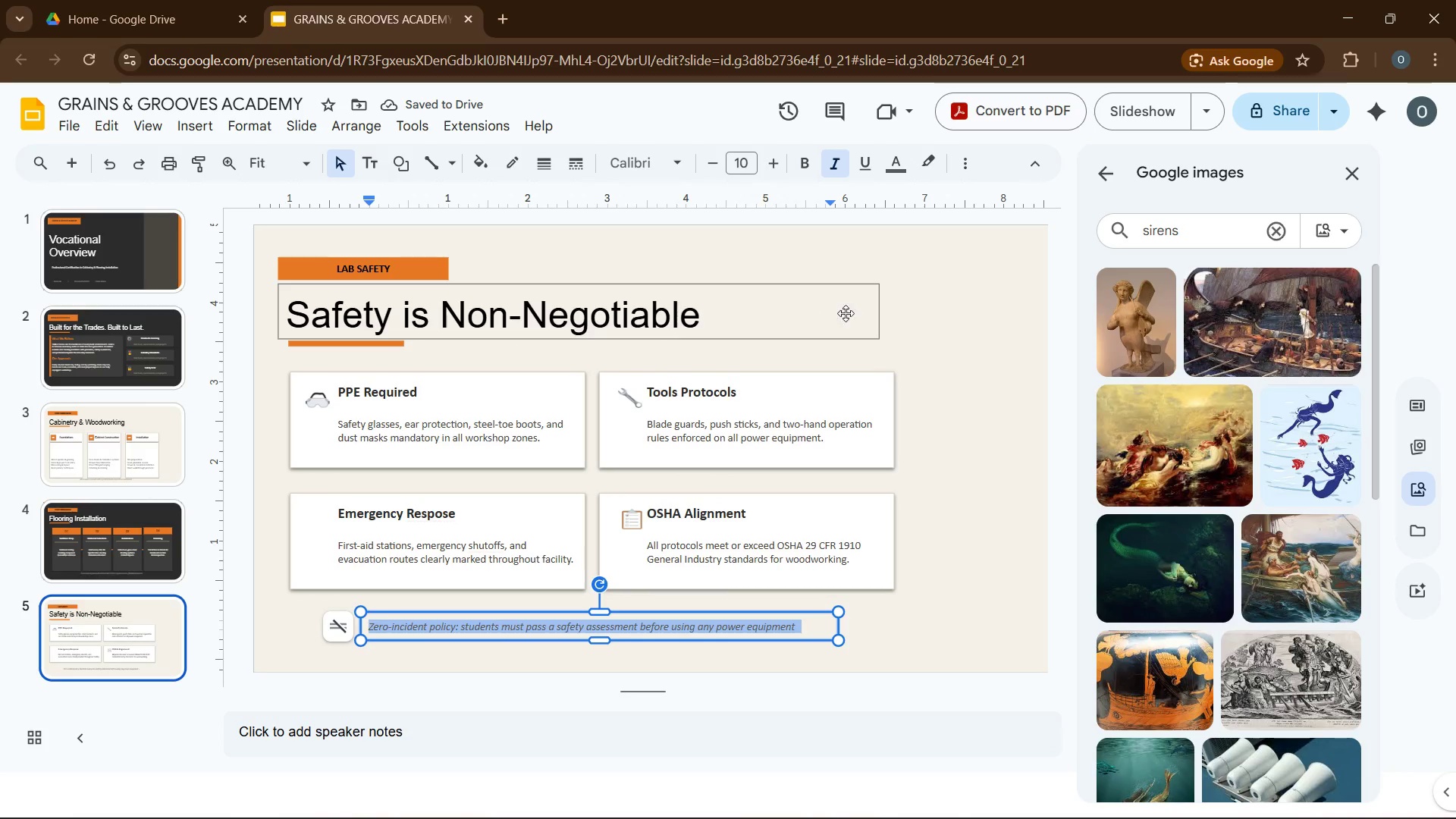 
left_click([905, 172])
 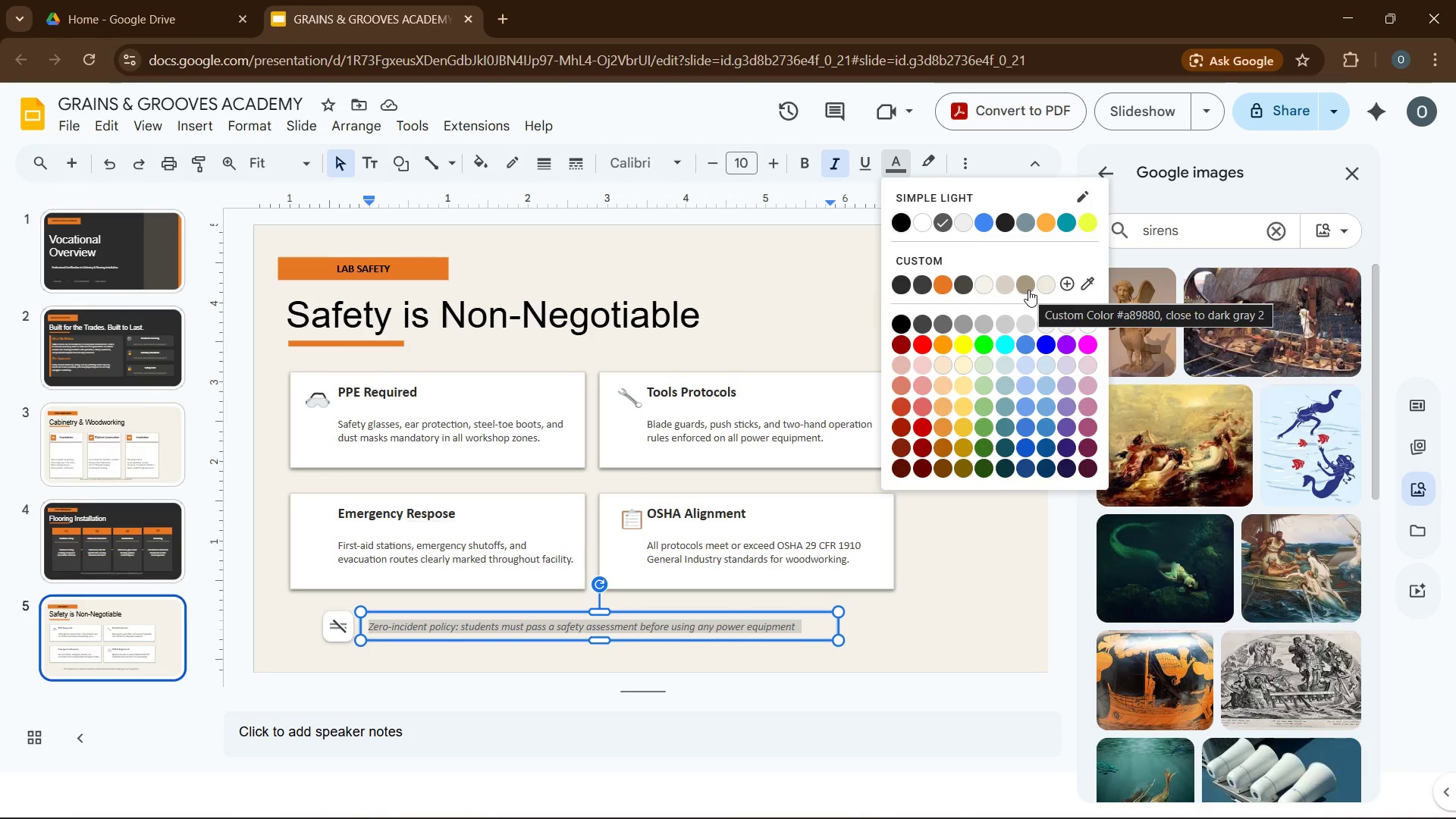 
wait(12.42)
 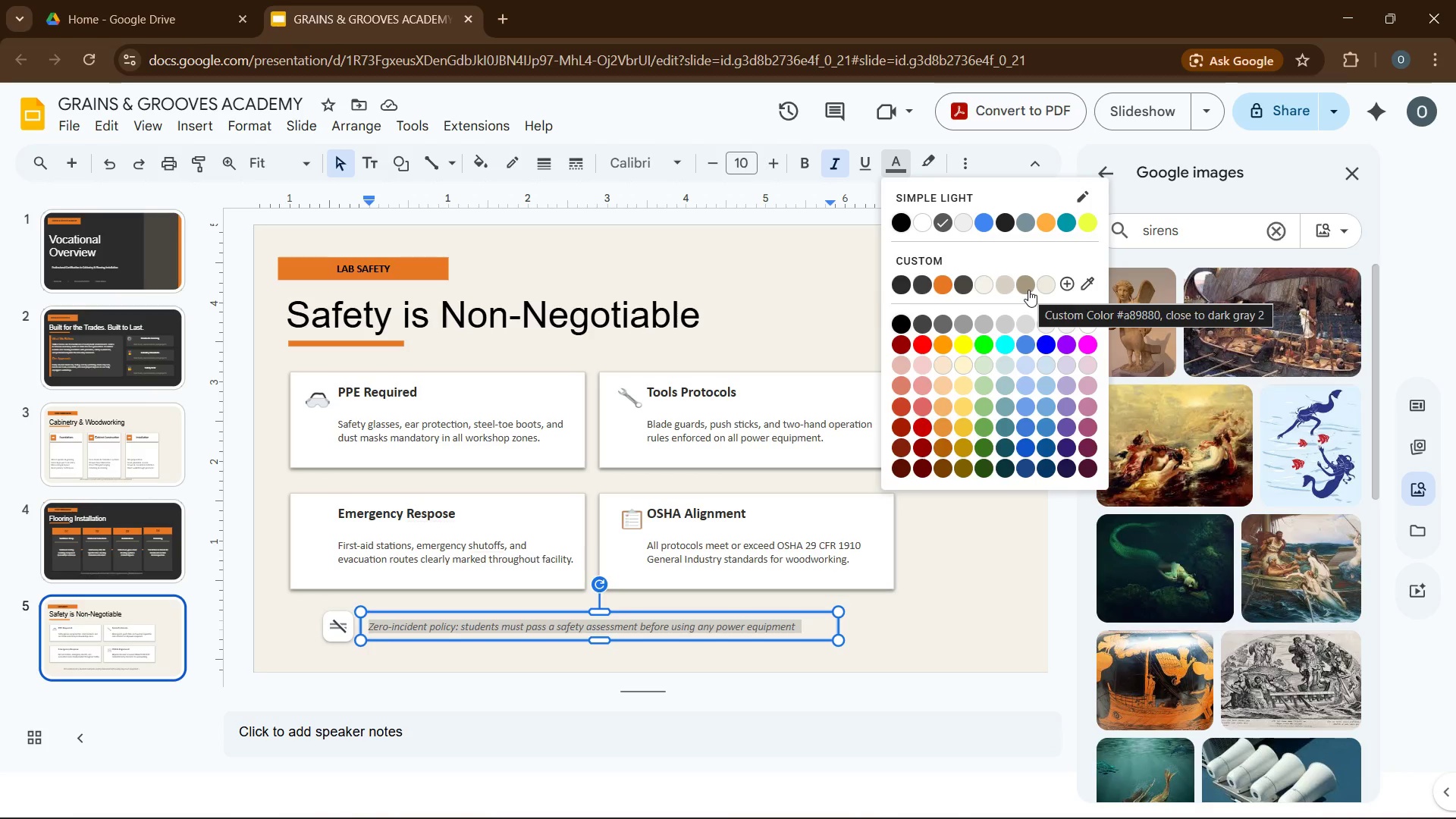 
left_click([1065, 284])
 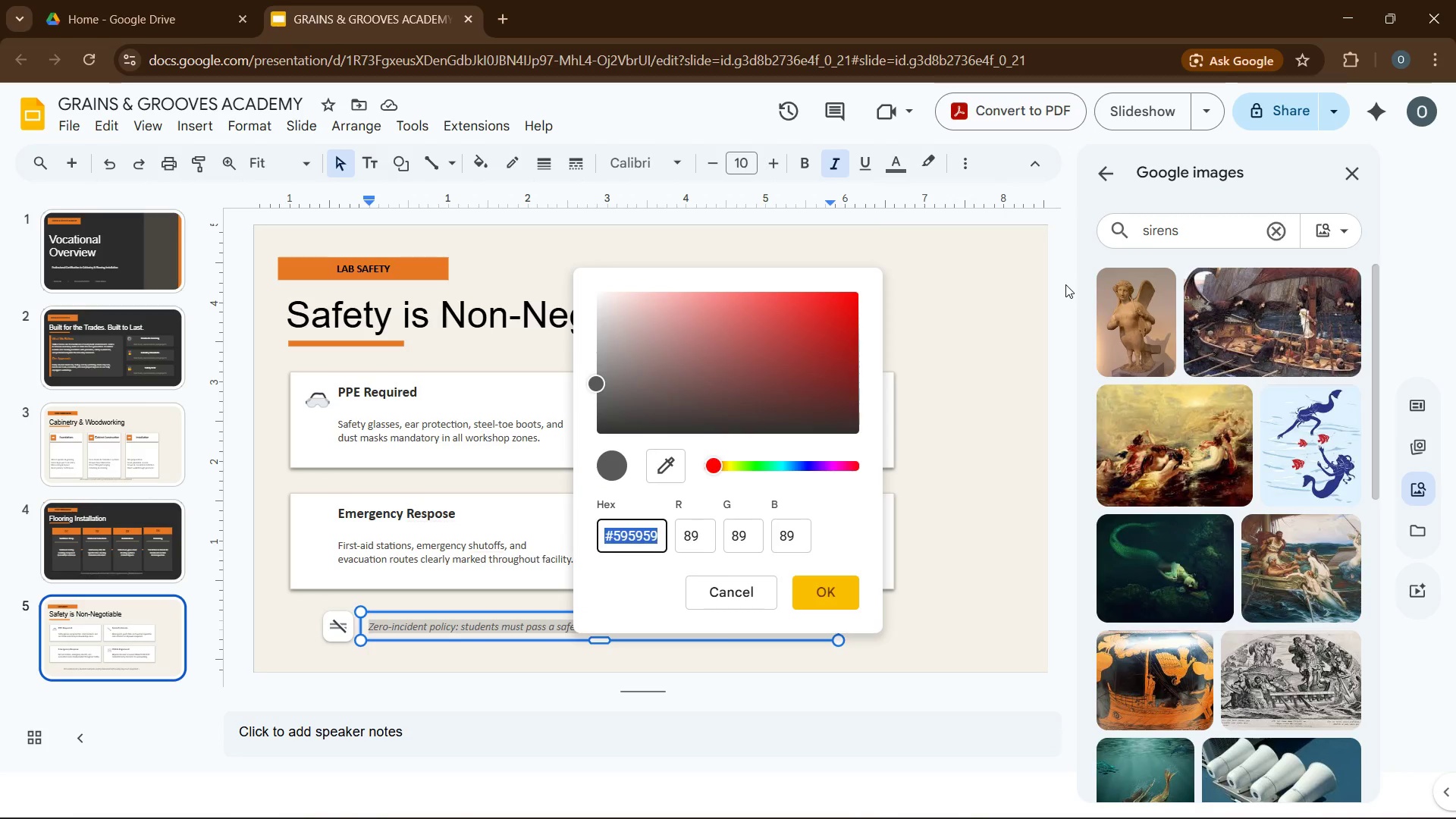 
type('A89880)
 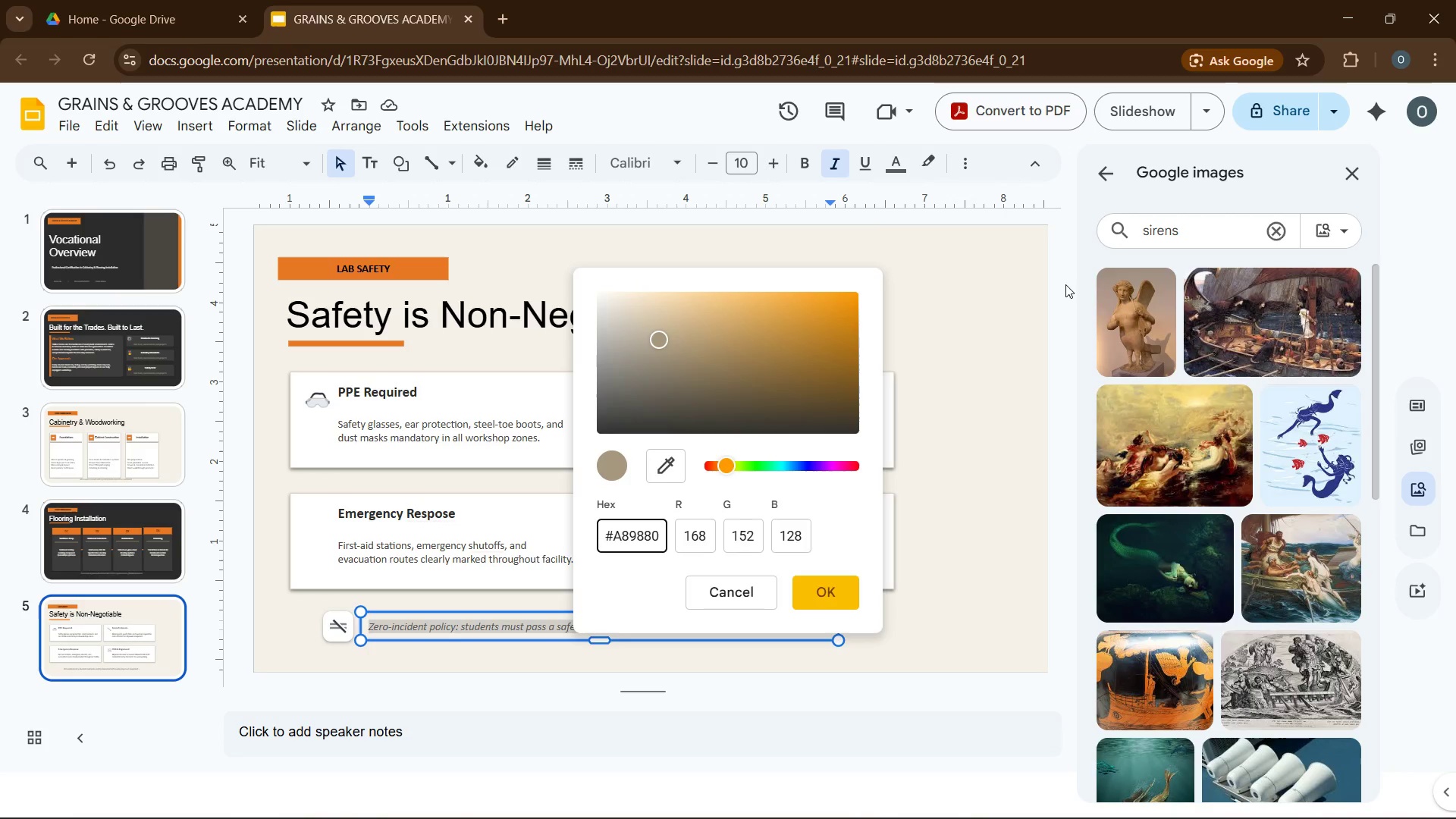 
key(Enter)
 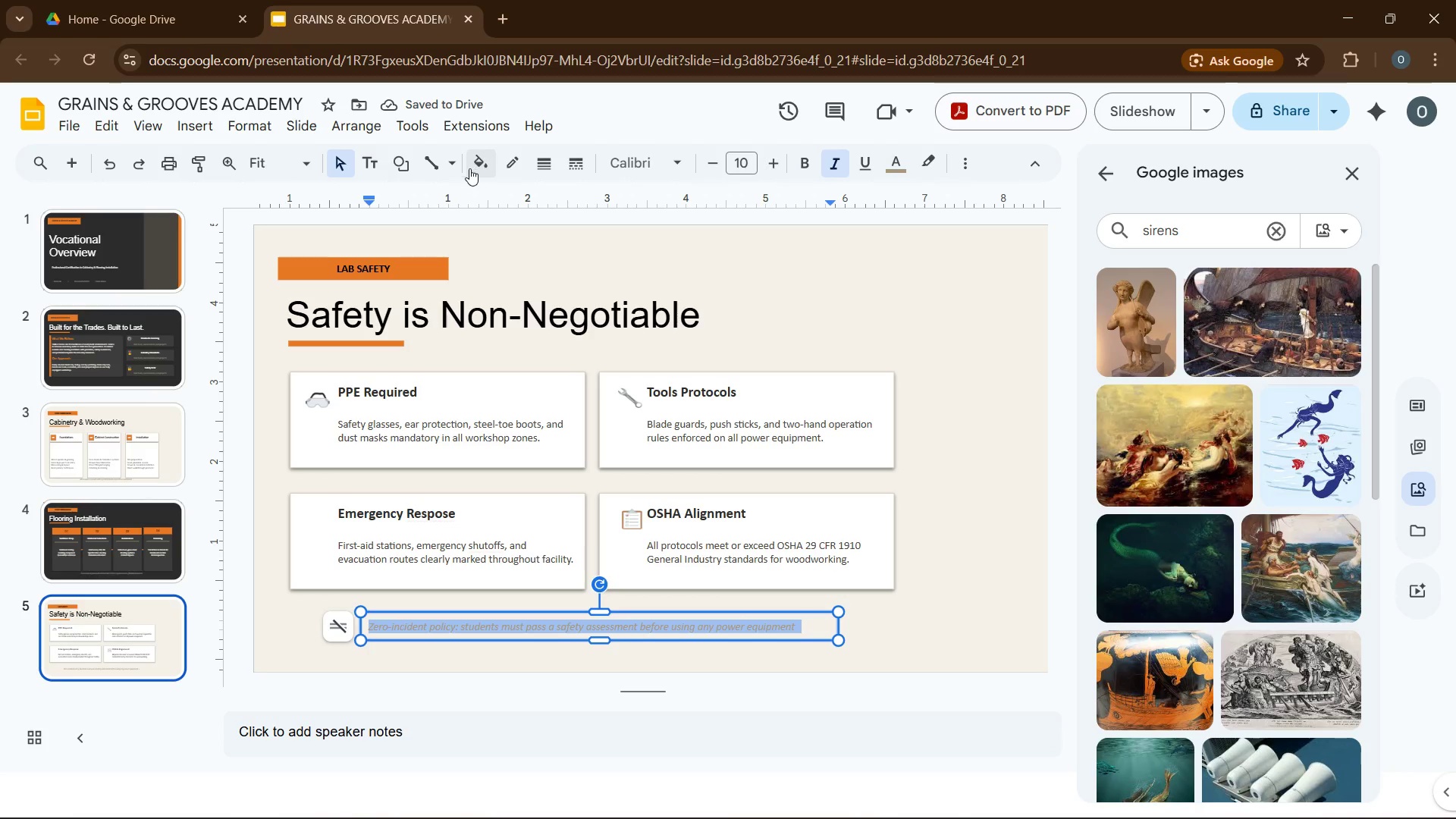 
wait(6.47)
 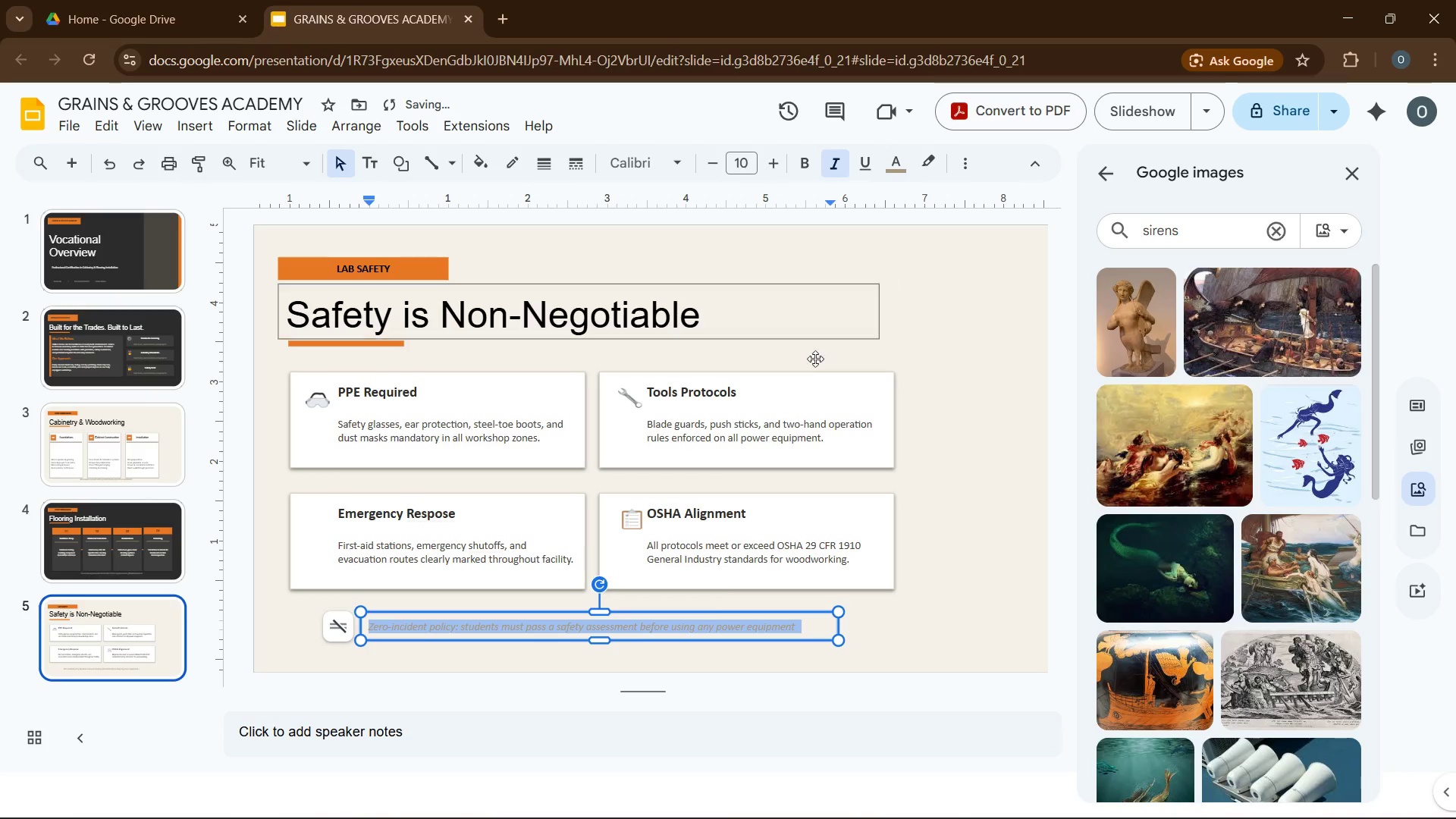 
left_click_drag(start_coordinate=[532, 641], to_coordinate=[524, 627])
 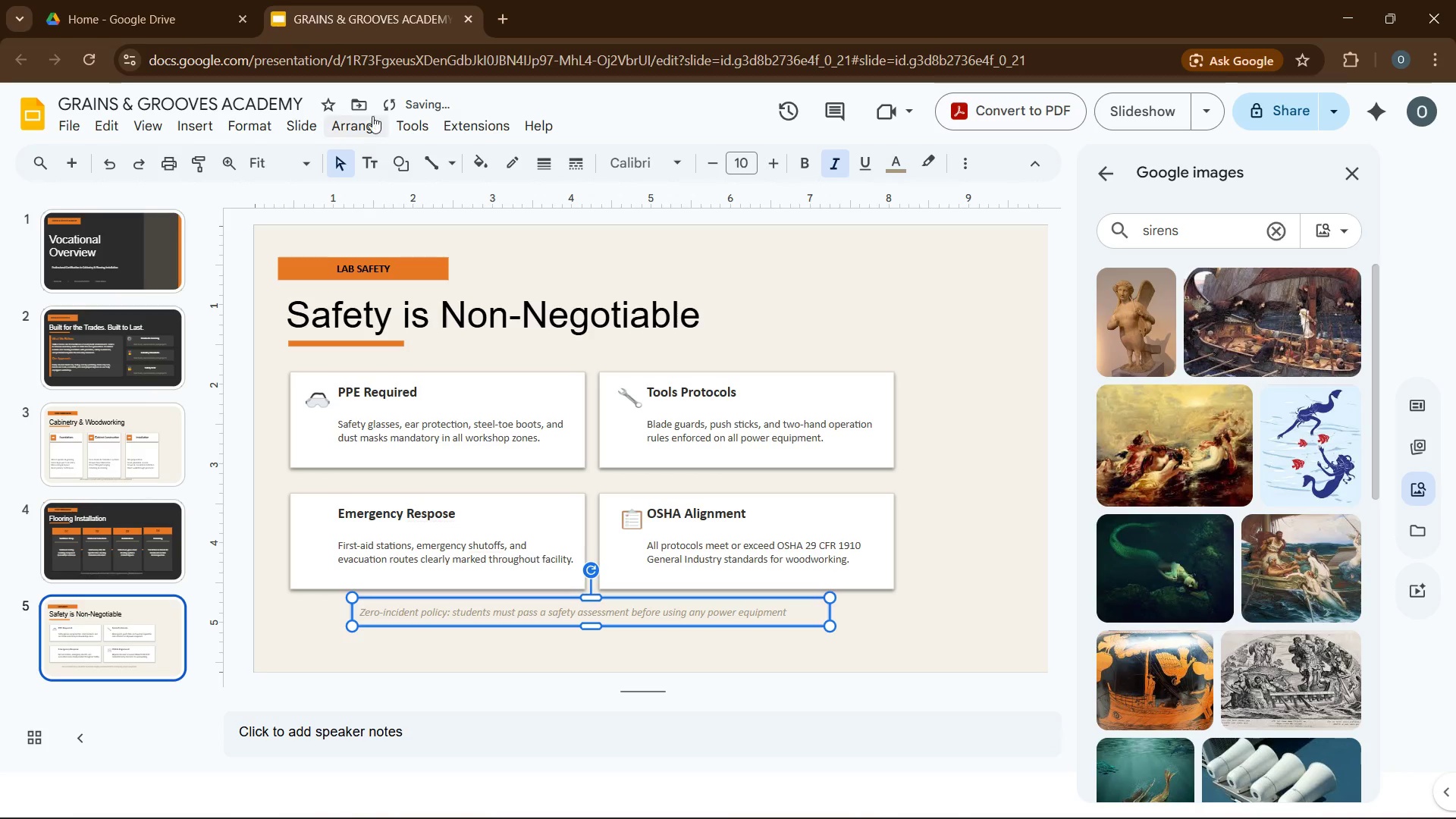 
left_click([369, 121])
 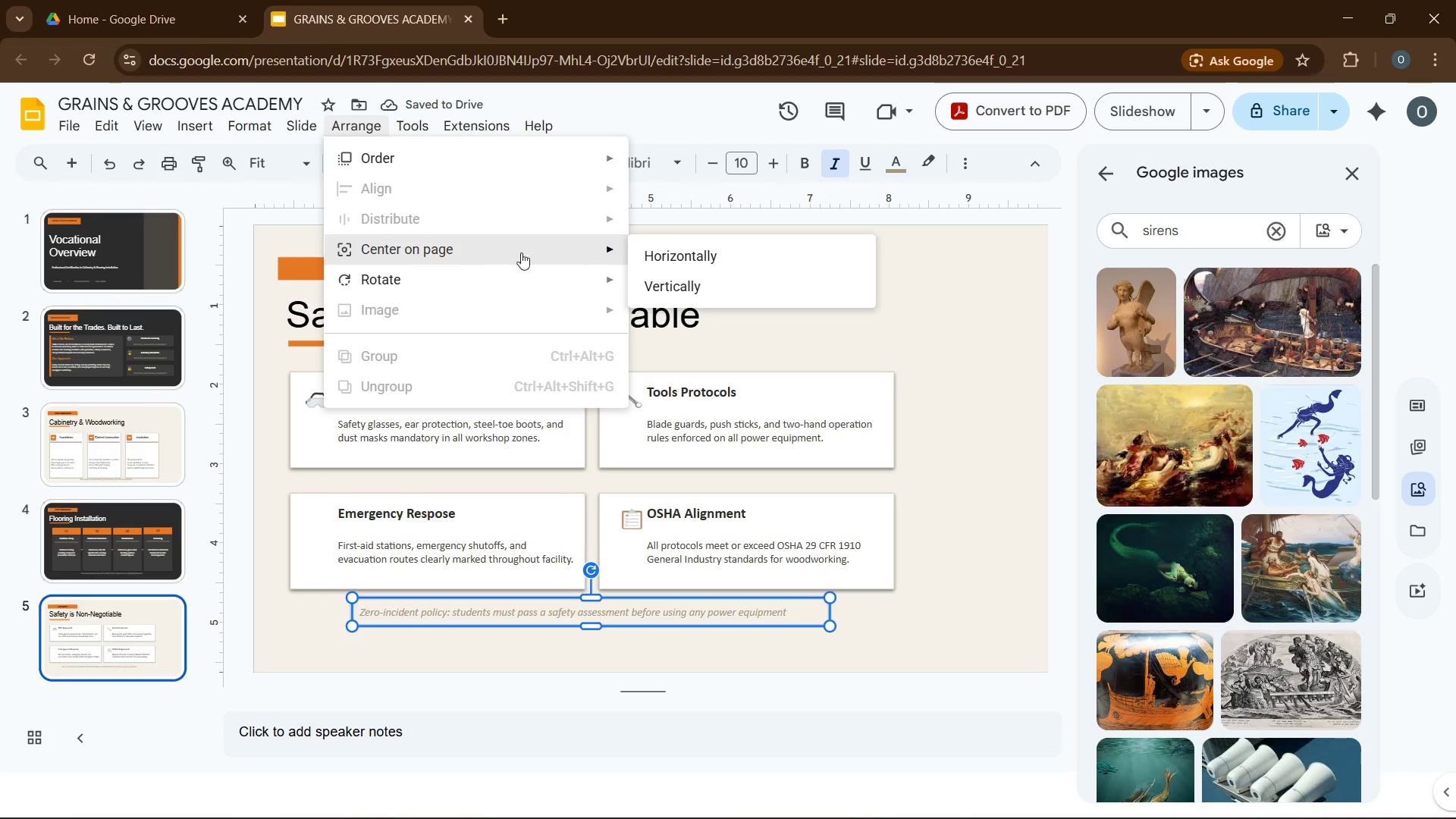 
left_click([689, 261])
 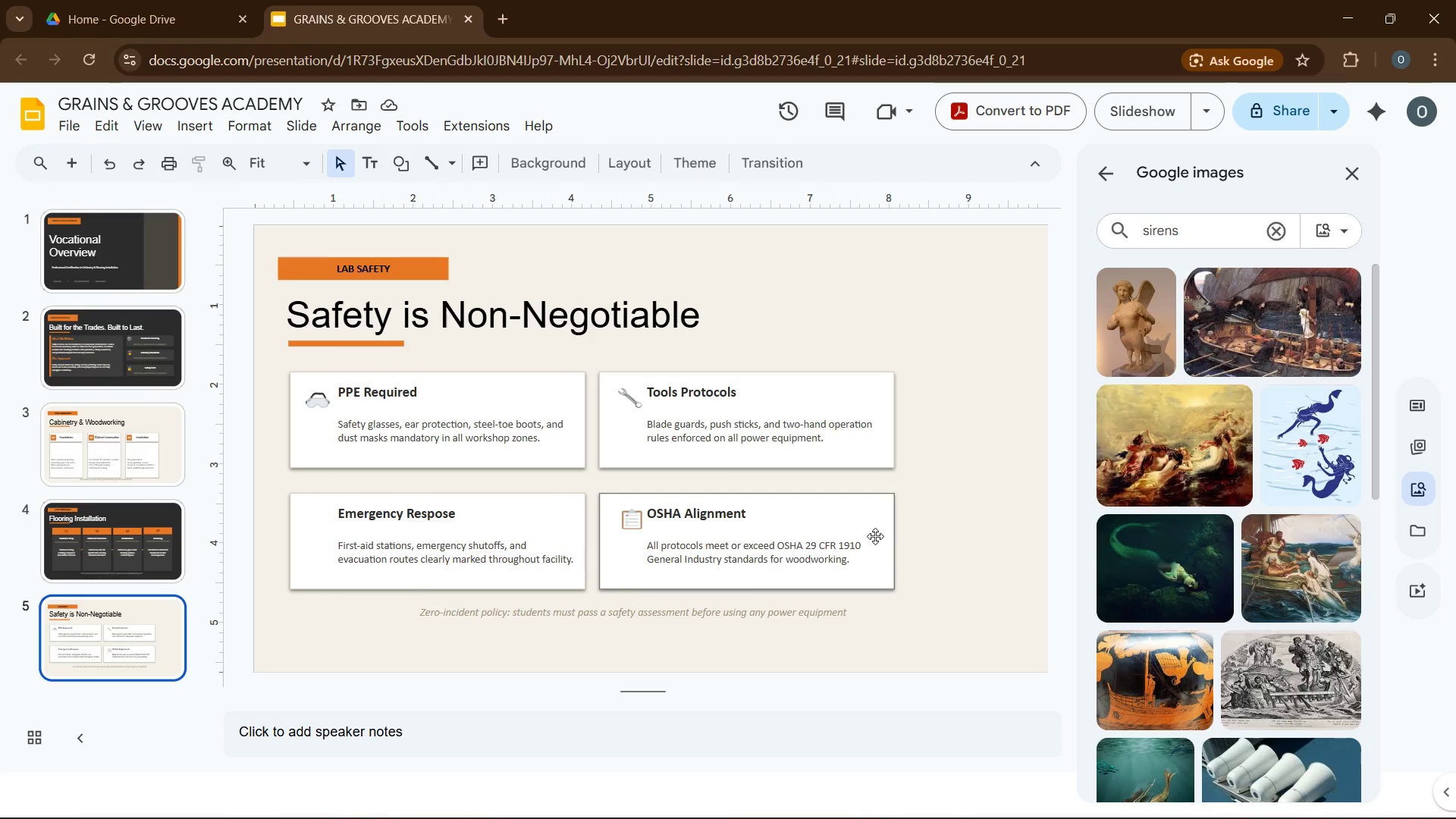 
wait(14.42)
 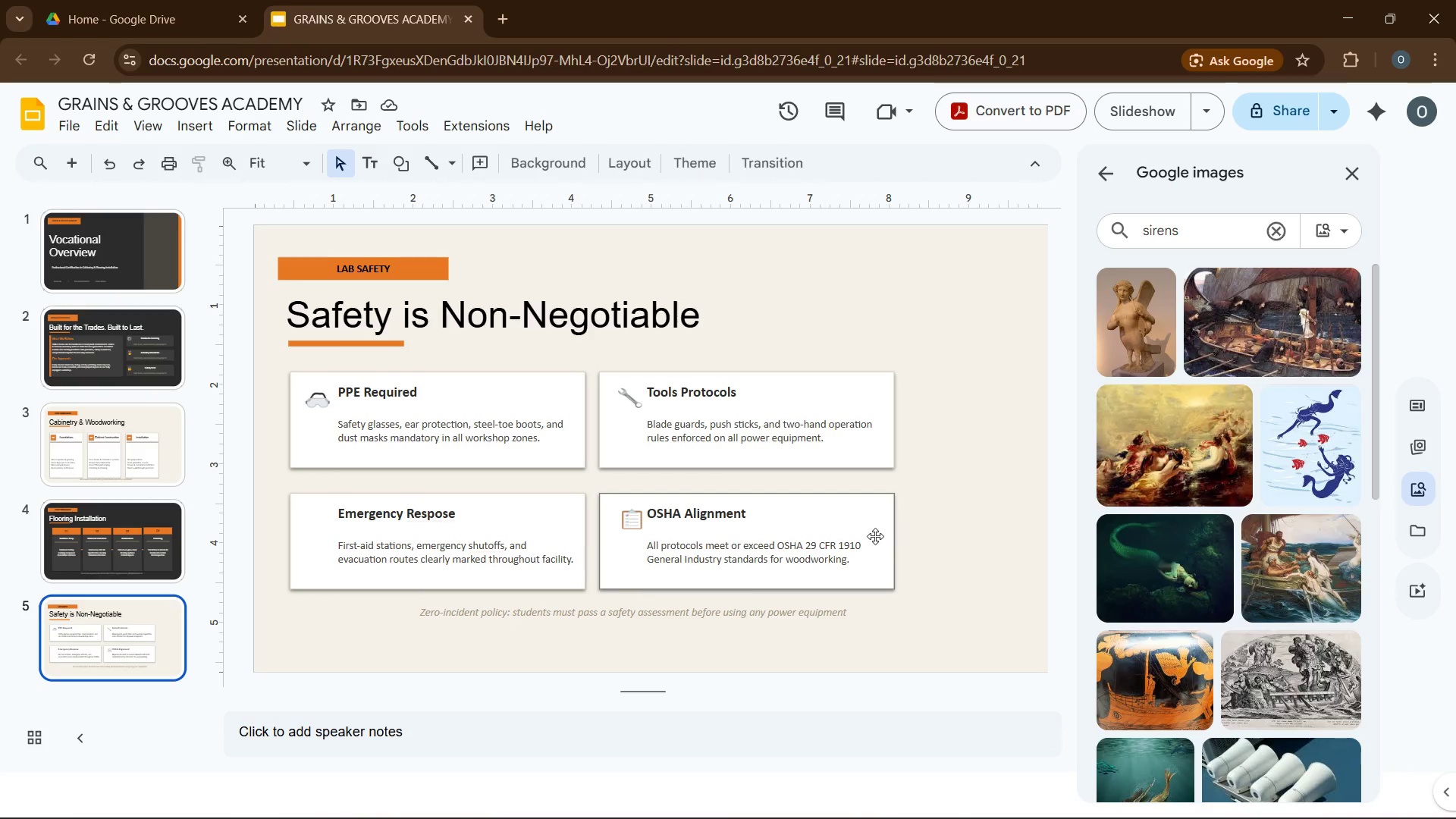 
scroll: coordinate [1219, 402], scroll_direction: down, amount: 5.0
 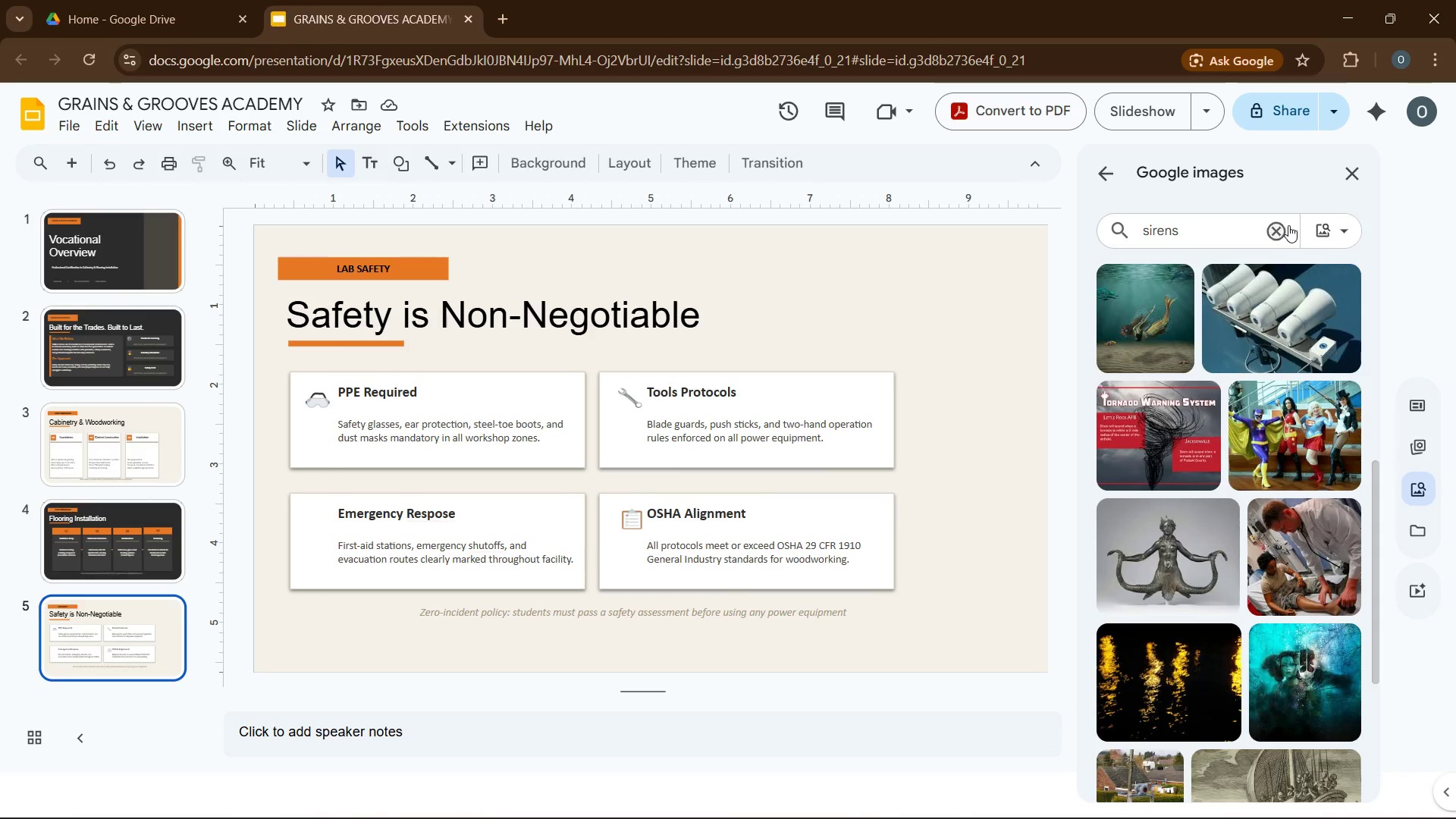 
left_click([1327, 234])
 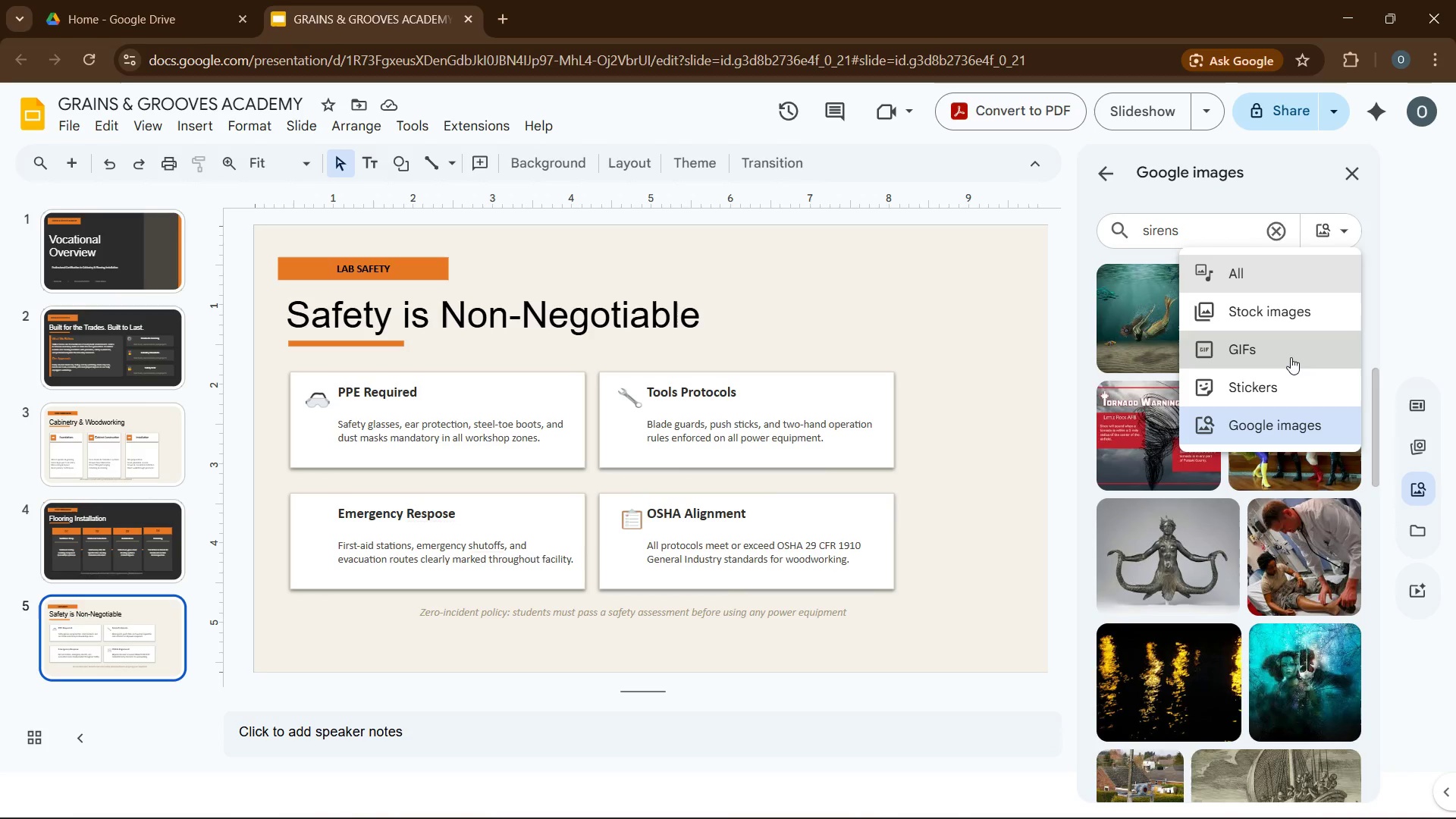 
left_click([1297, 381])
 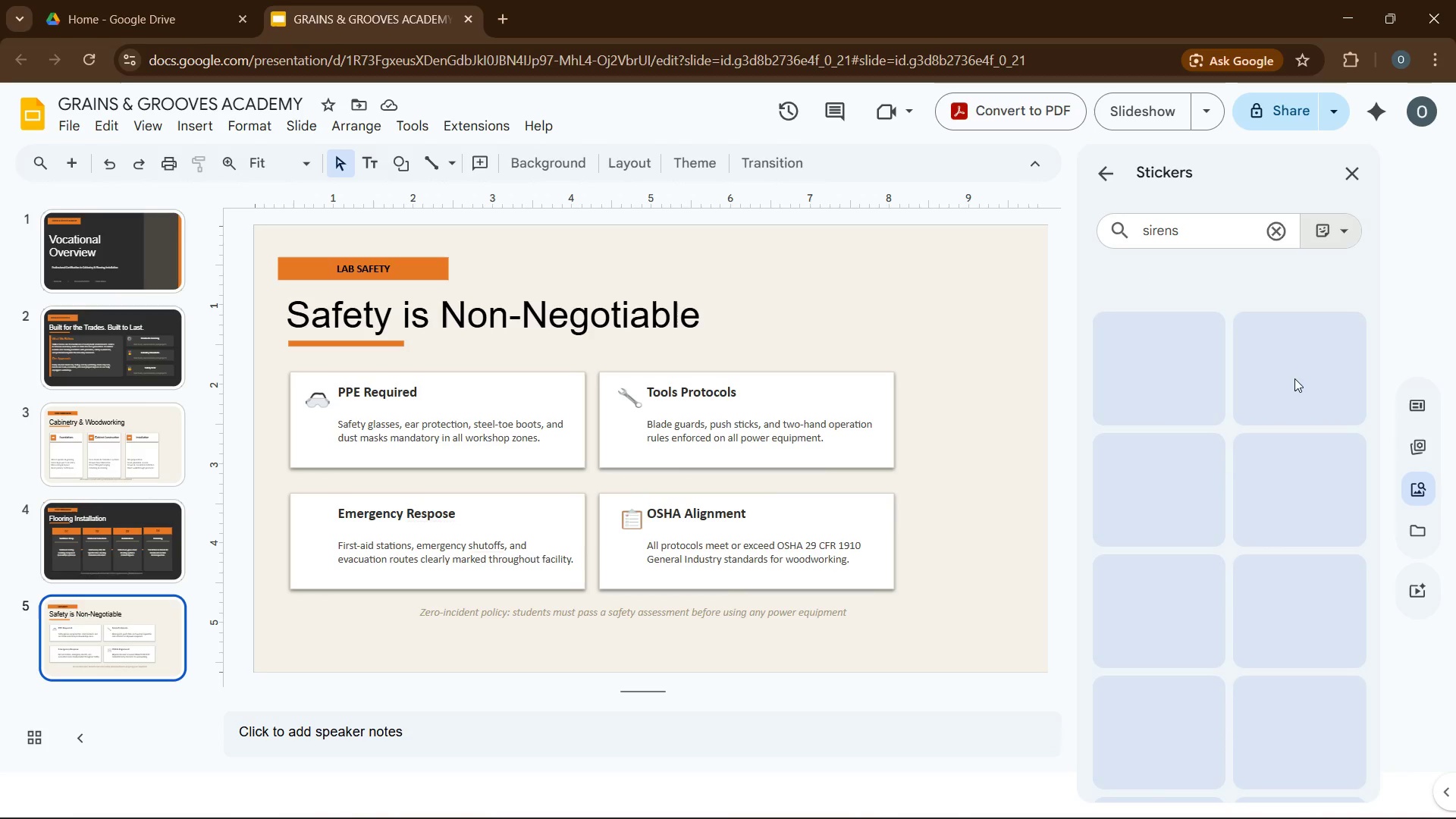 
mouse_move([1333, 360])
 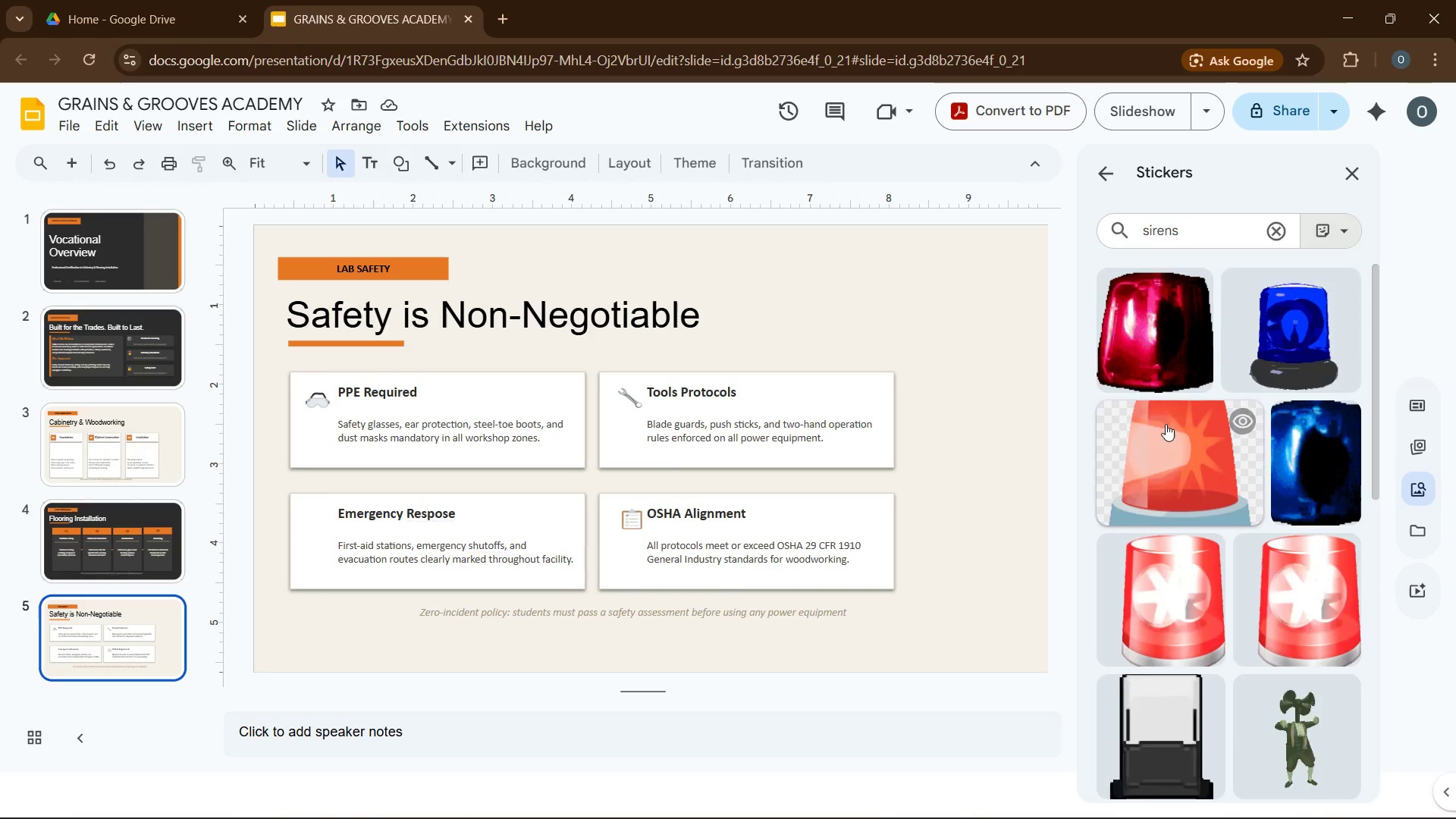 
left_click_drag(start_coordinate=[1164, 463], to_coordinate=[1117, 466])
 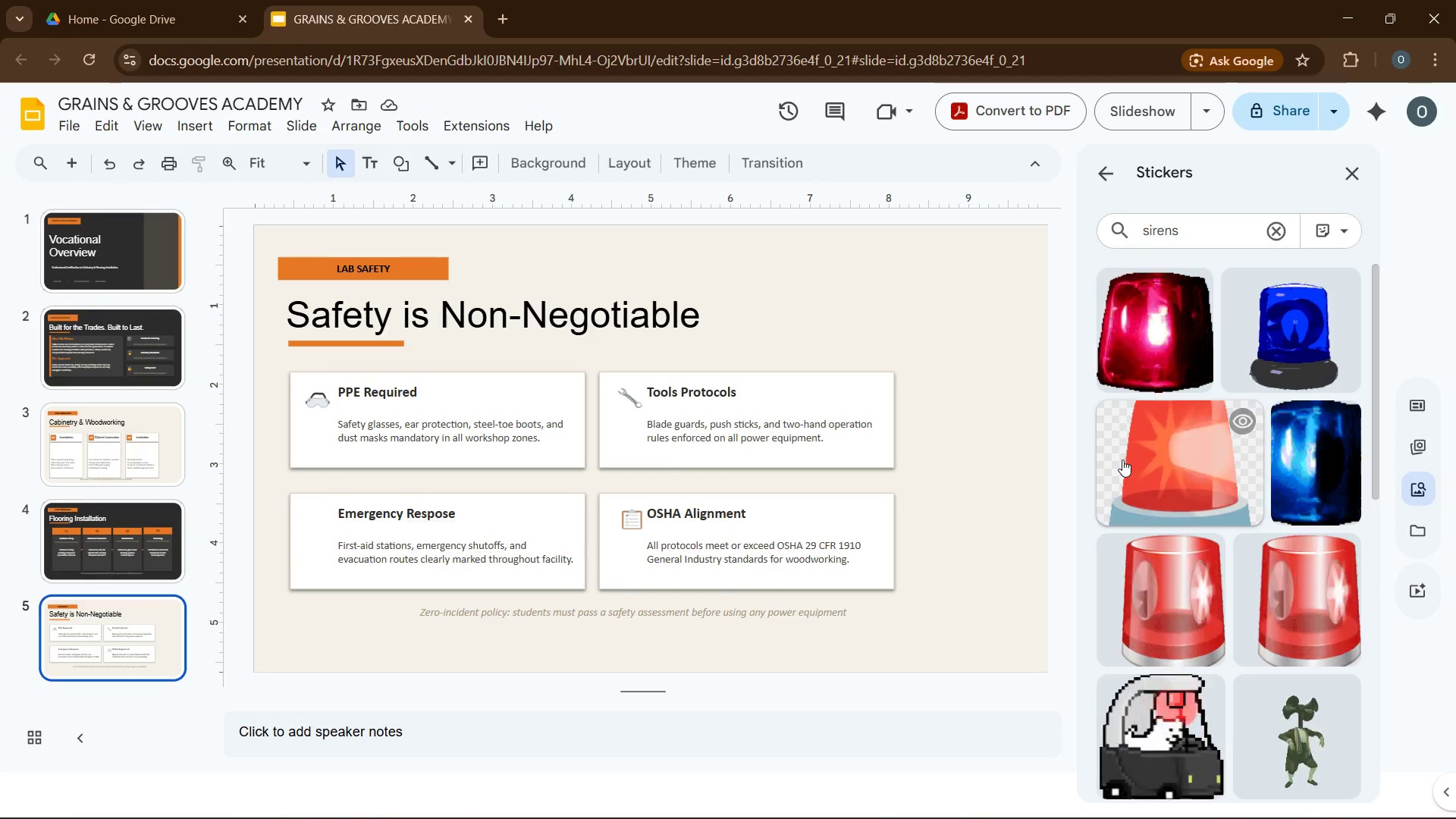 
left_click([1127, 460])
 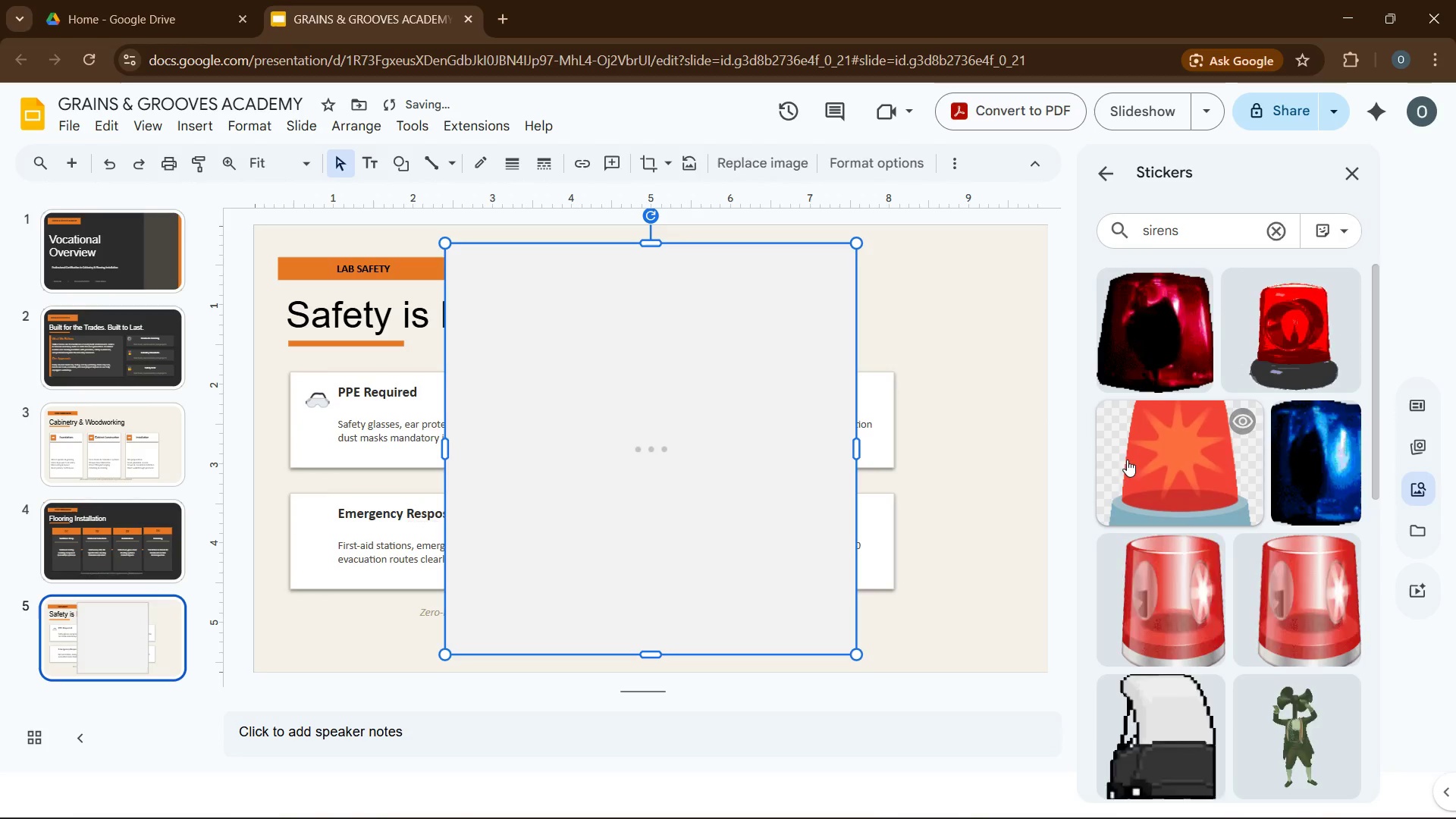 
scroll: coordinate [1228, 570], scroll_direction: down, amount: 12.0
 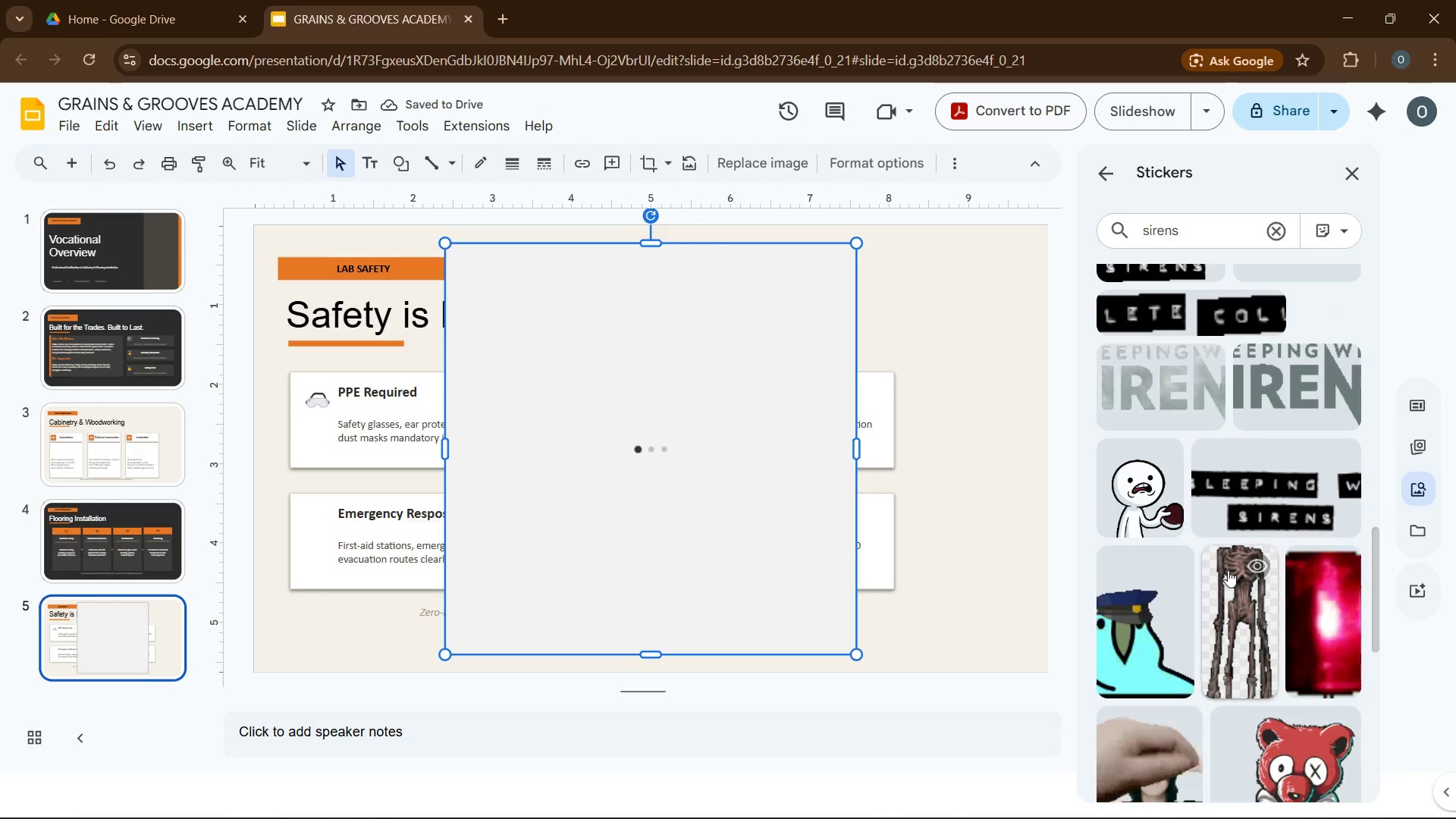 
scroll: coordinate [1244, 579], scroll_direction: down, amount: 18.0
 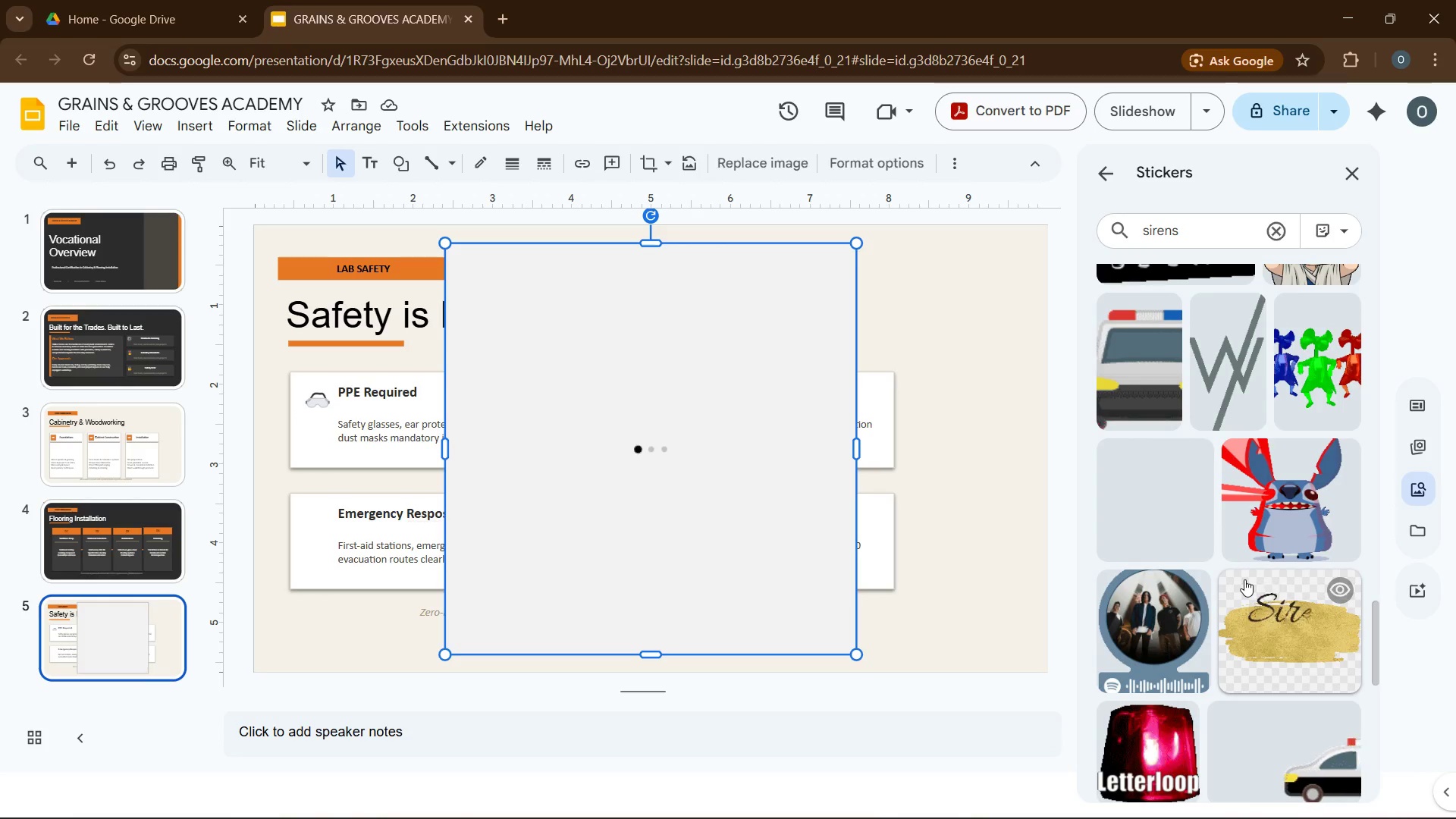 
scroll: coordinate [1256, 589], scroll_direction: down, amount: 9.0
 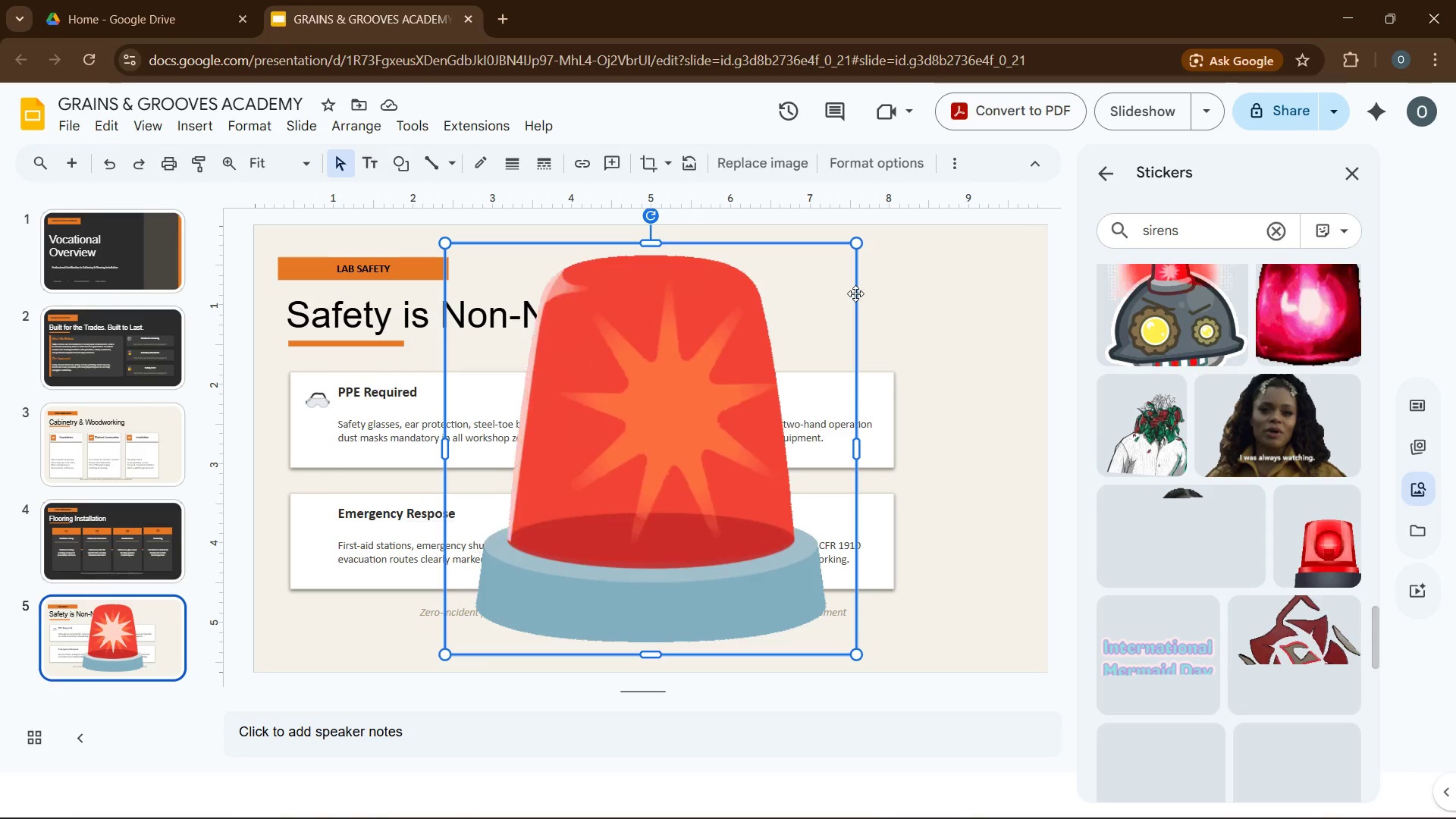 
left_click([855, 293])
 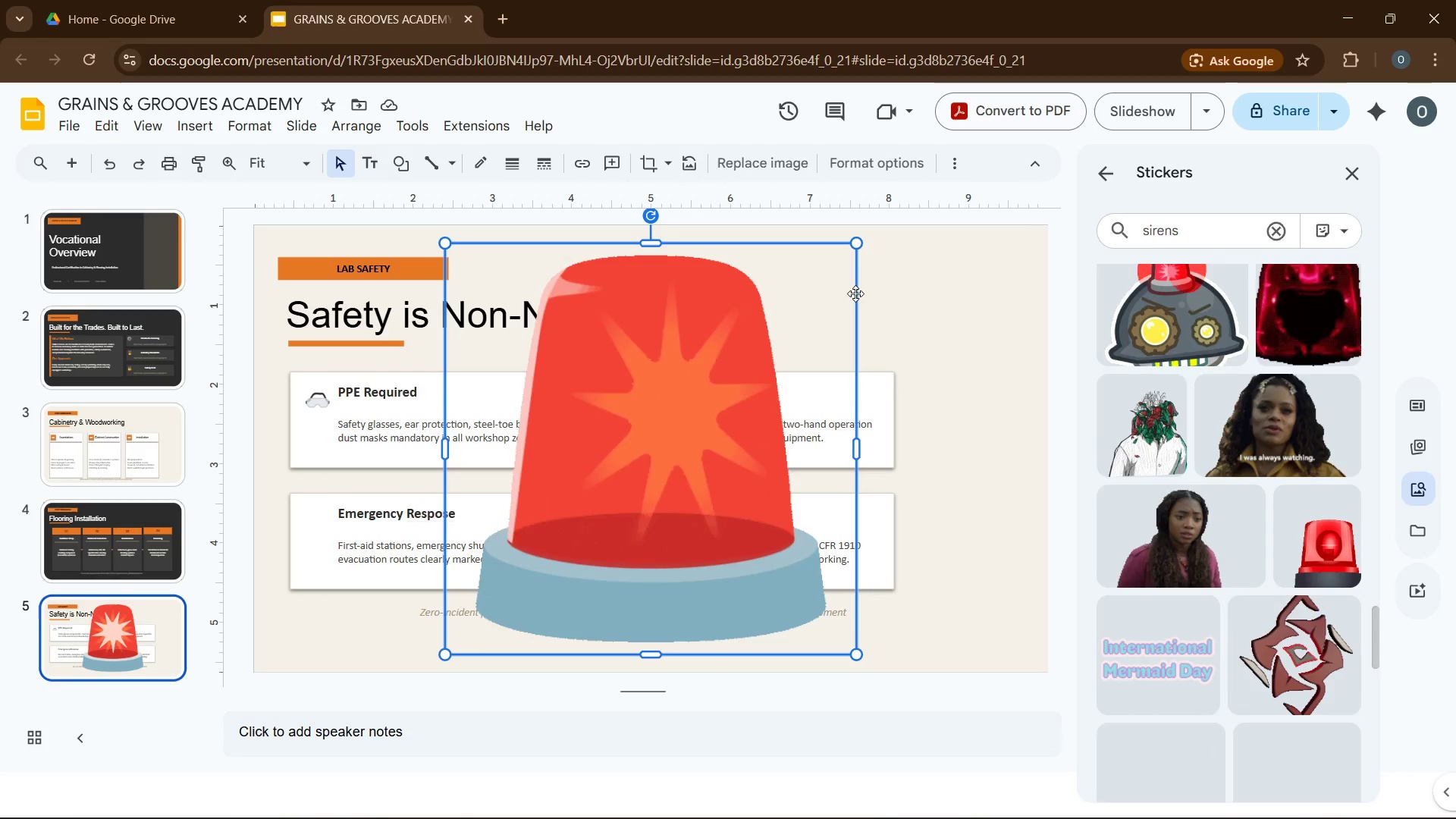 
key(Backspace)
 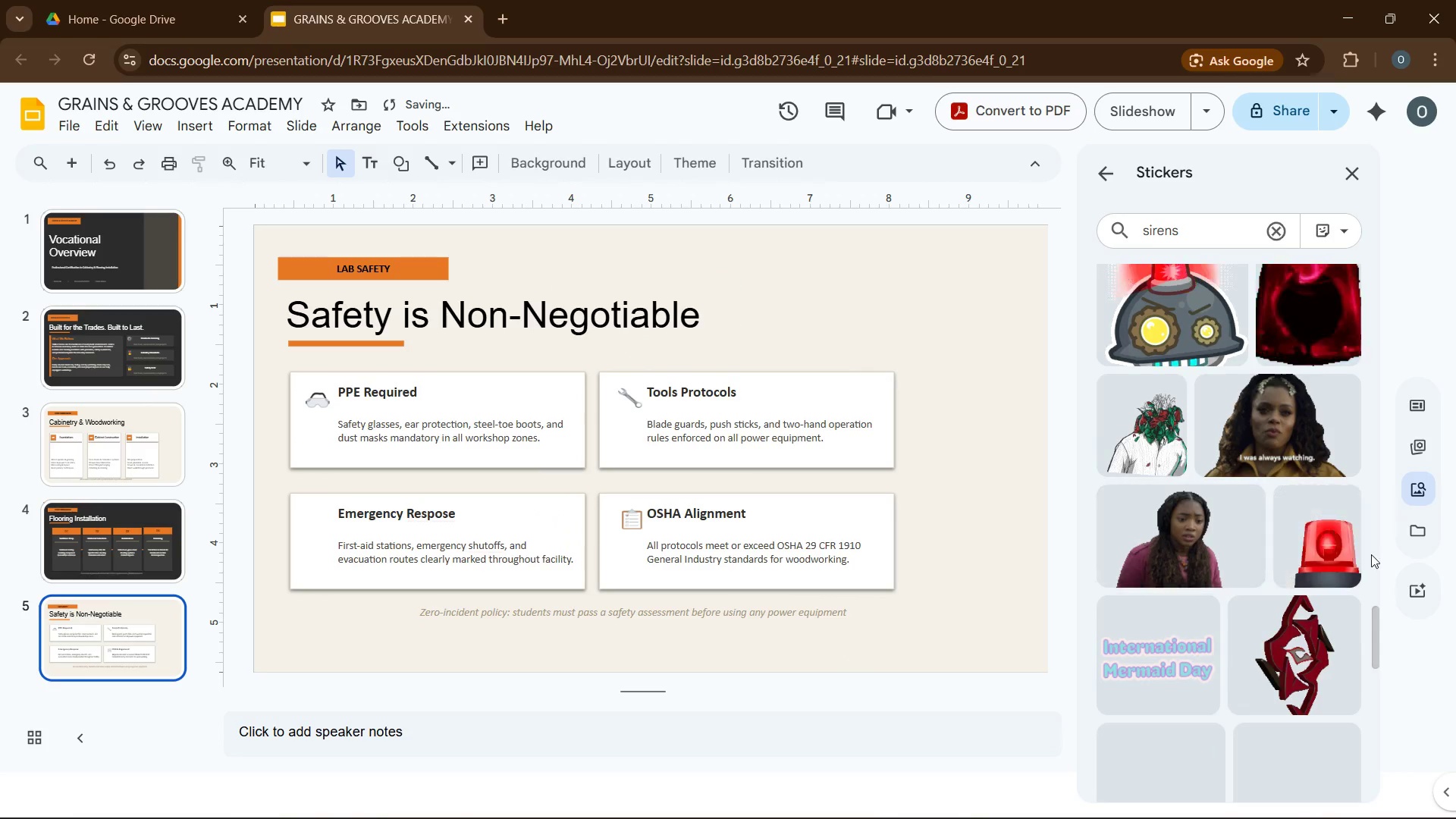 
scroll: coordinate [1216, 556], scroll_direction: down, amount: 6.0
 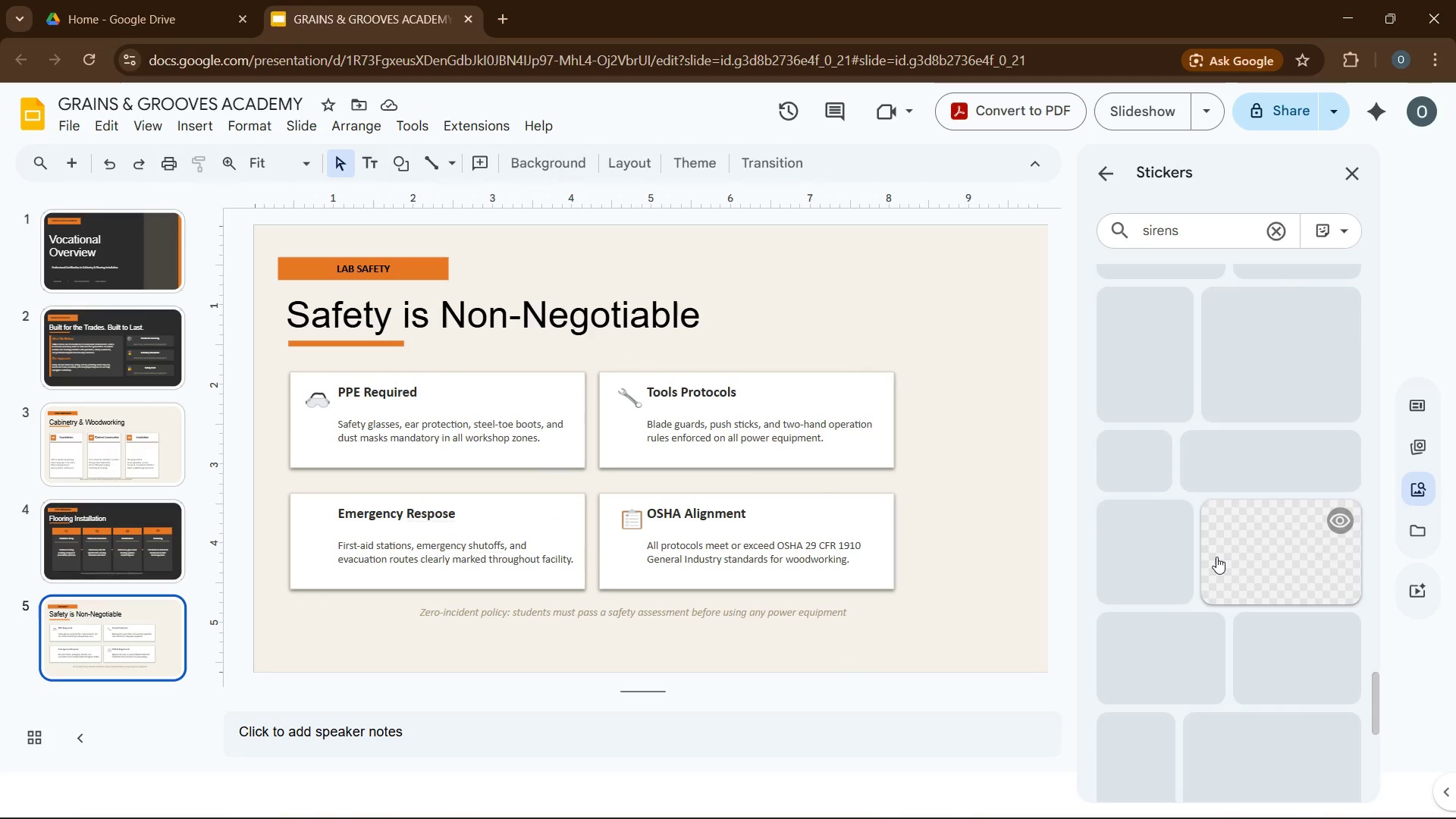 
wait(7.67)
 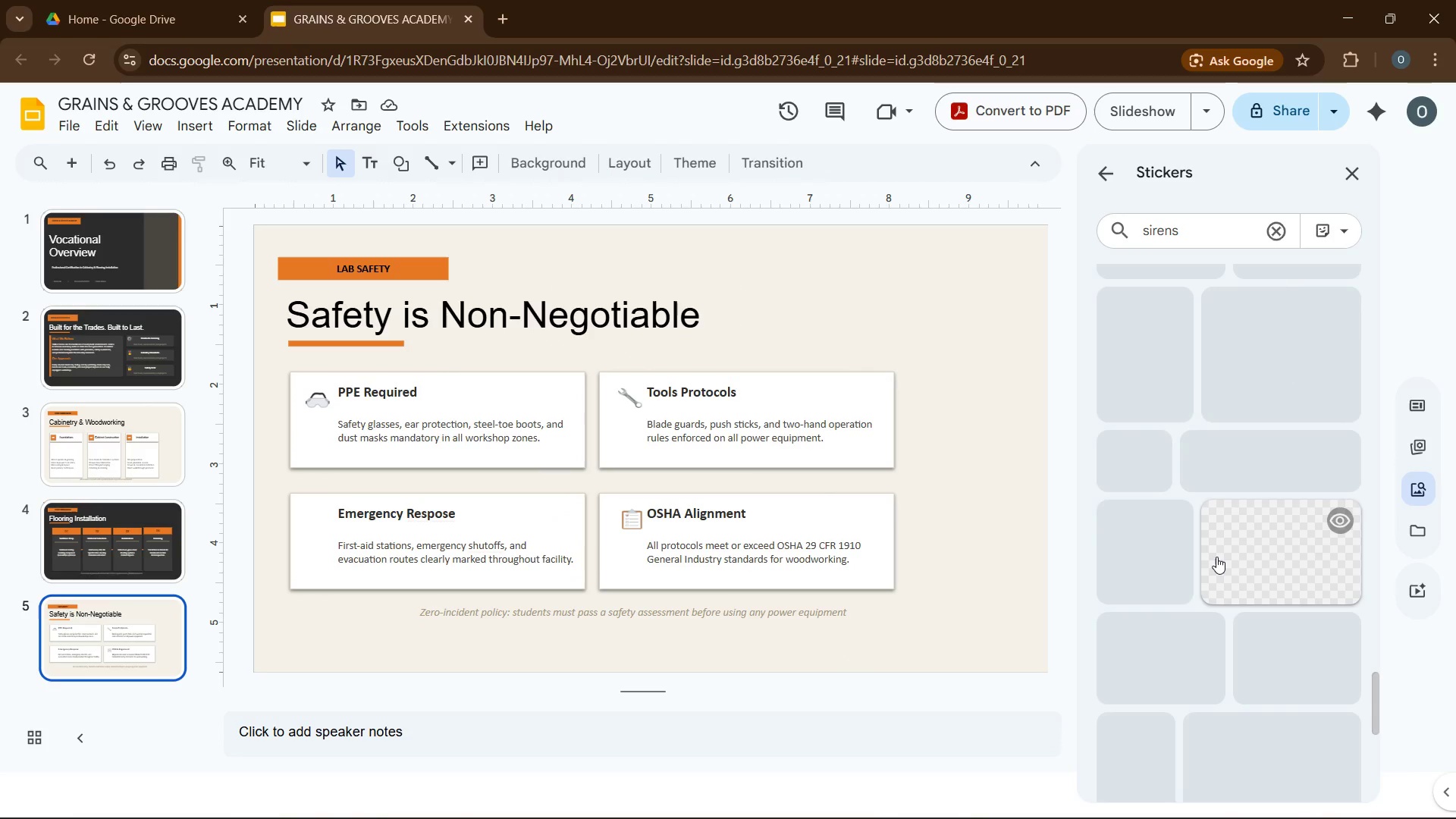 
scroll: coordinate [1220, 565], scroll_direction: down, amount: 4.0
 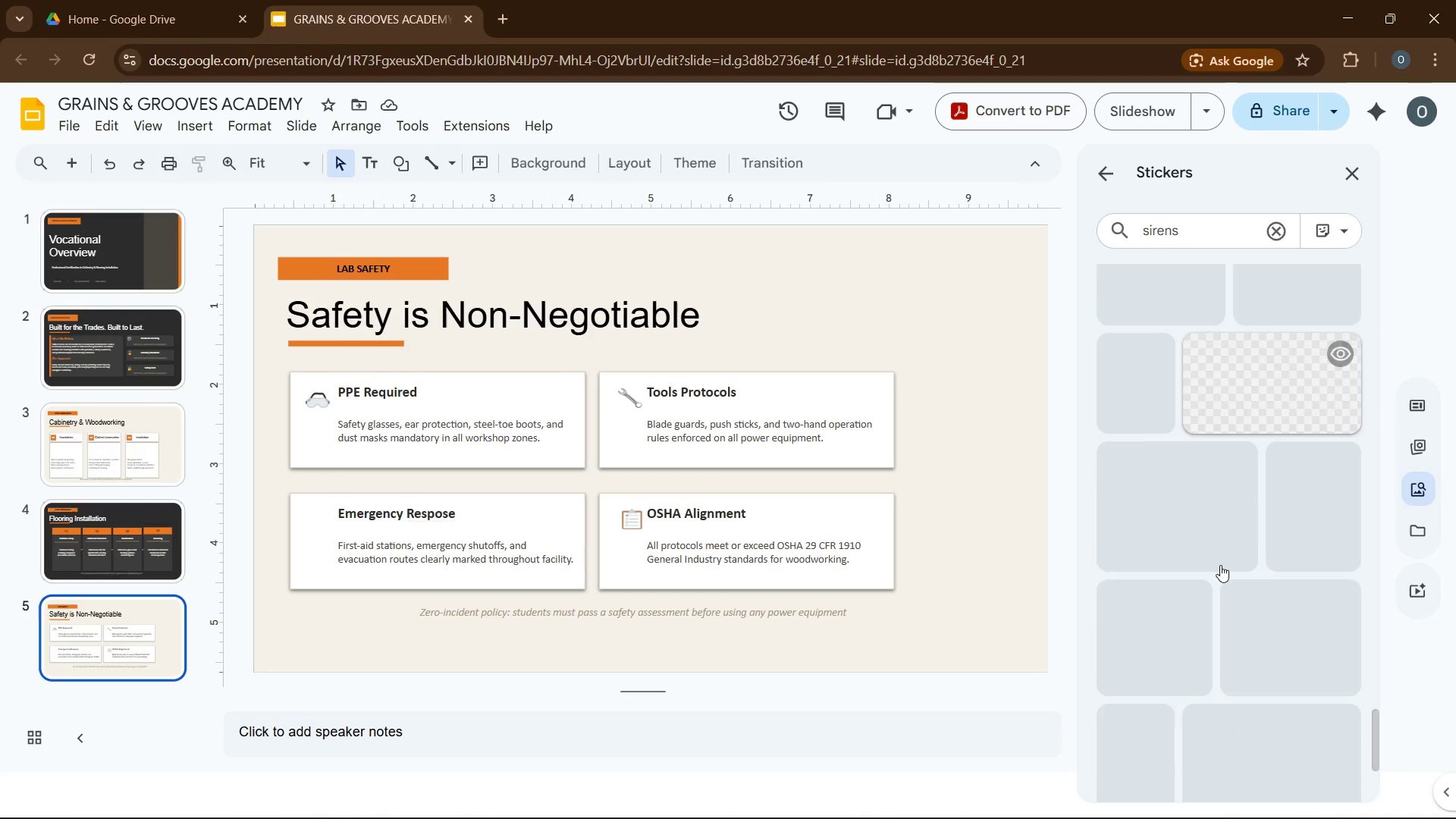 
scroll: coordinate [1216, 548], scroll_direction: up, amount: 12.0
 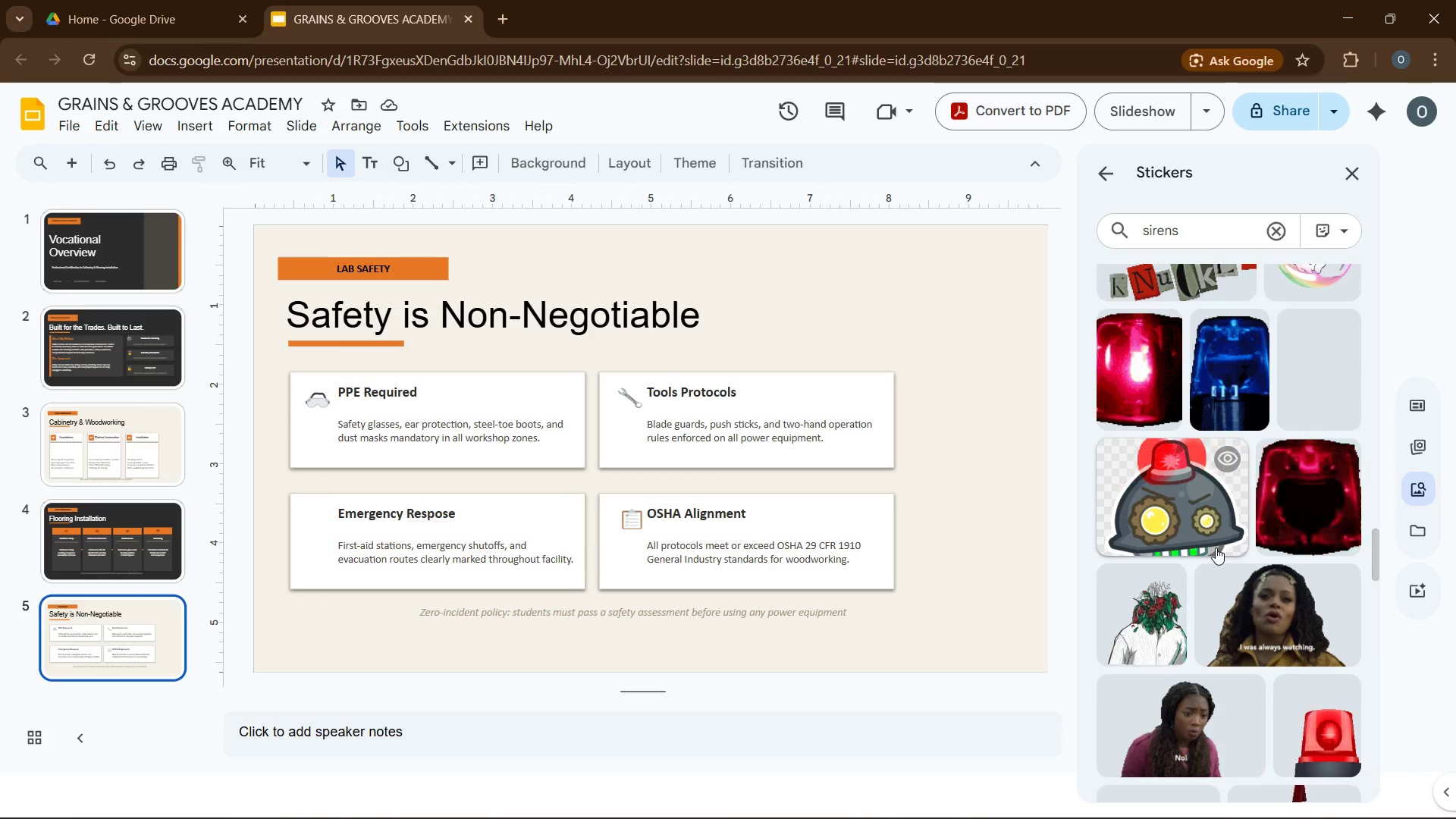 
scroll: coordinate [1213, 547], scroll_direction: down, amount: 12.0
 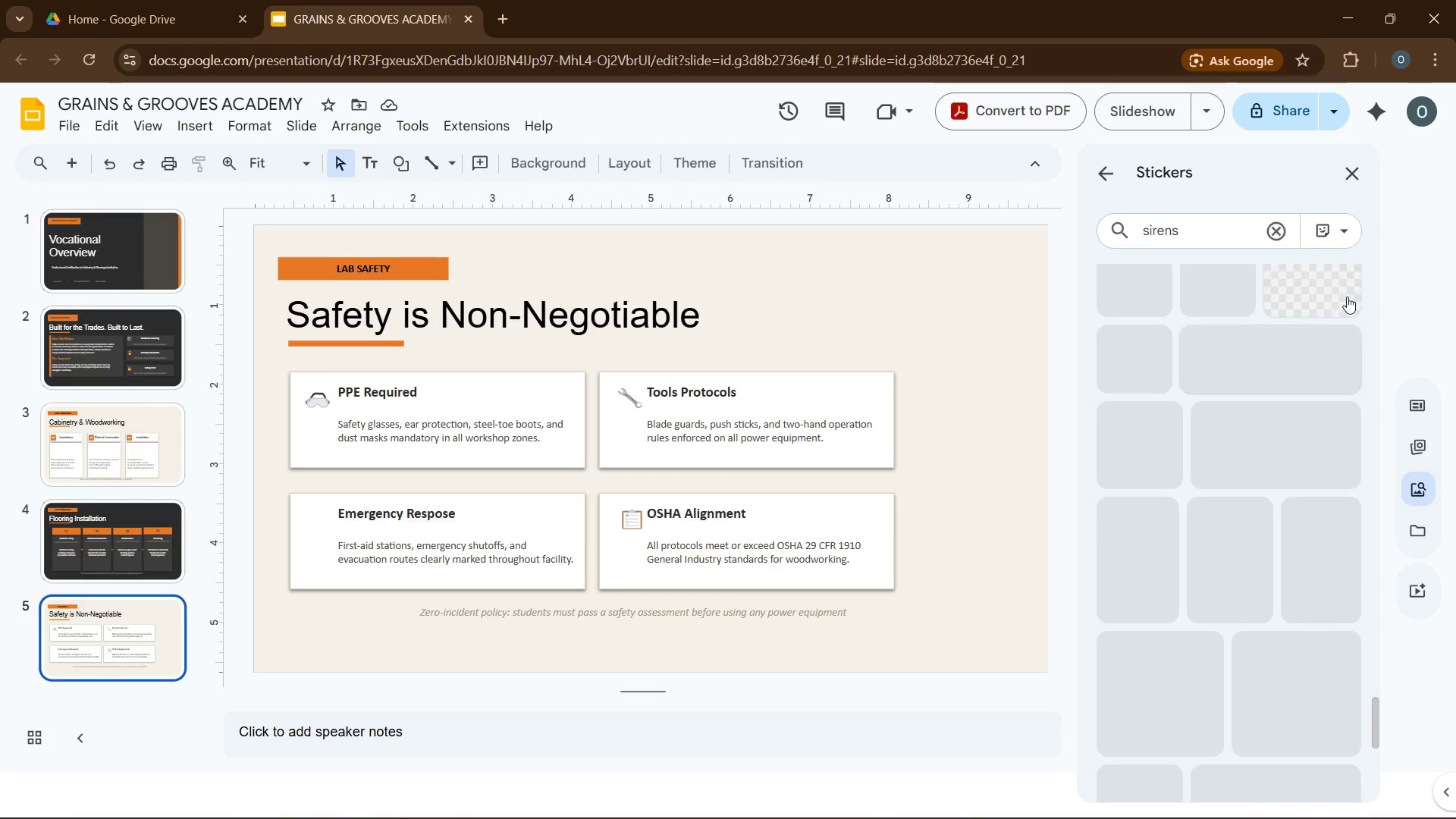 
left_click([1345, 228])
 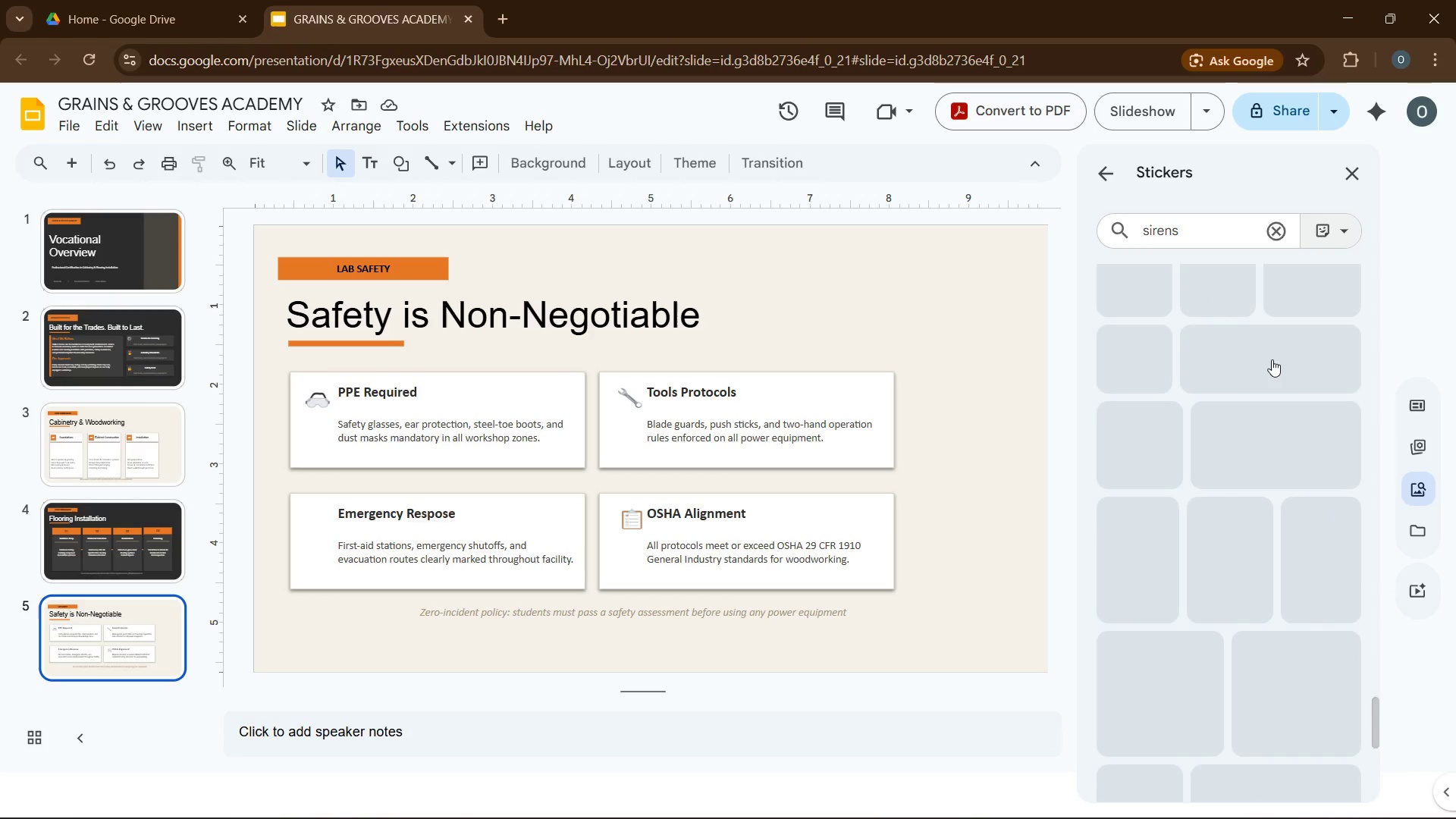 
wait(5.25)
 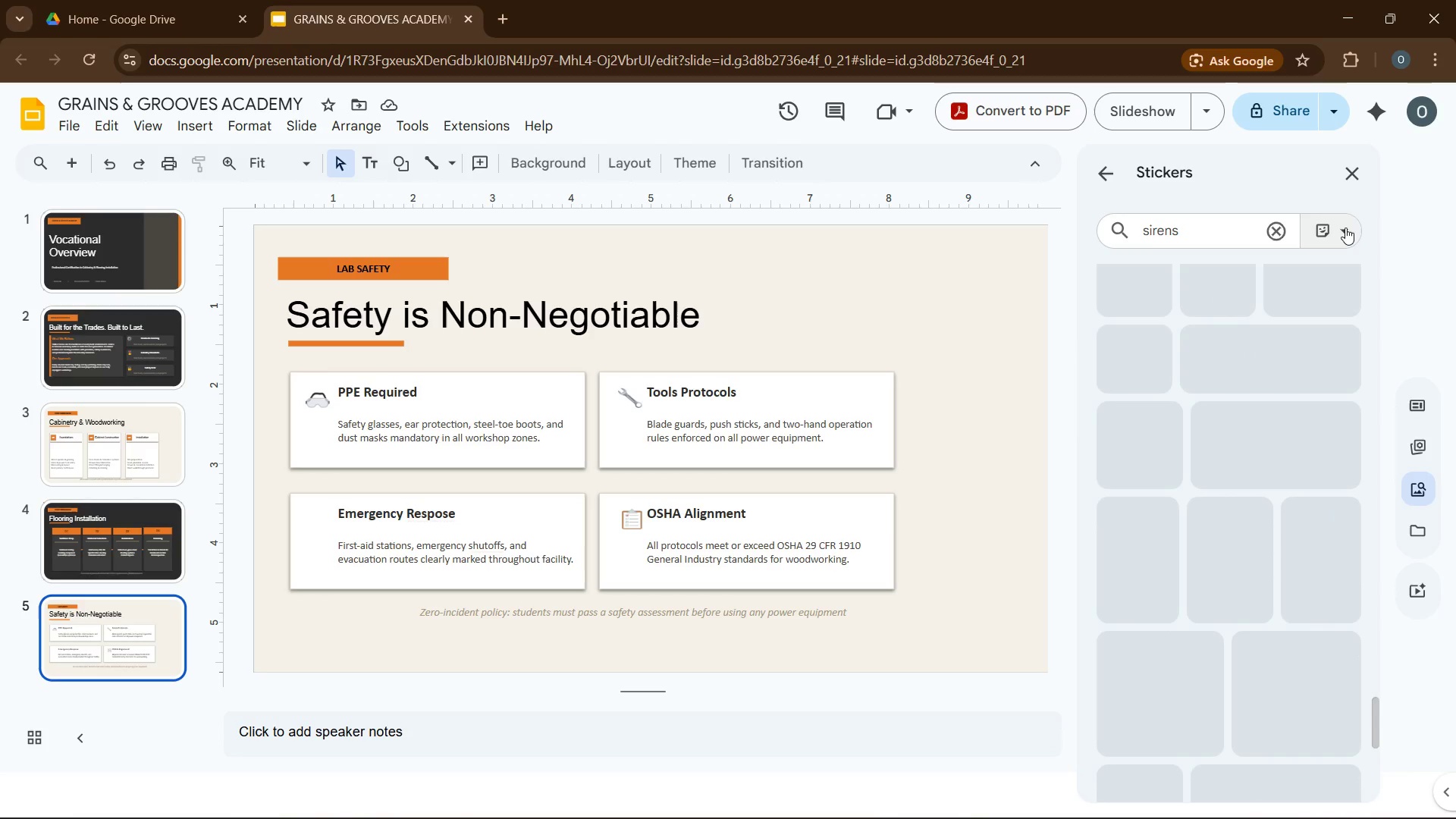 
left_click([1345, 234])
 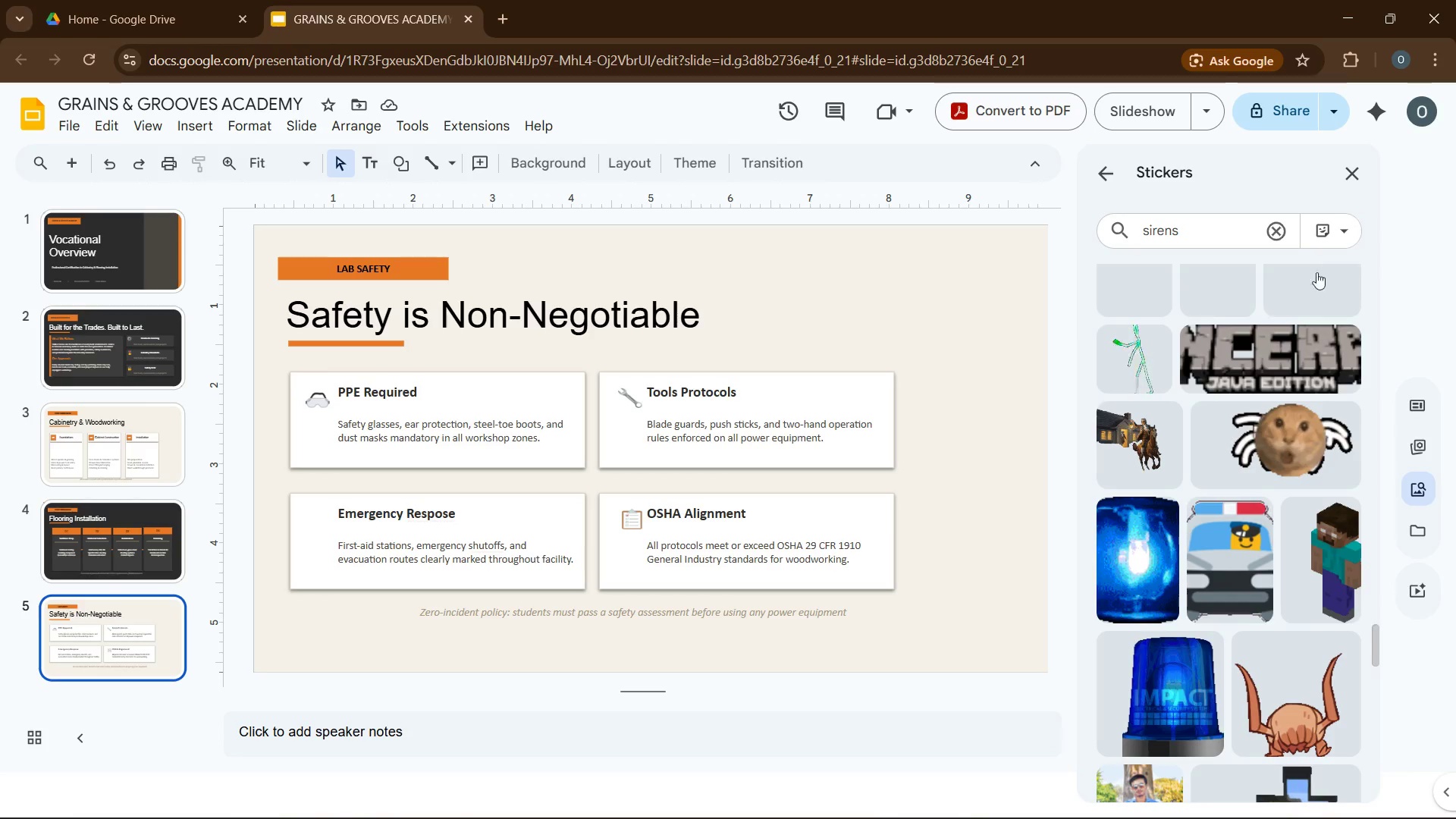 
scroll: coordinate [1320, 291], scroll_direction: up, amount: 56.0
 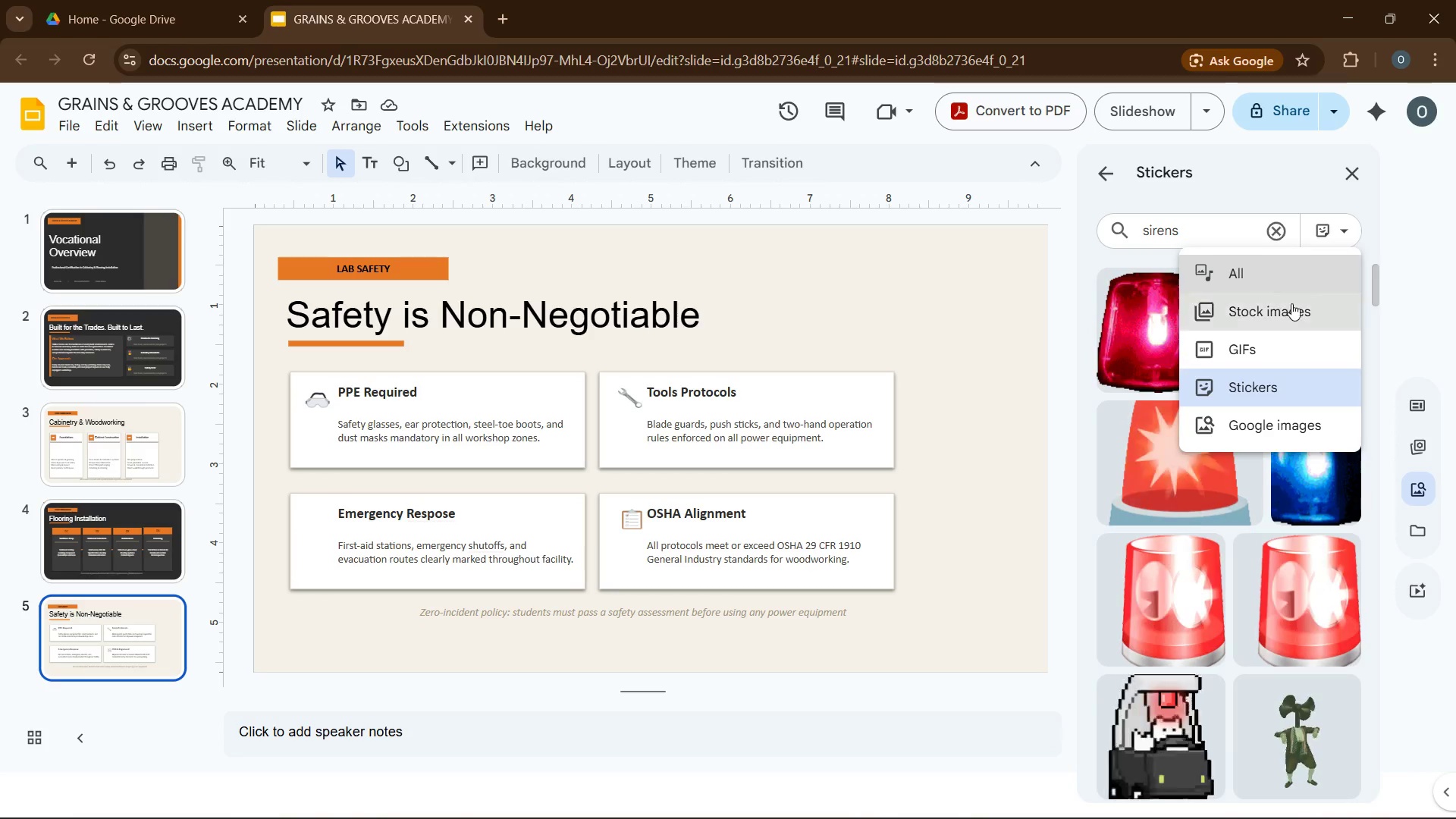 
wait(5.03)
 